 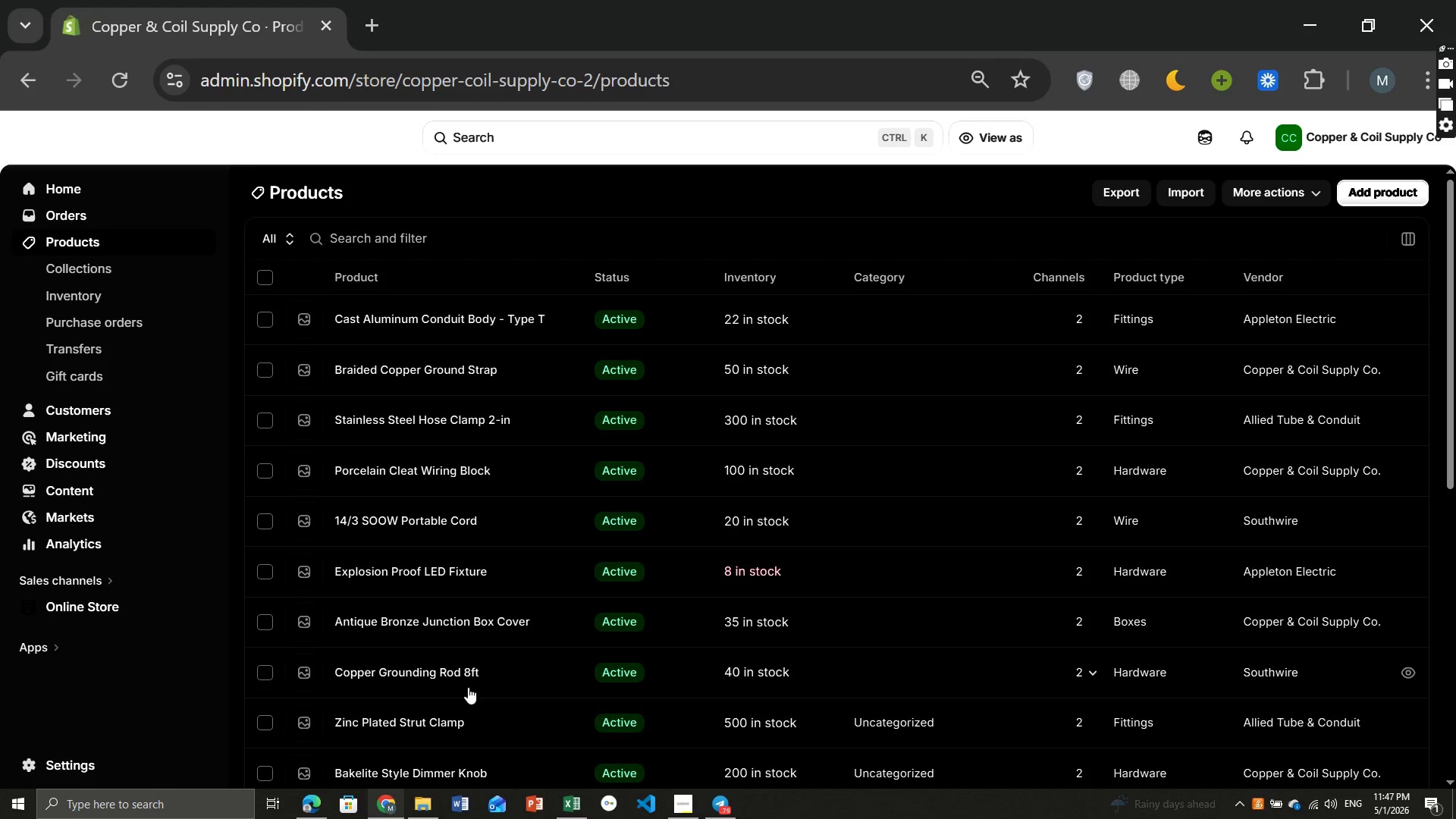 
left_click([434, 676])
 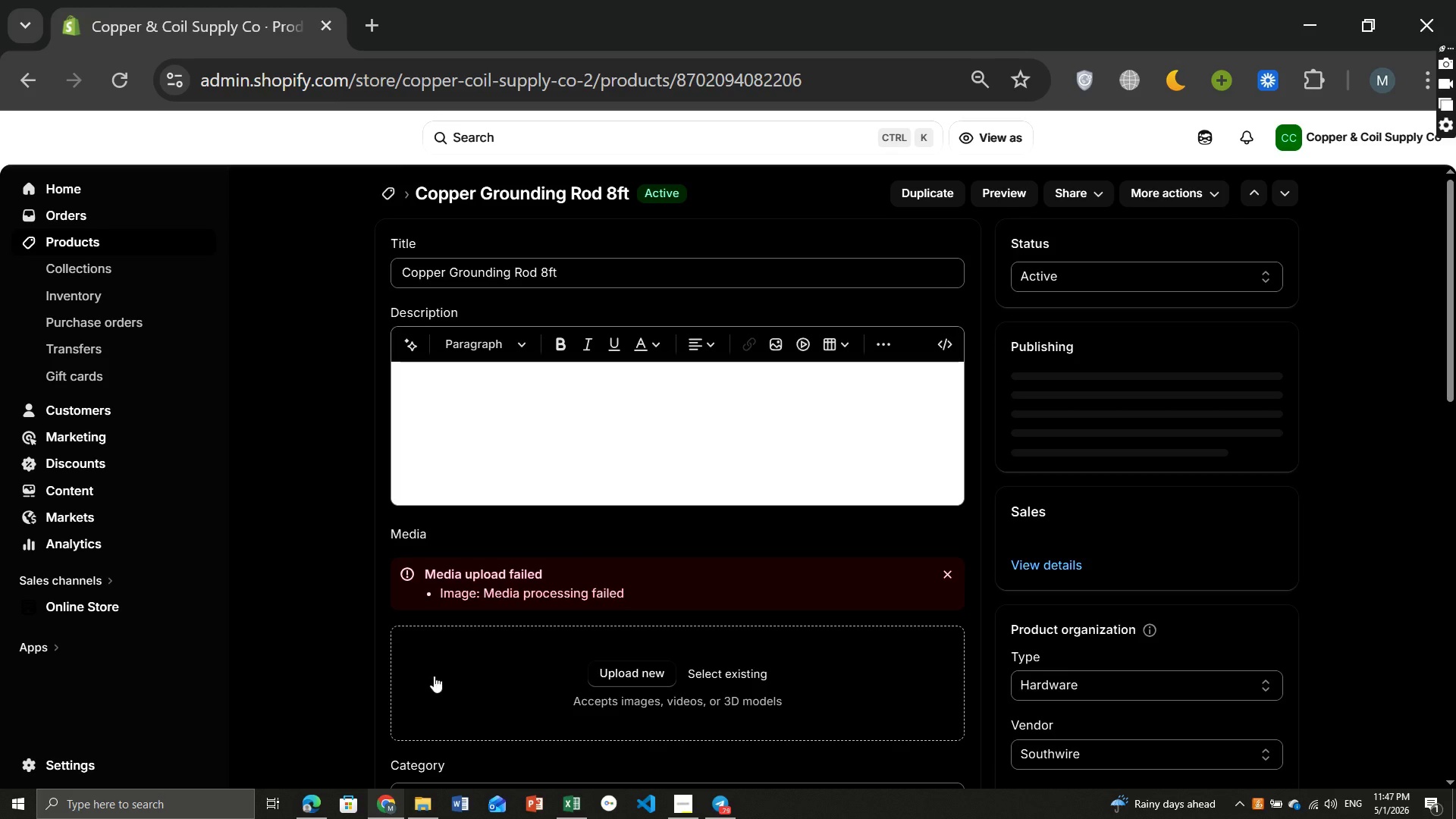 
wait(10.23)
 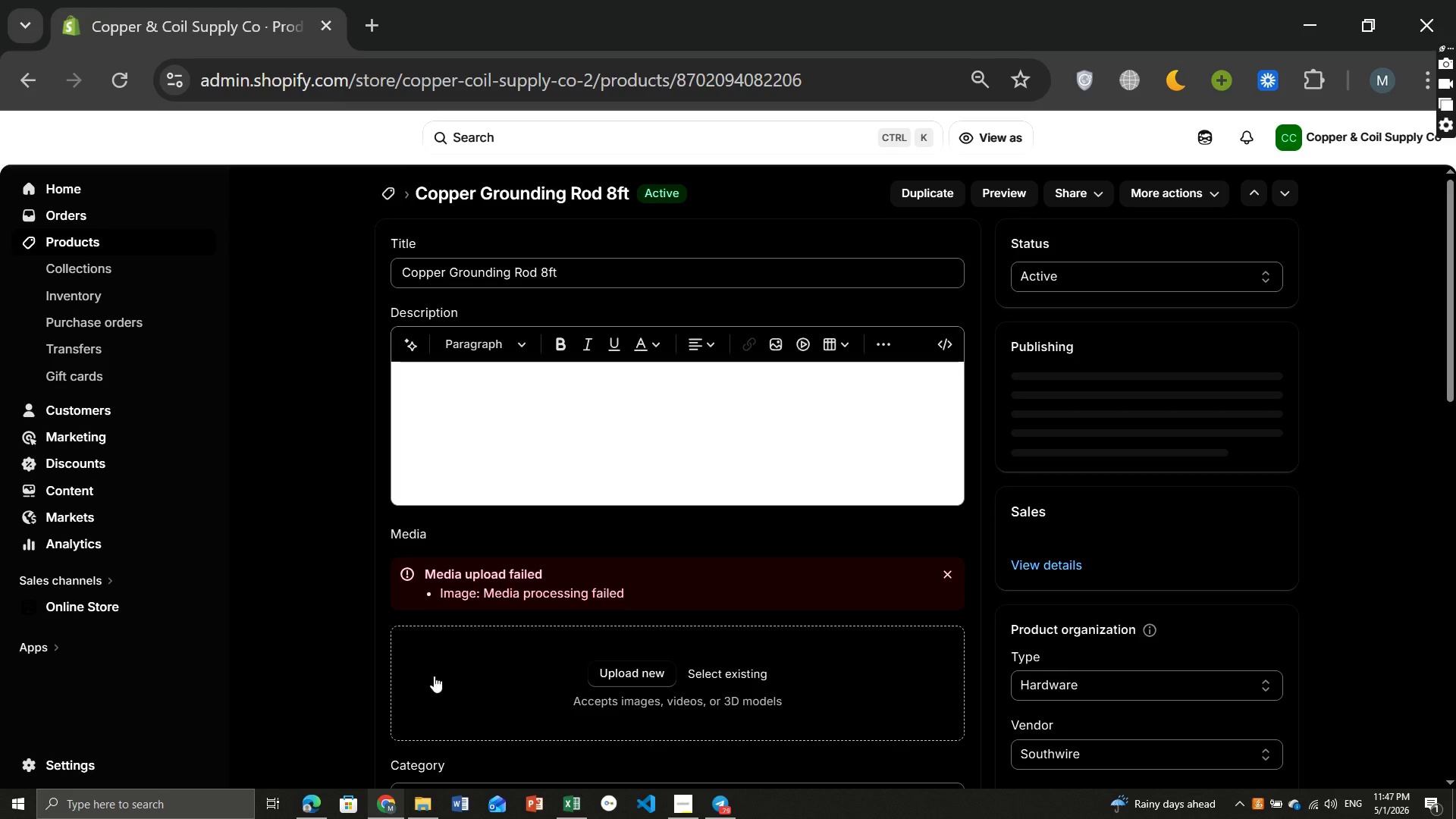 
left_click([958, 585])
 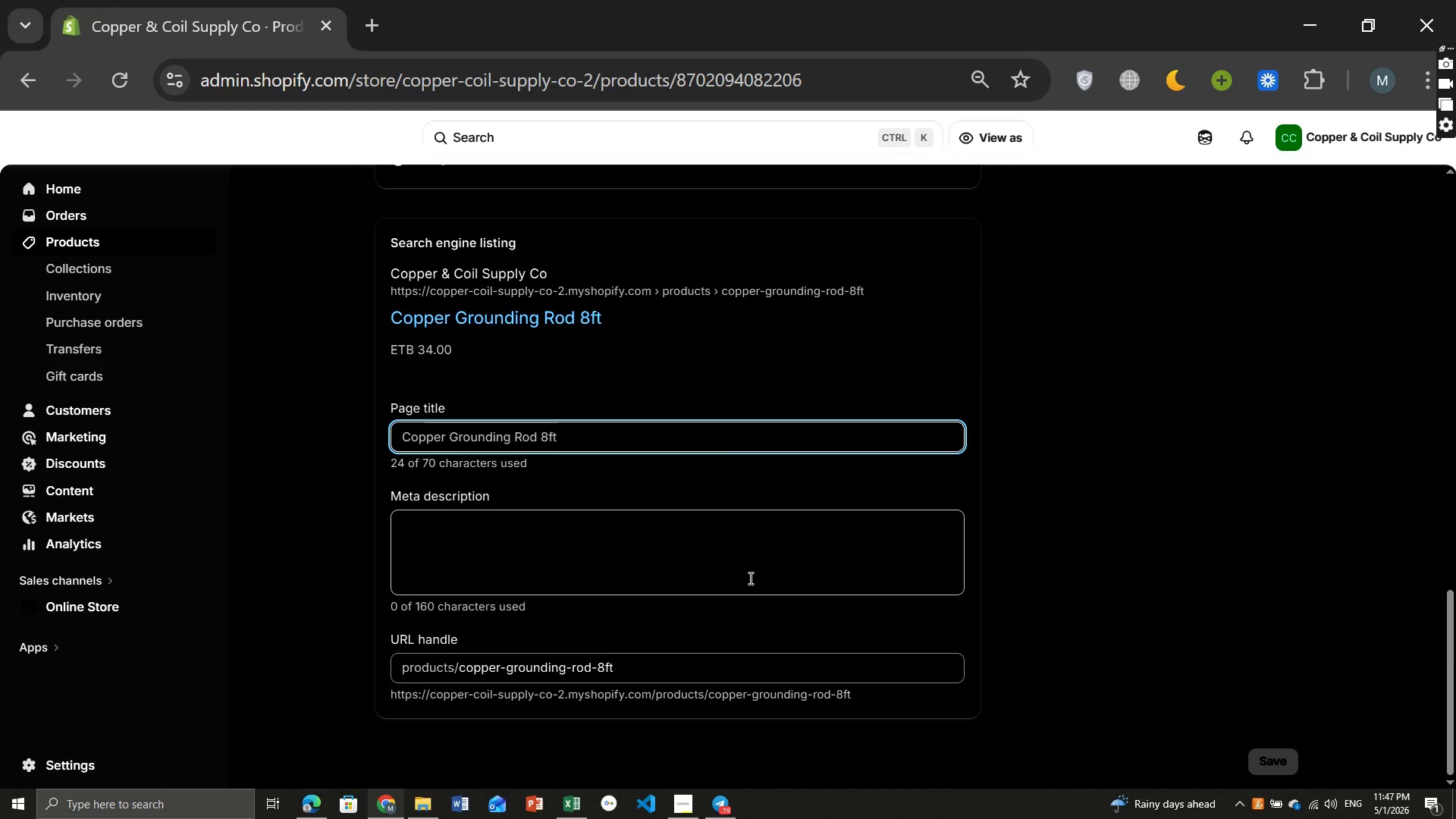 
wait(10.75)
 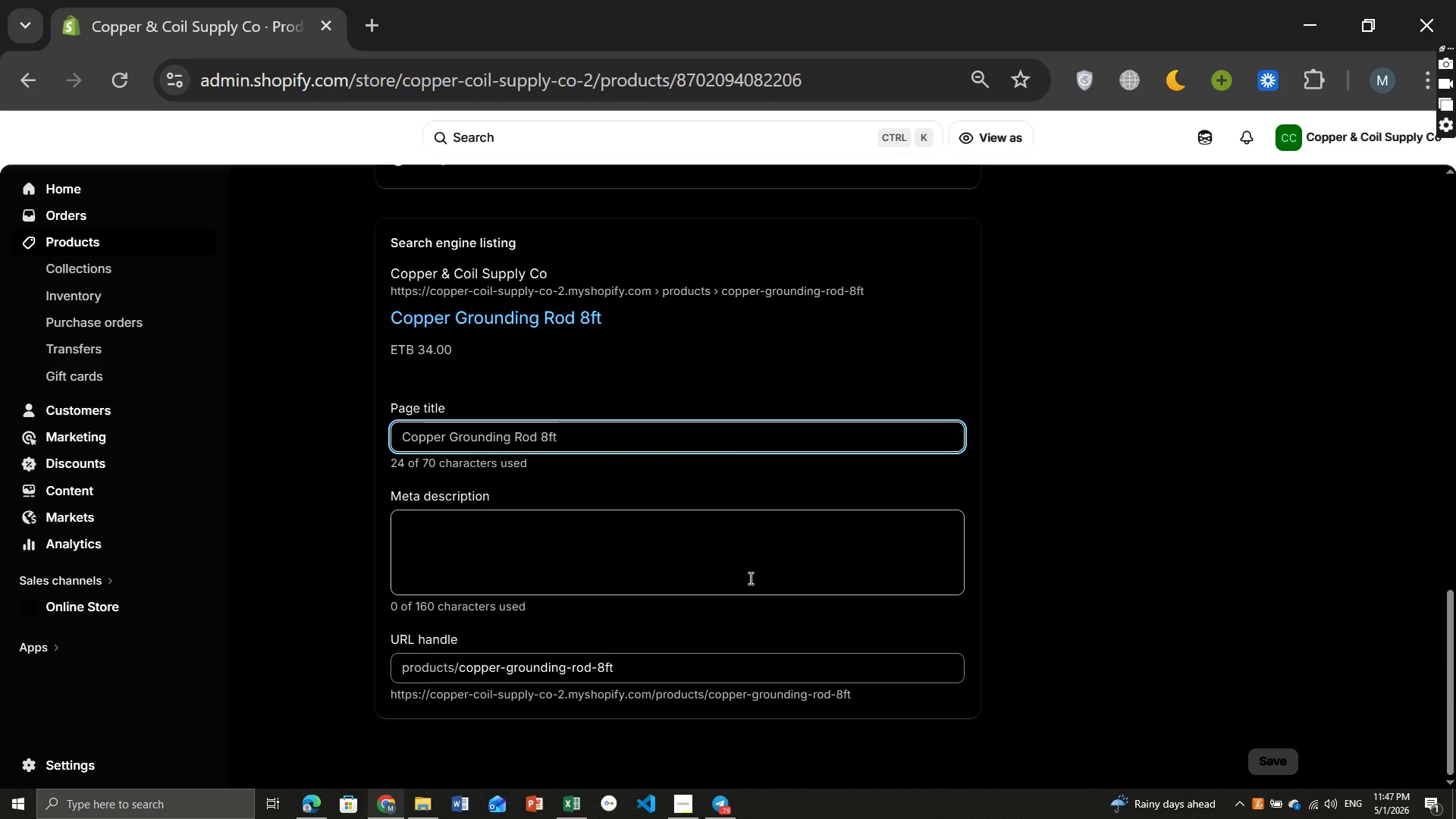 
left_click_drag(start_coordinate=[566, 431], to_coordinate=[544, 431])
 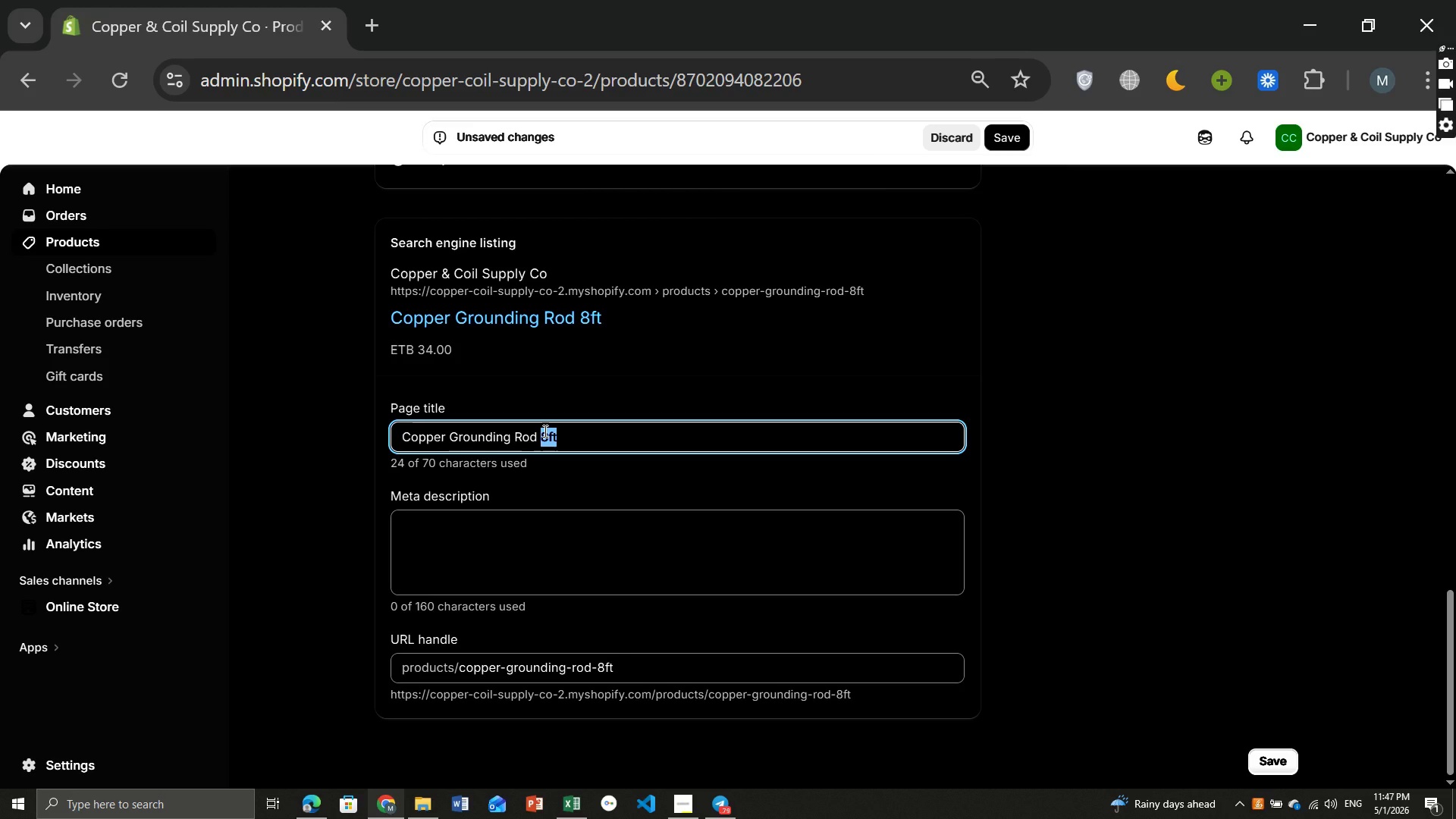 
key(Control+ControlLeft)
 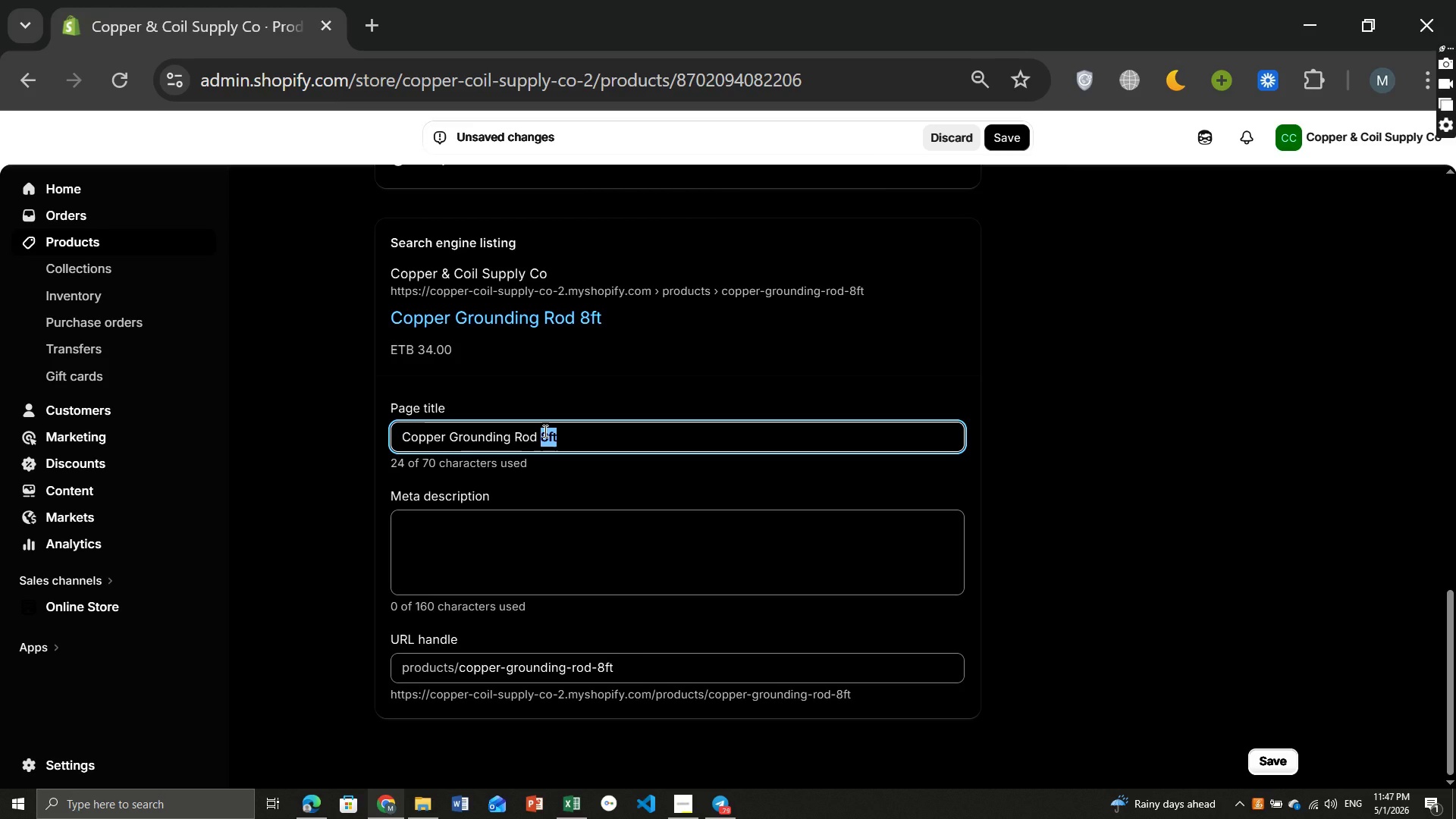 
key(Control+C)
 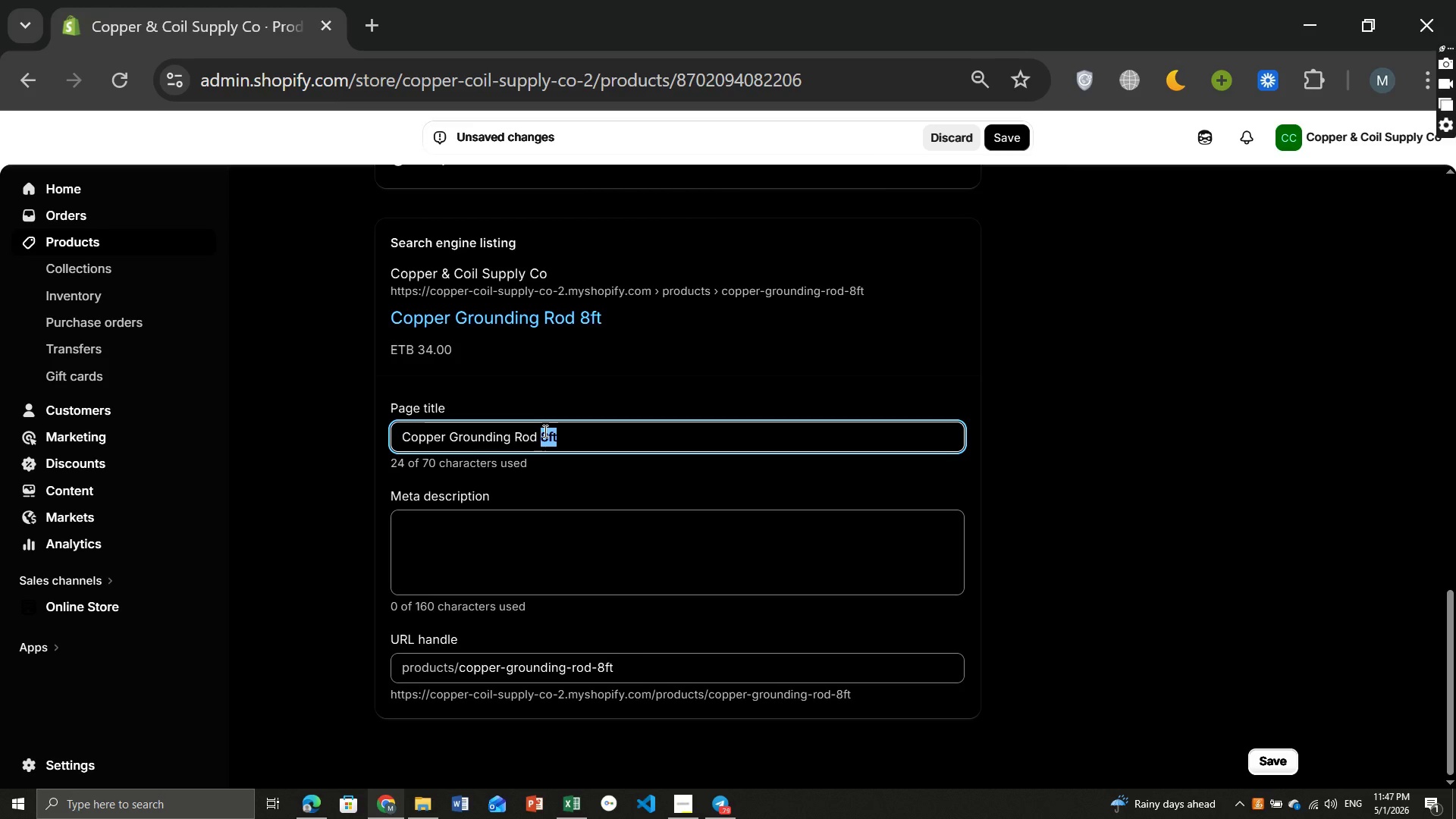 
key(Backspace)
 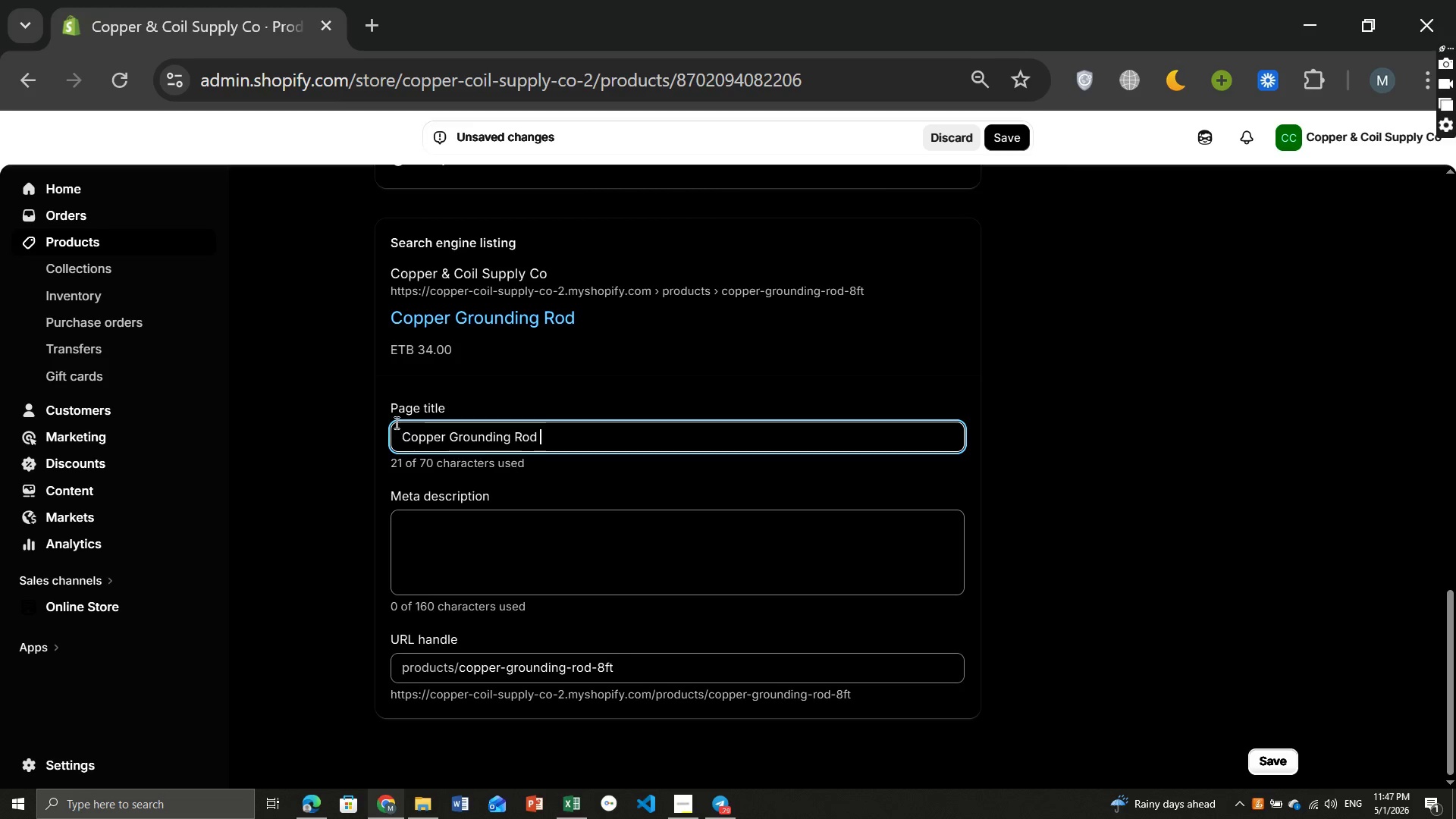 
left_click([397, 426])
 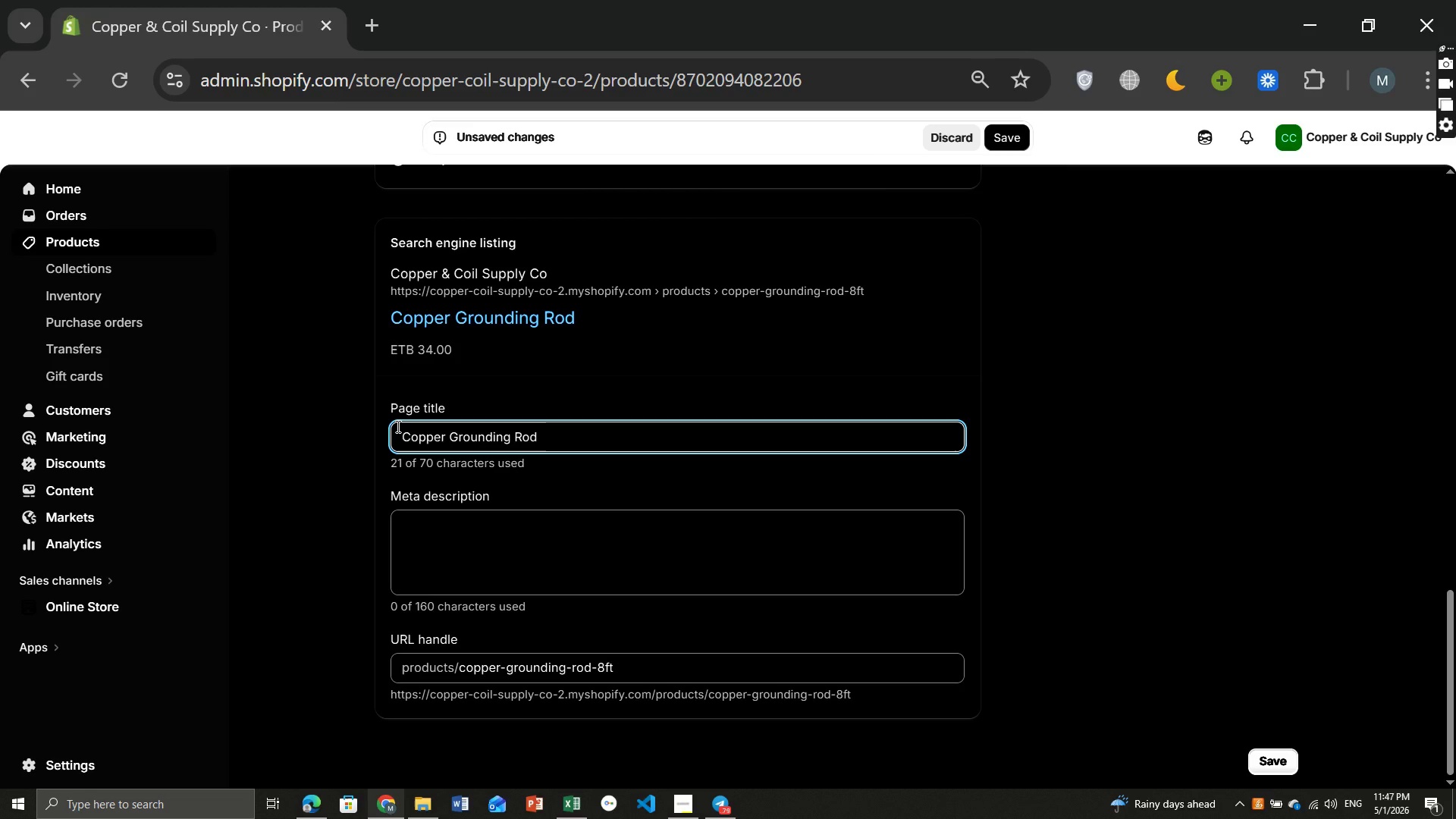 
key(Control+ControlLeft)
 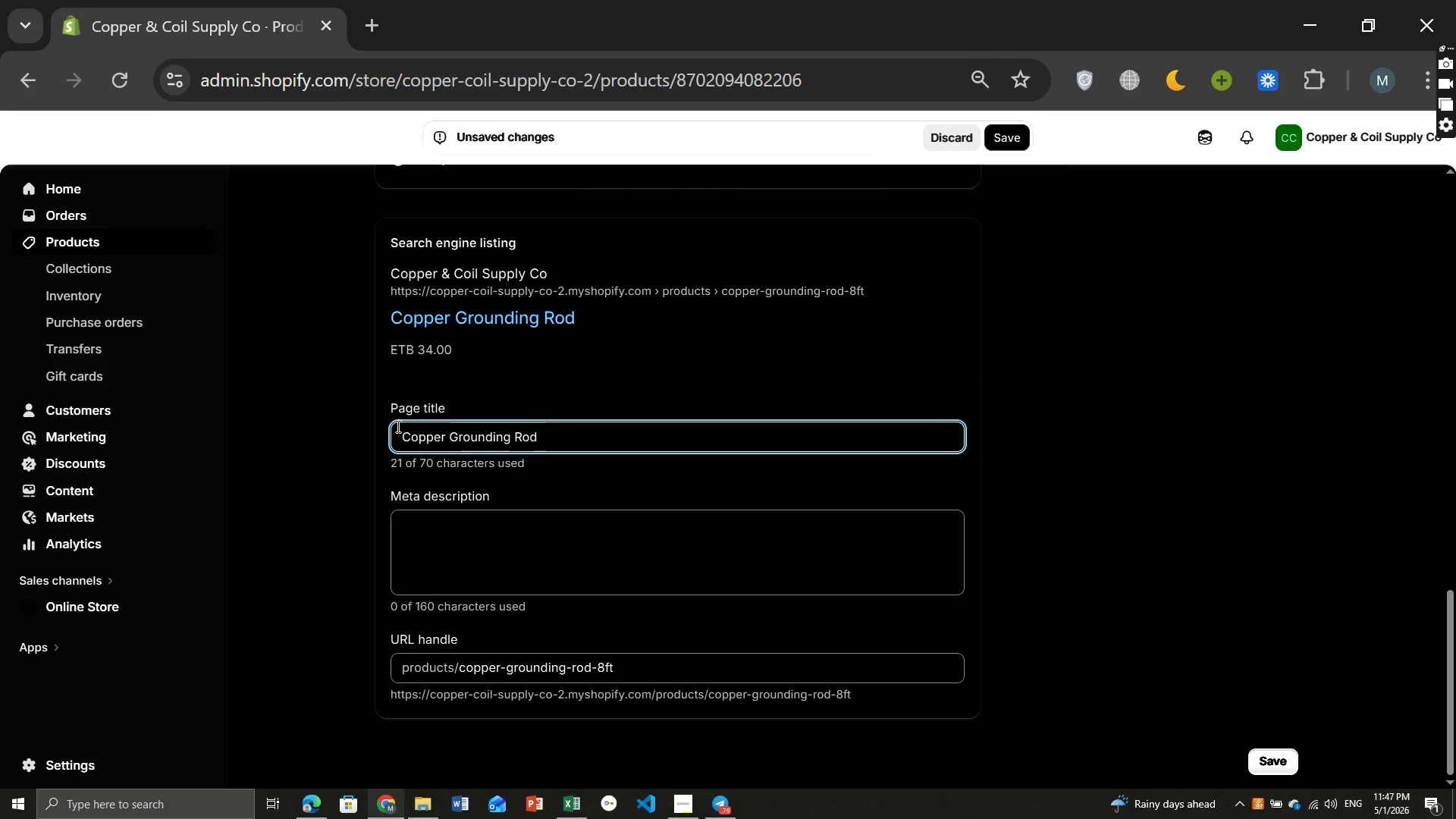 
key(Control+V)
 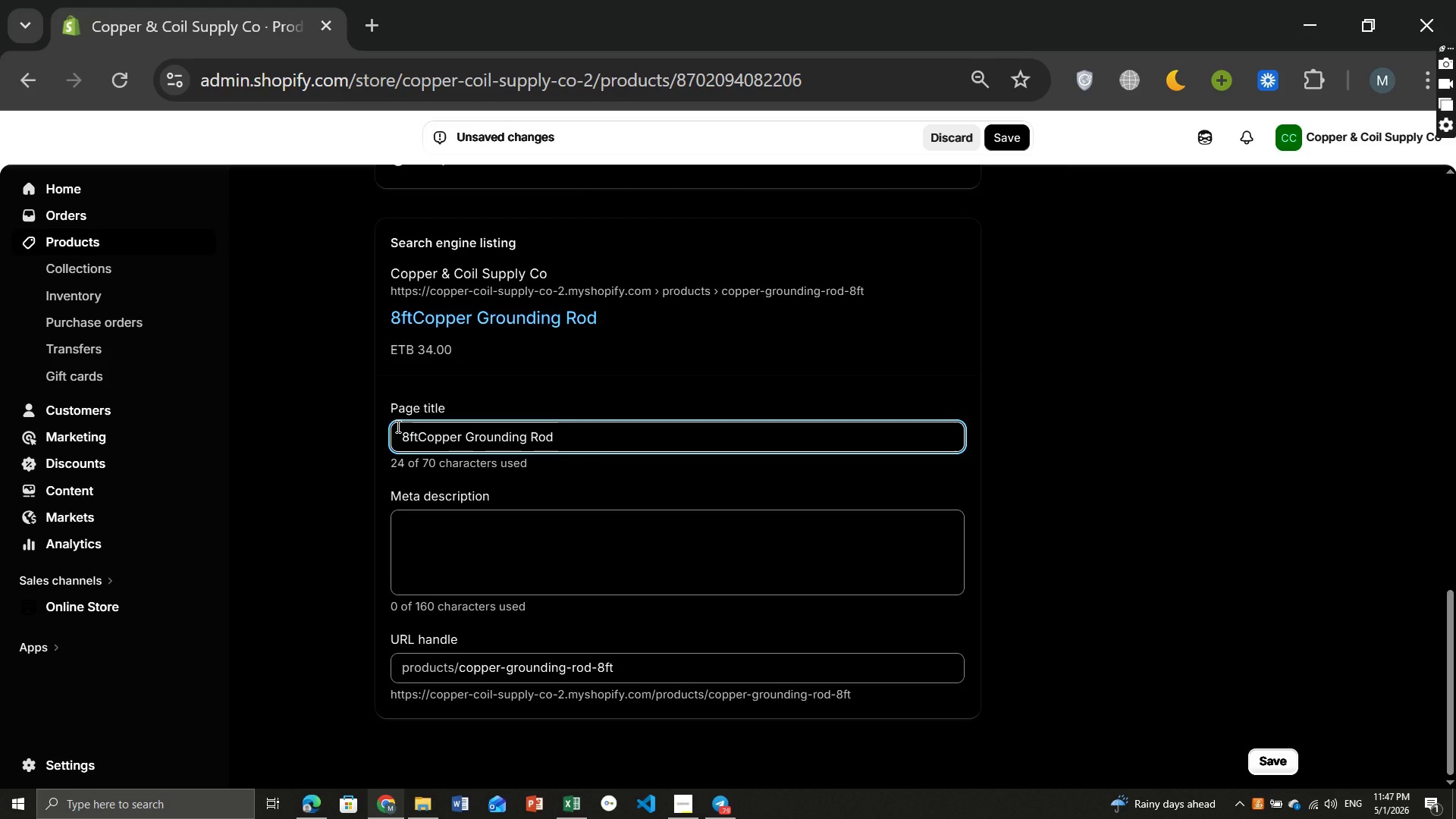 
key(Space)
 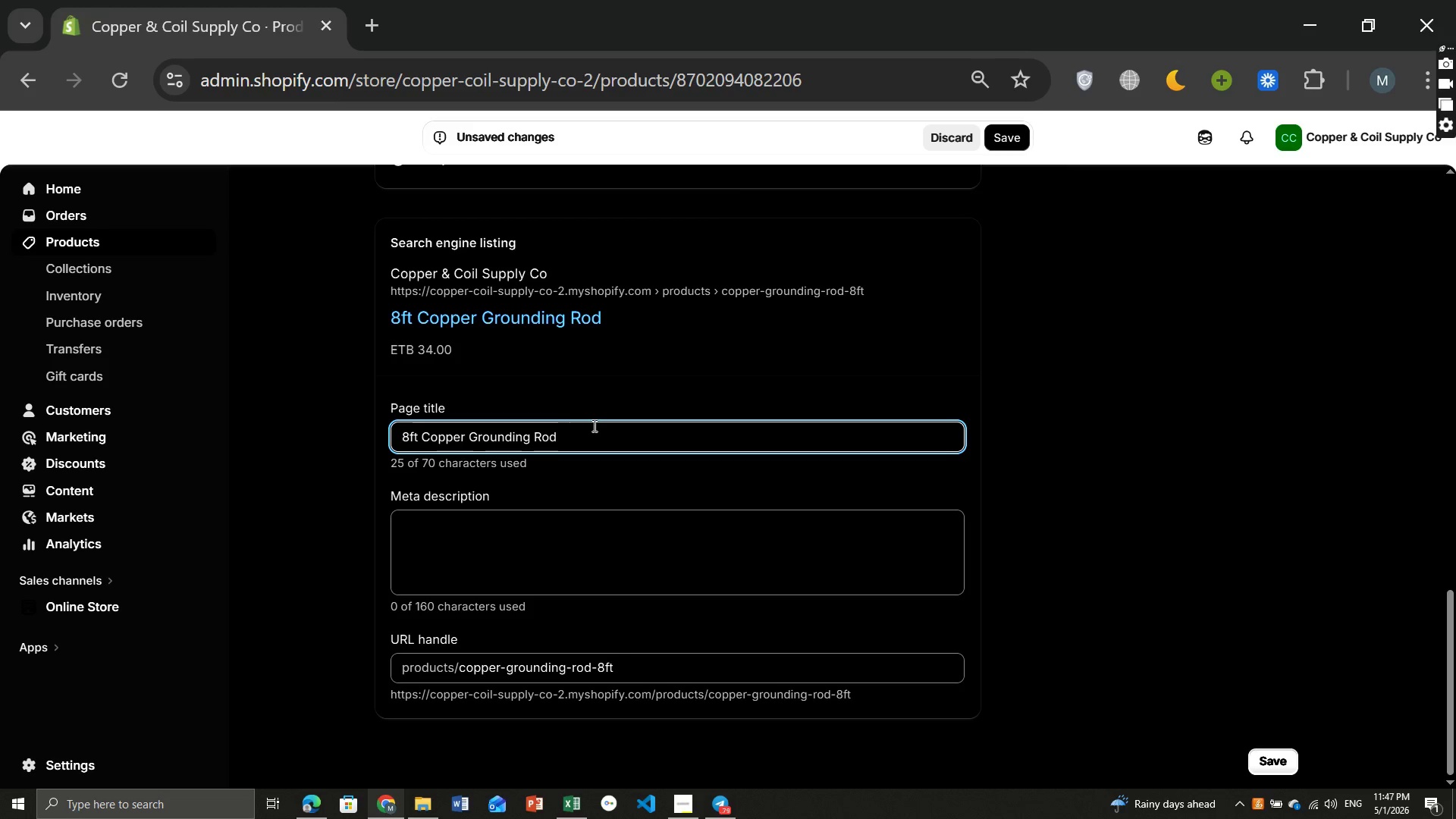 
left_click([594, 425])
 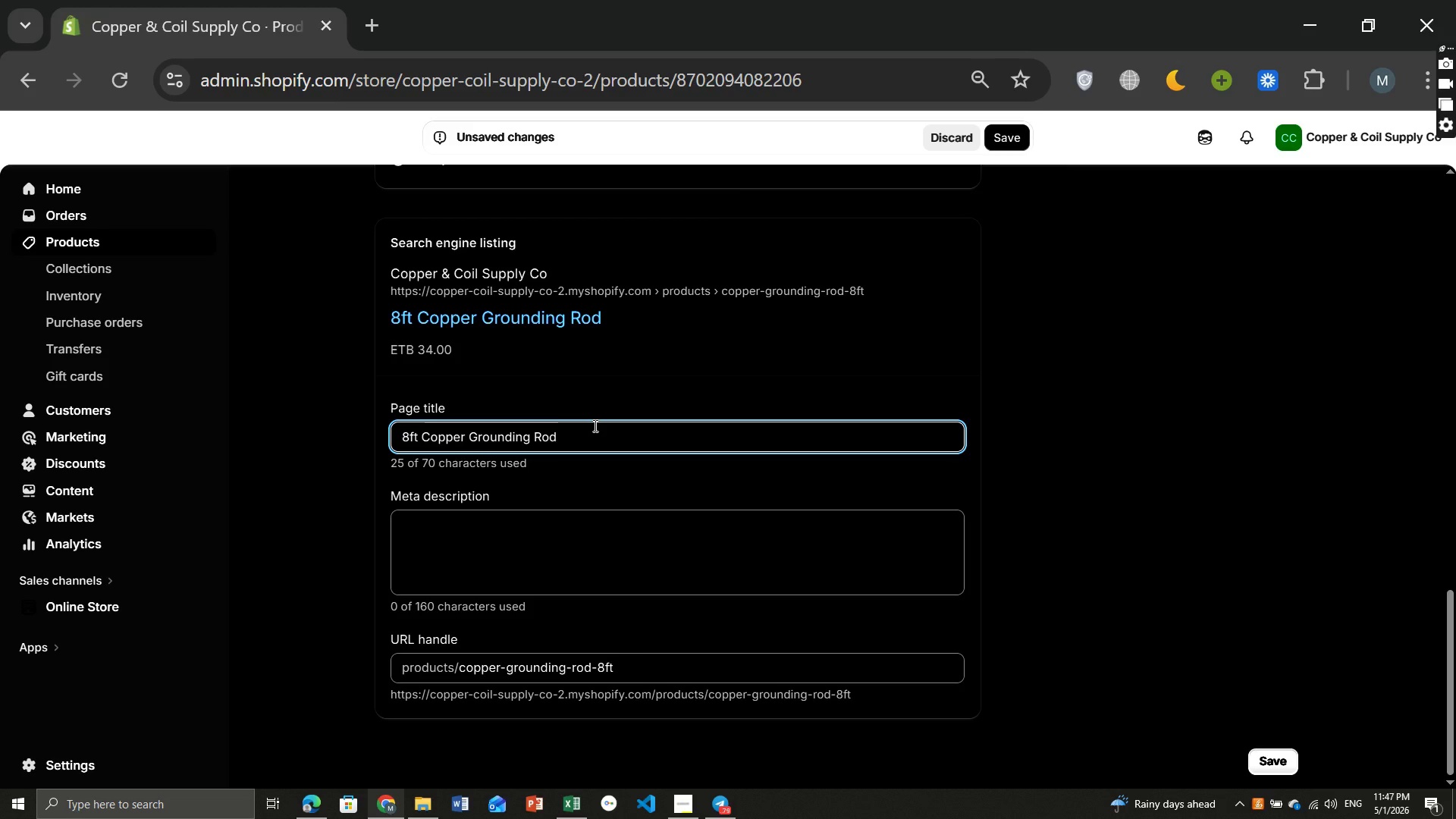 
key(Minus)
 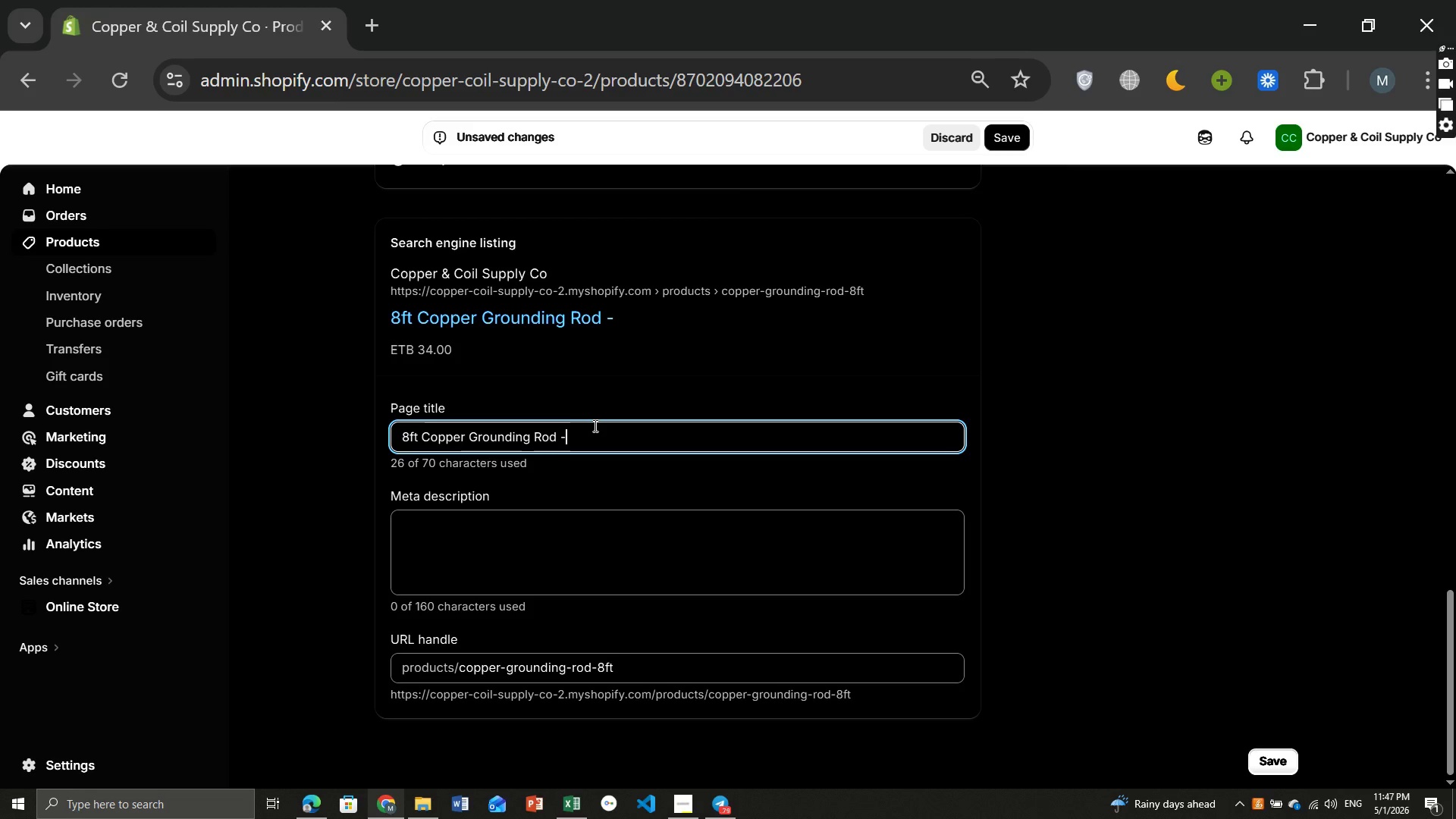 
key(Space)
 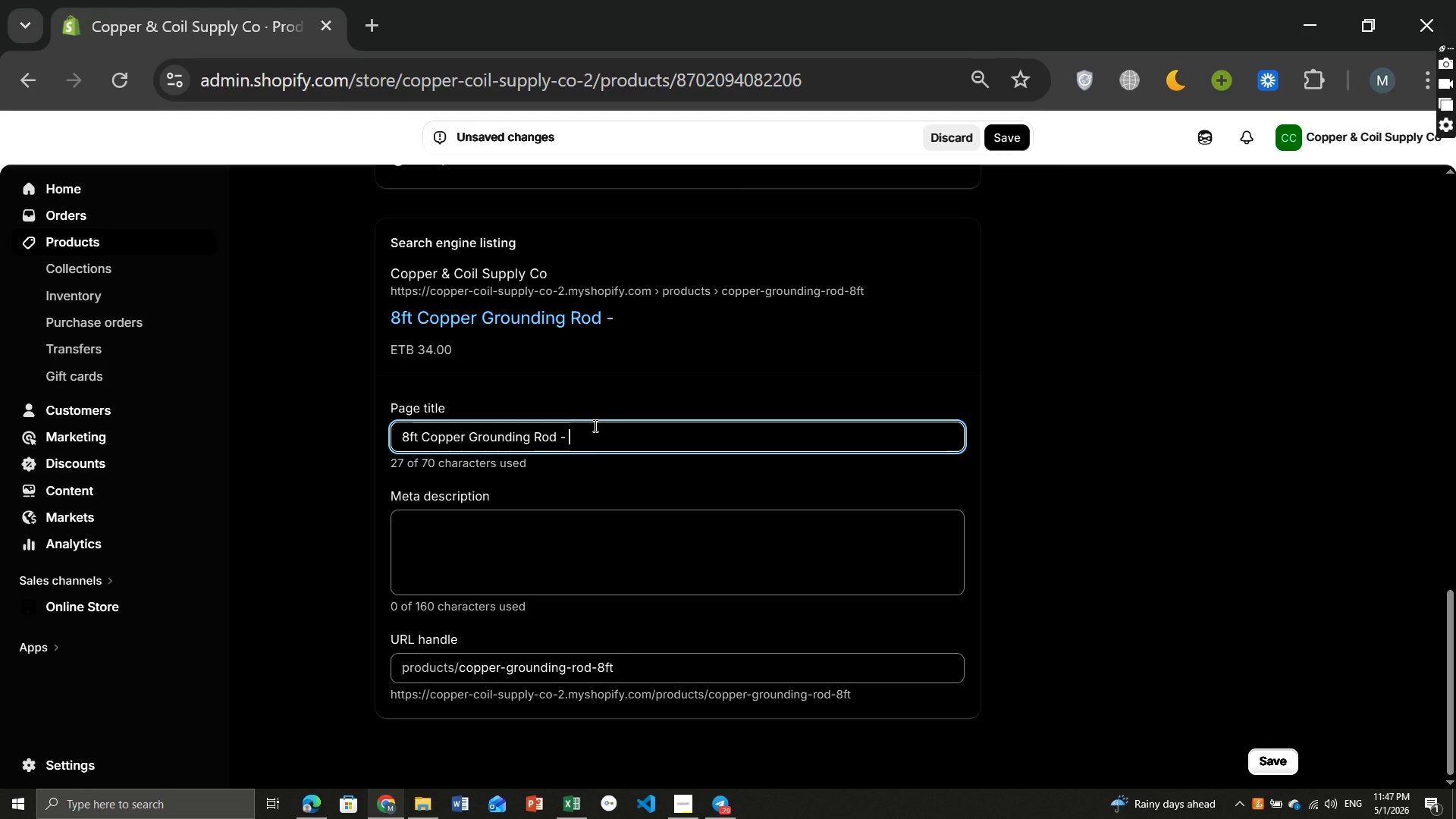 
type(UL Listed E)
 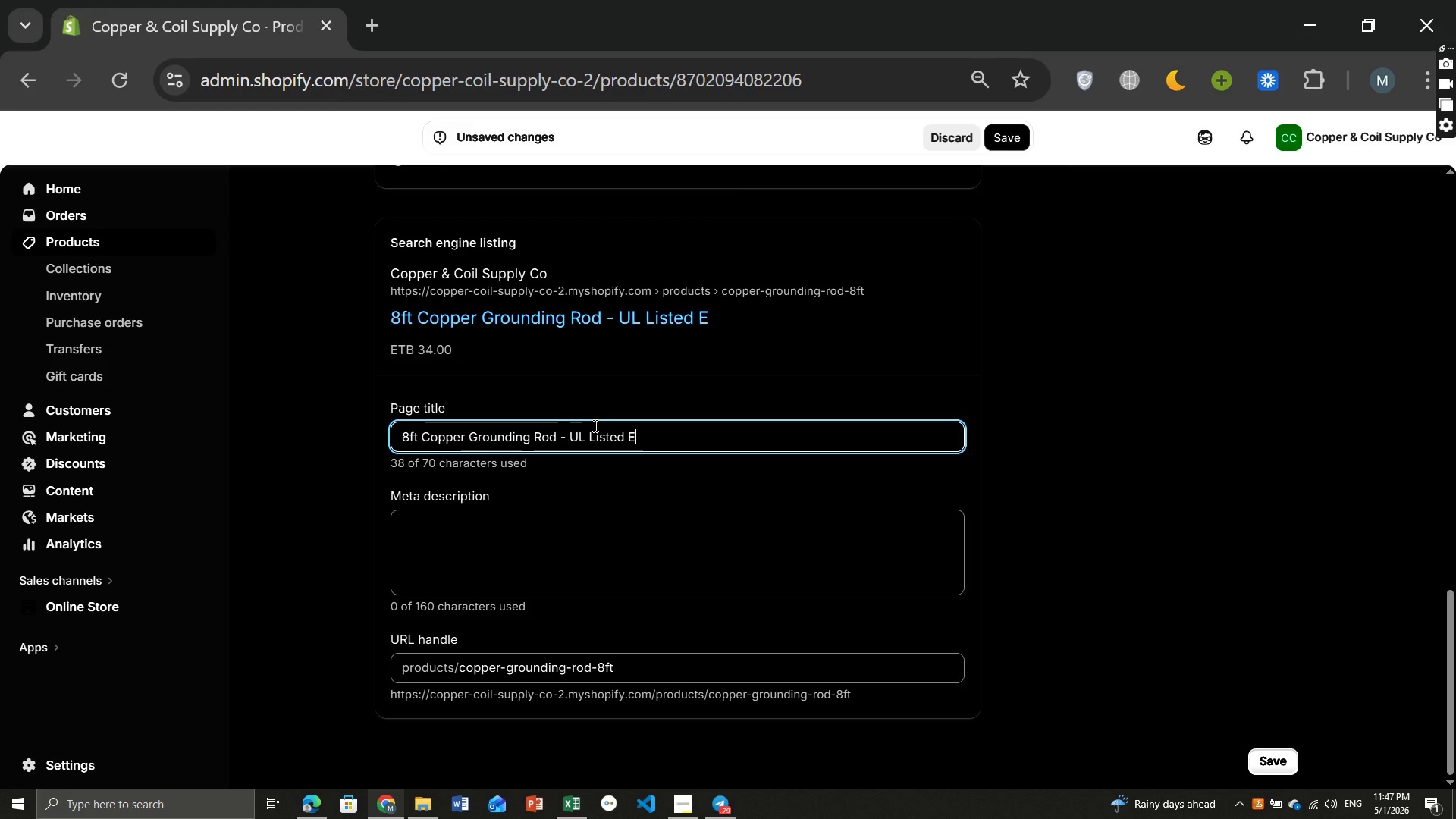 
wait(14.31)
 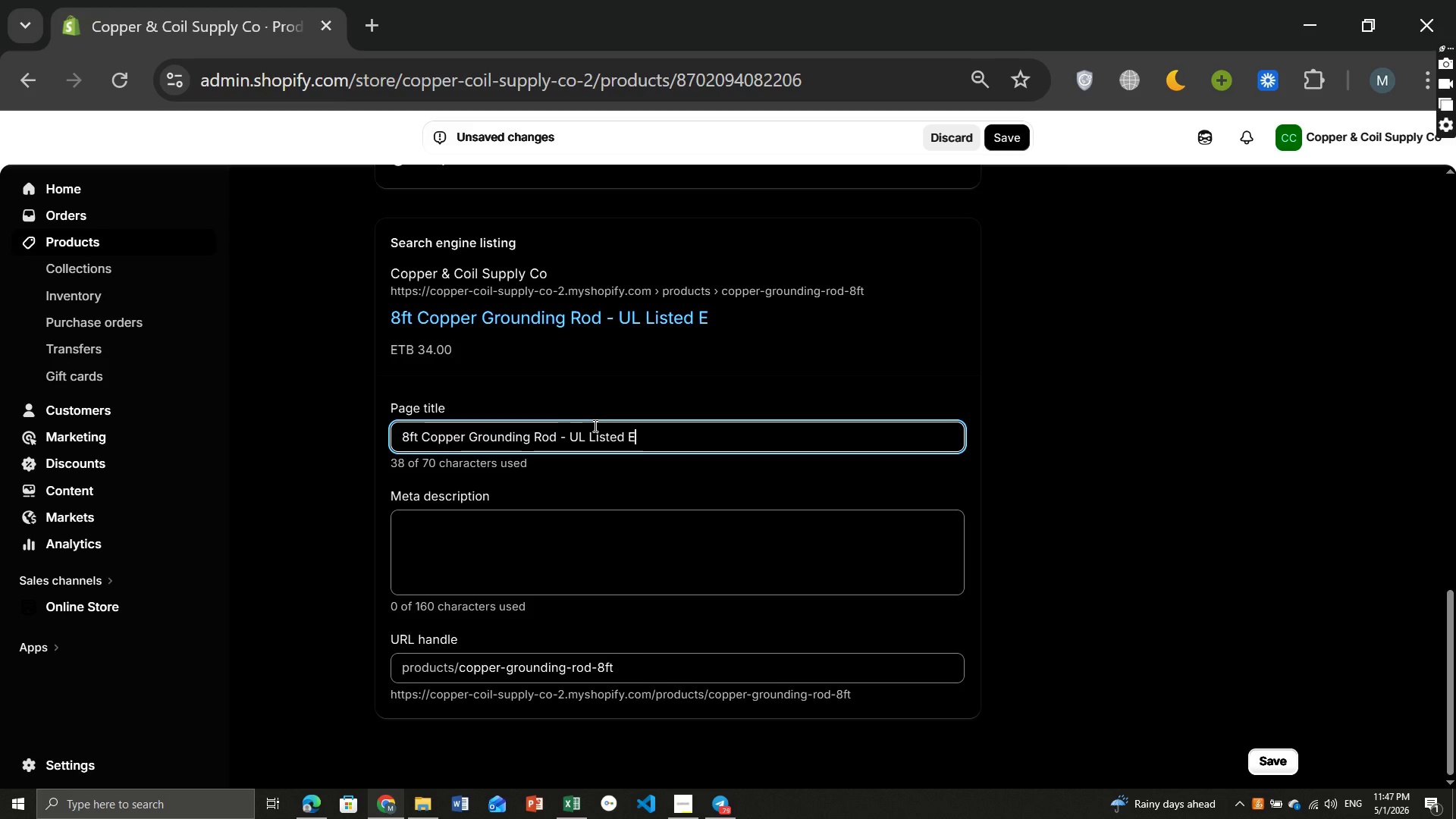 
type(isted)
 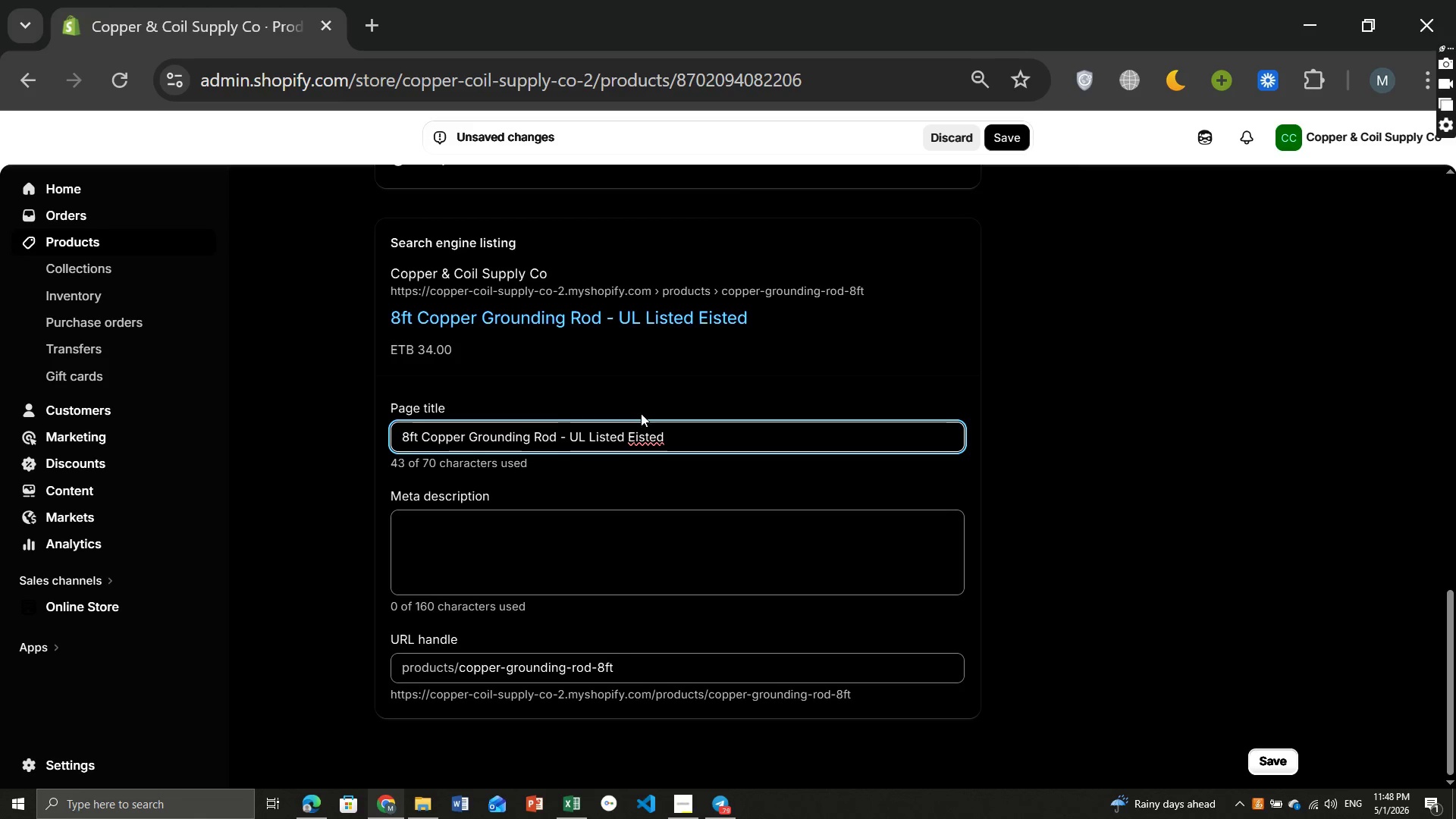 
left_click([633, 431])
 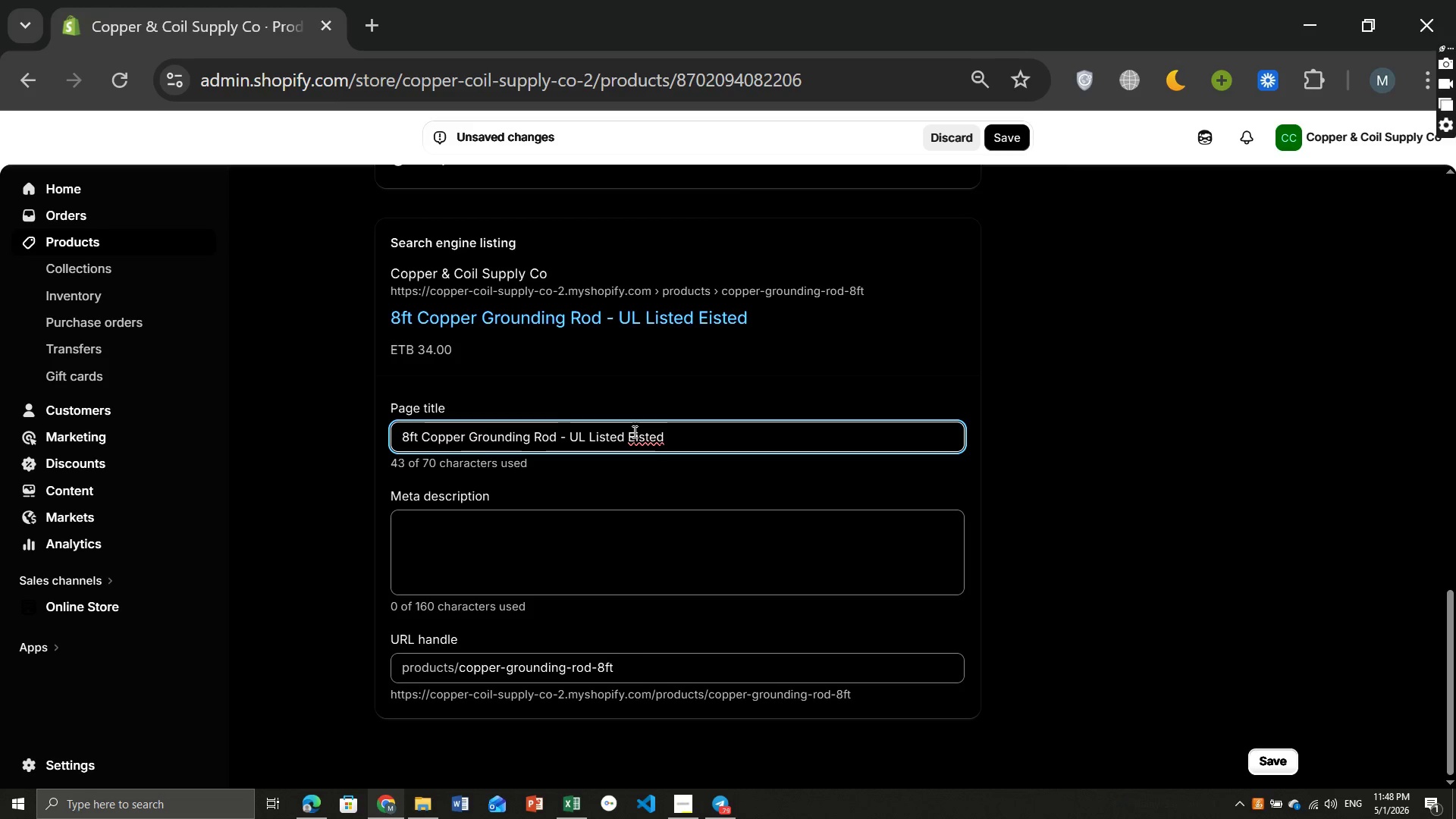 
key(Backspace)
 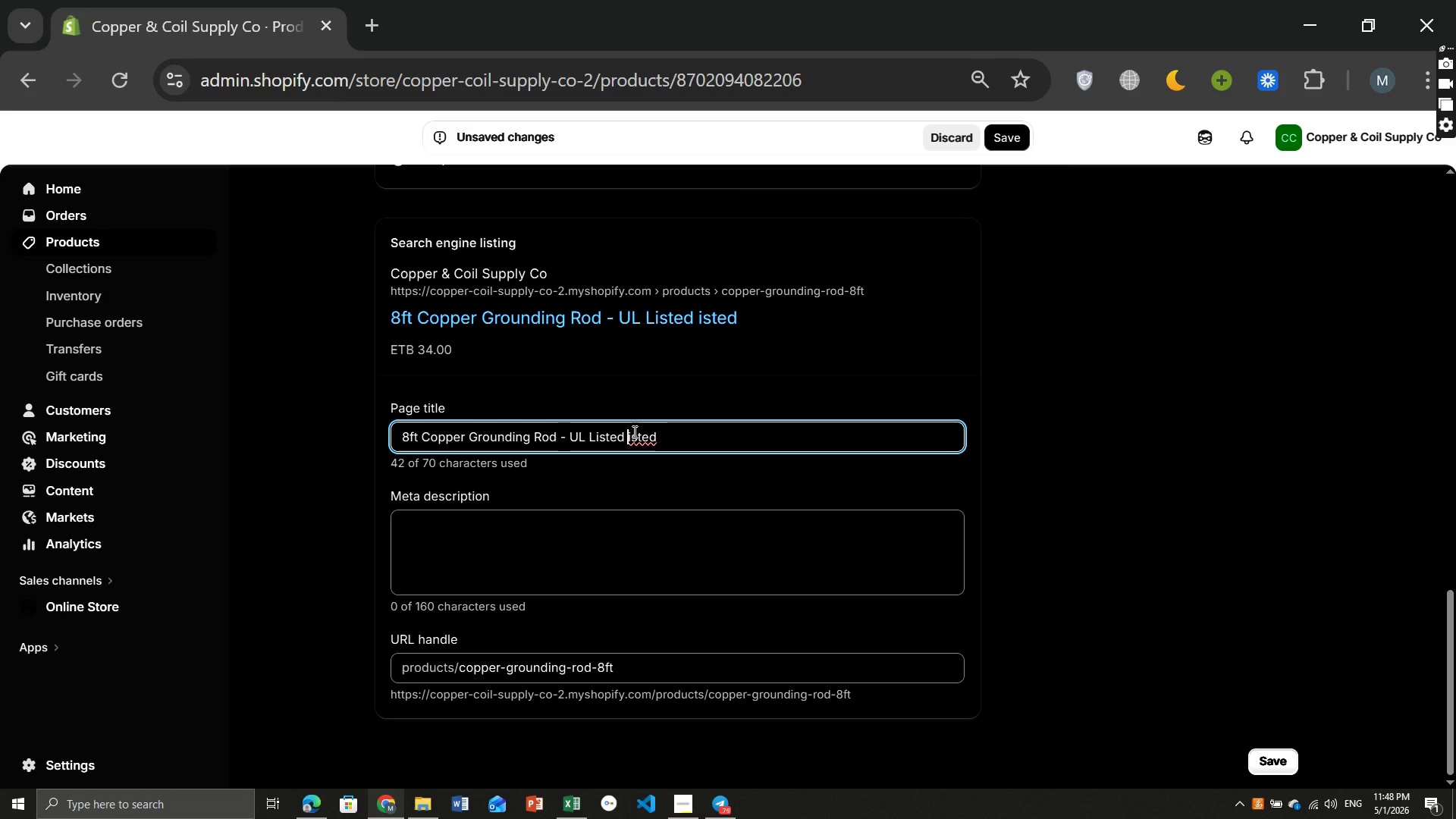 
key(CapsLock)
 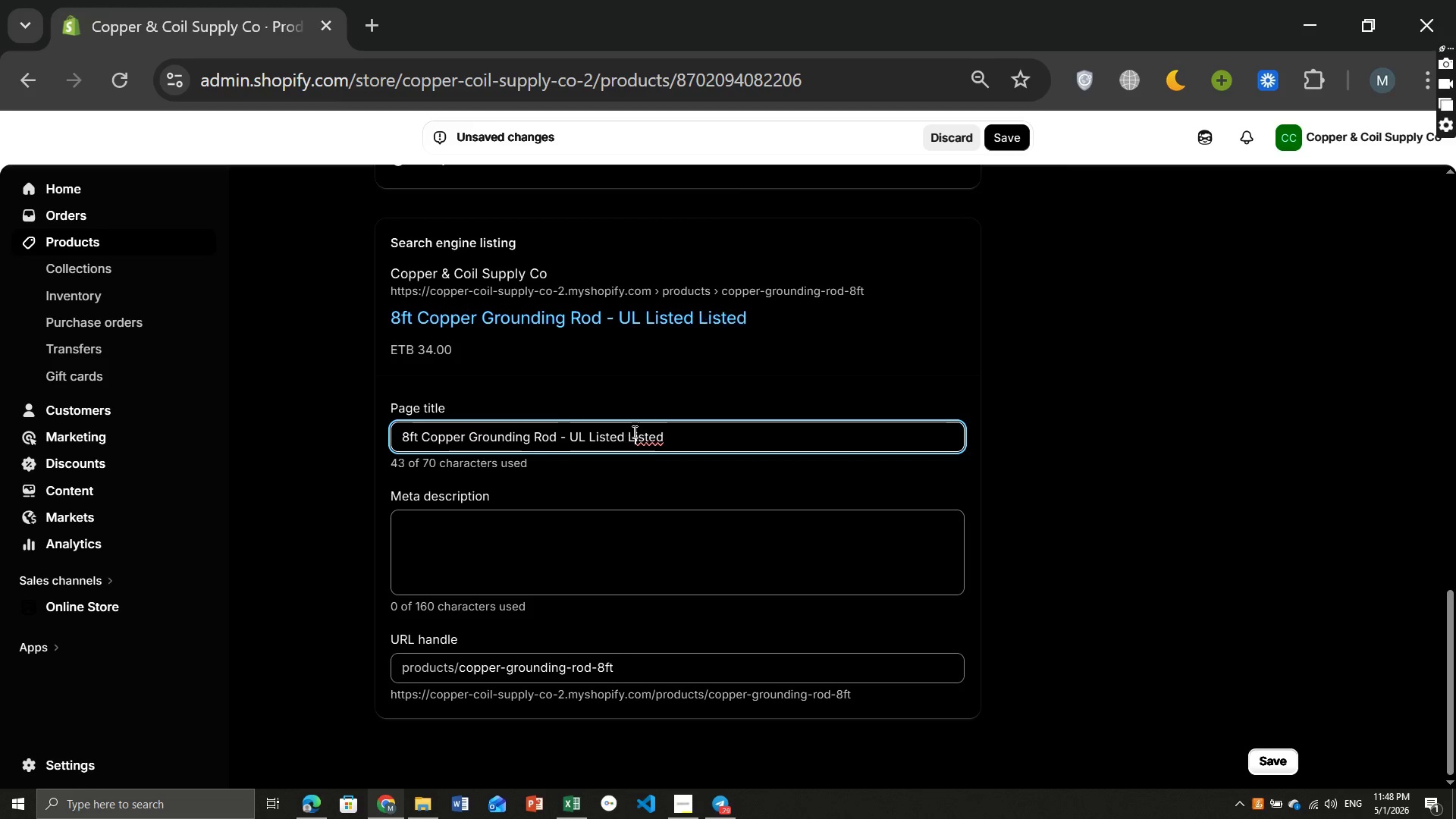 
key(L)
 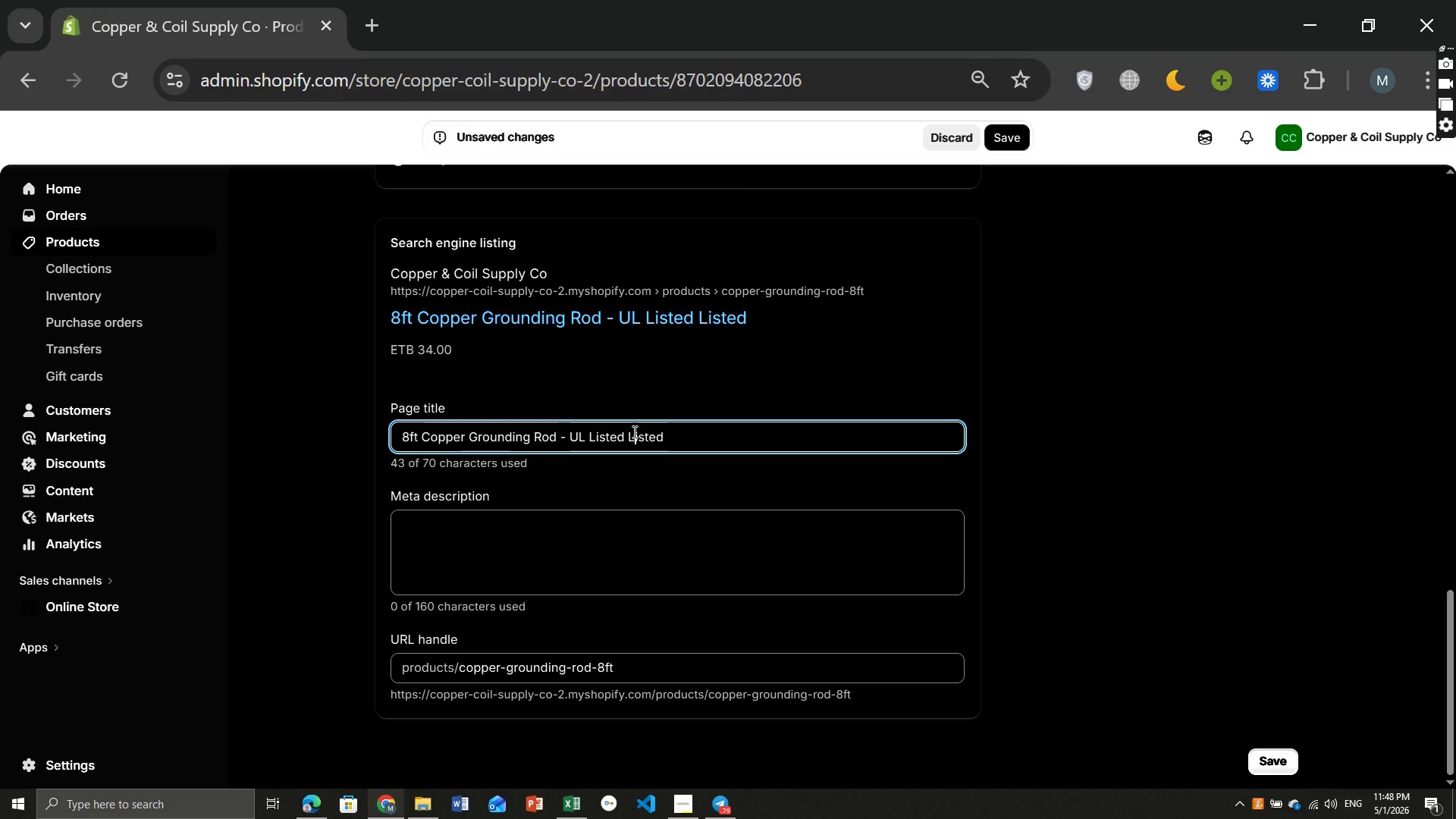 
key(CapsLock)
 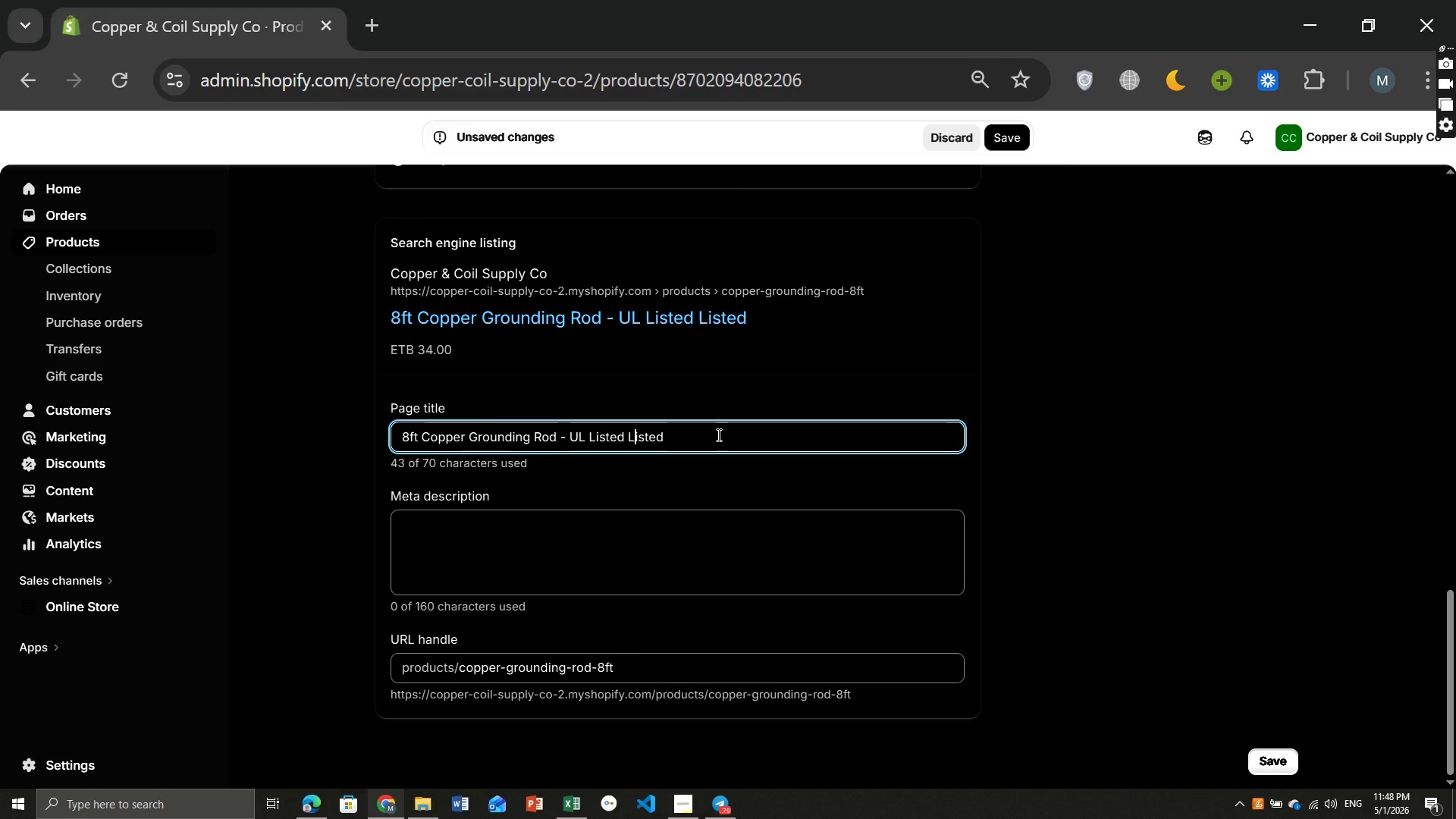 
left_click([717, 435])
 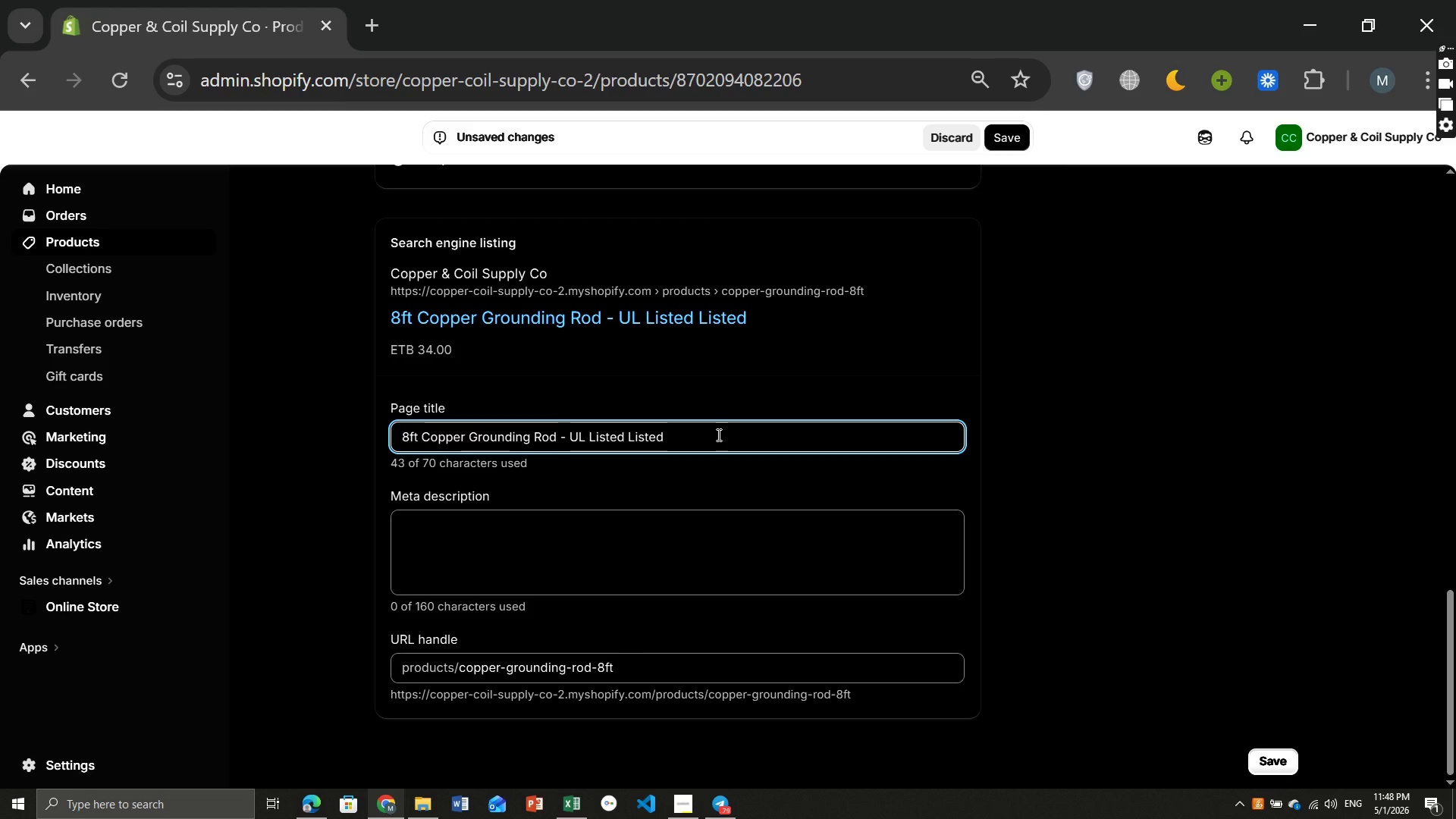 
type( Electrical Safety)
 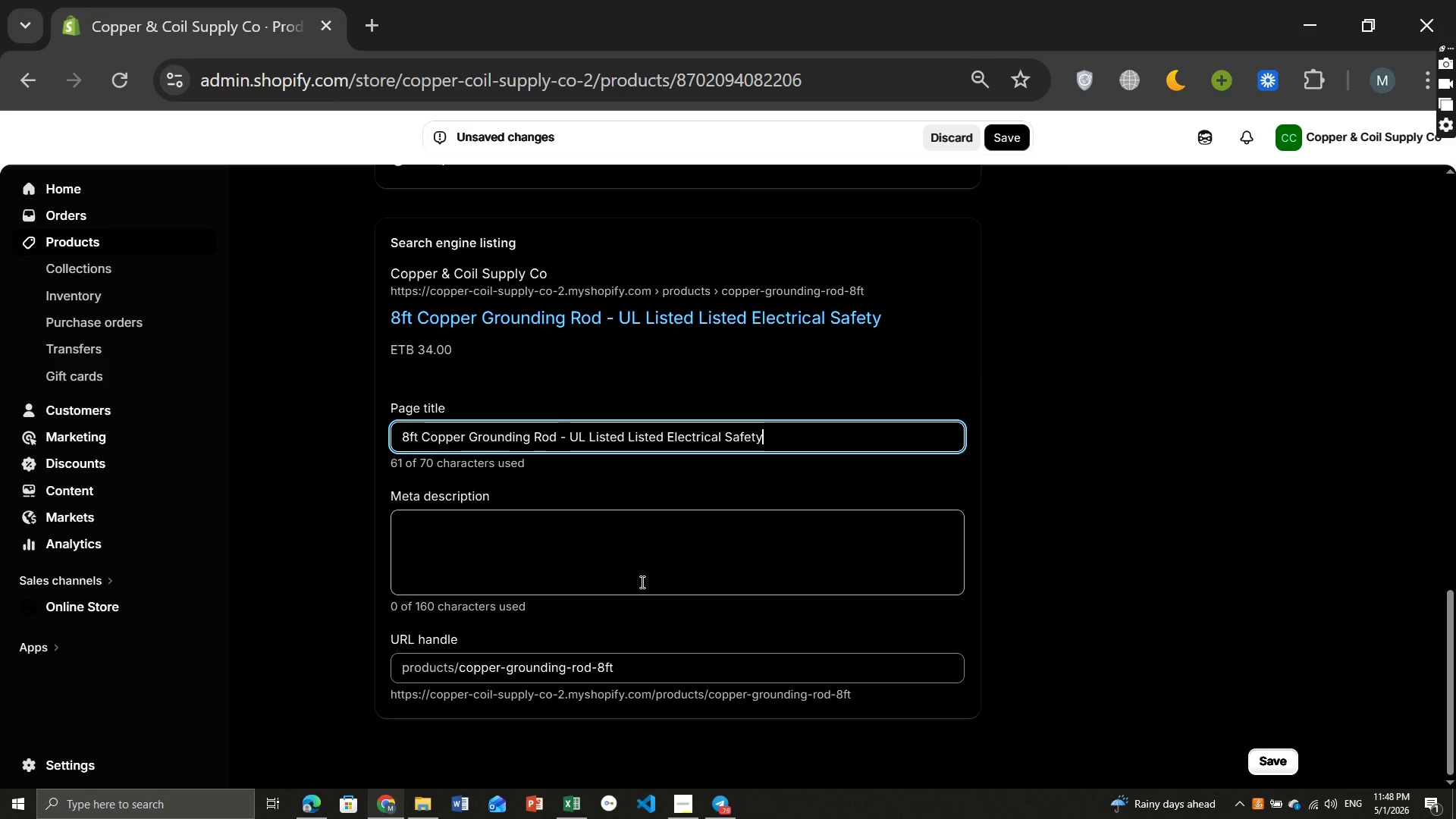 
left_click([641, 582])
 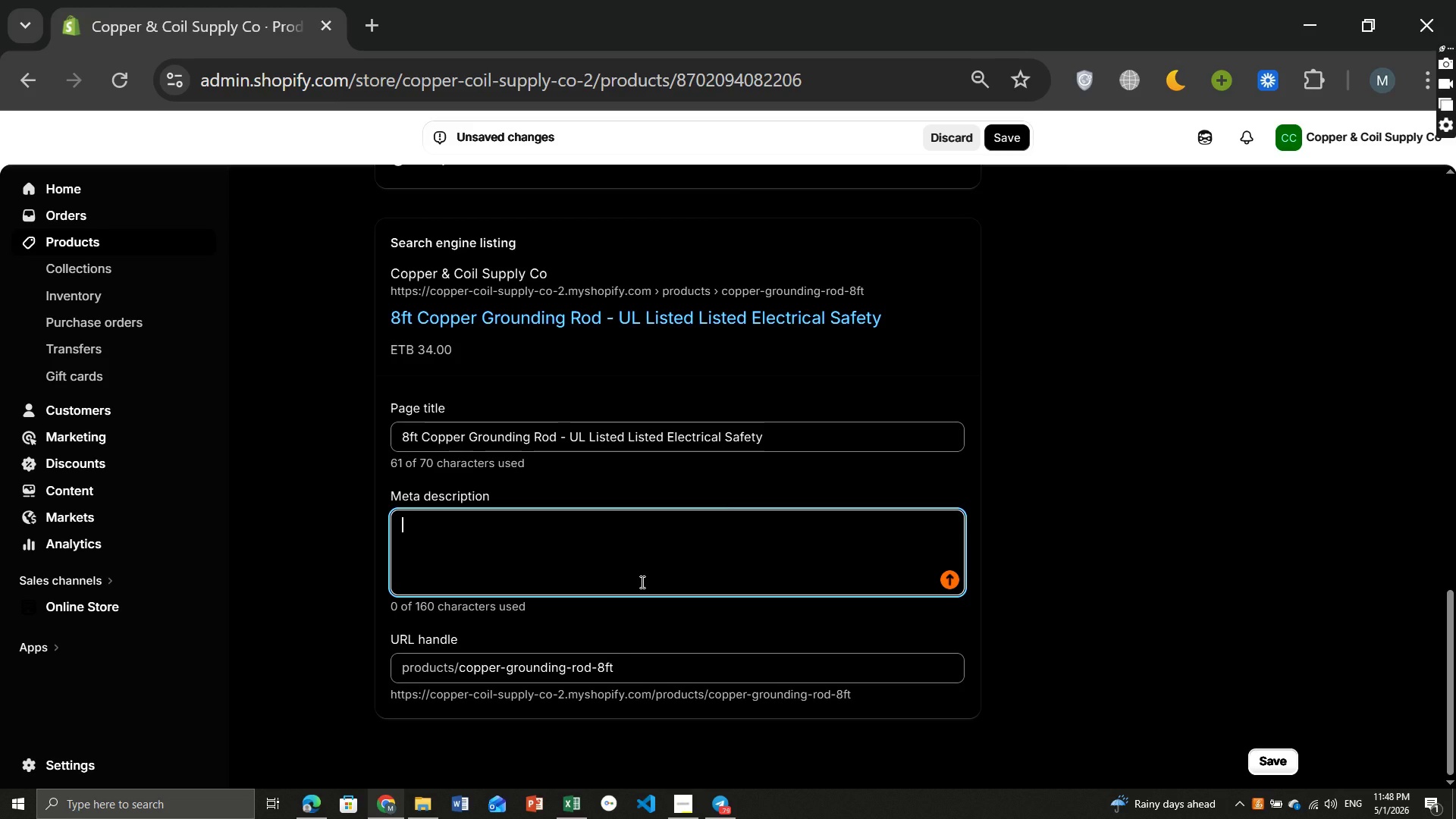 
type(UL Listed copper grounding rod for d)
key(Backspace)
type(safe electrical grounding. hi)
key(Backspace)
key(Backspace)
type(High)
 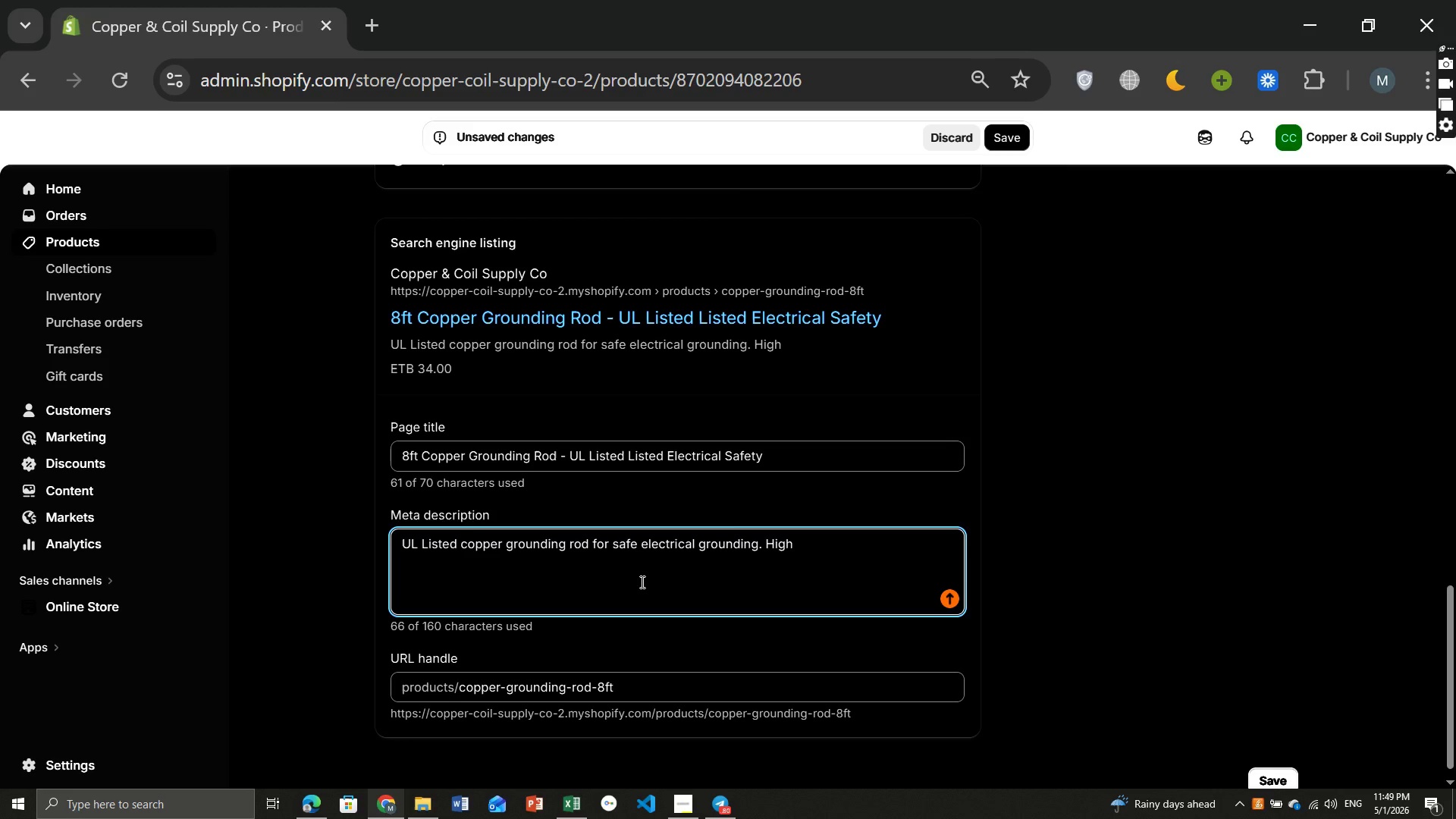 
type( conductibity and electrical grounding. High c)
key(Backspace)
key(Backspace)
key(Backspace)
key(Backspace)
key(Backspace)
key(Backspace)
key(Backspace)
 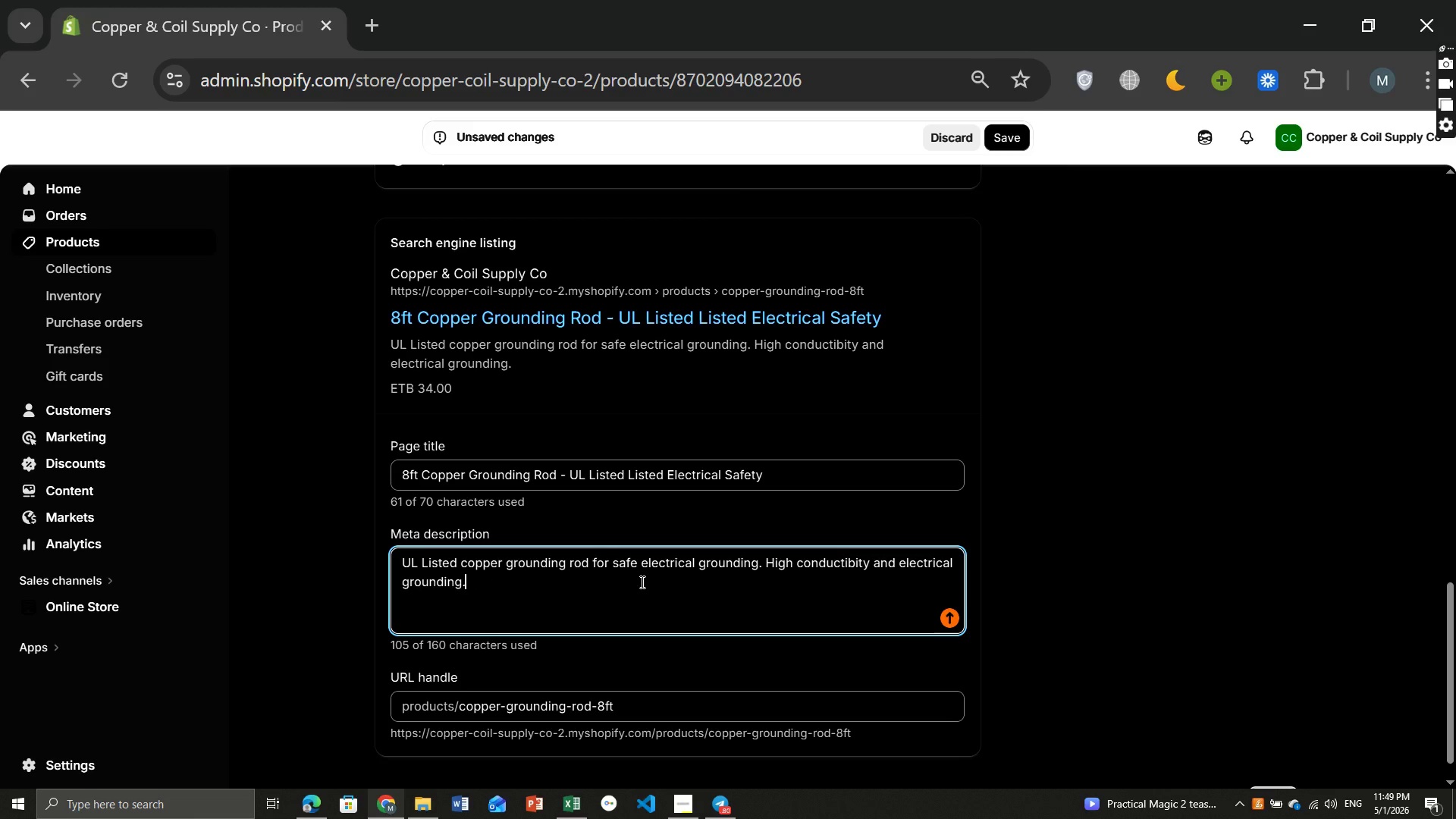 
wait(10.44)
 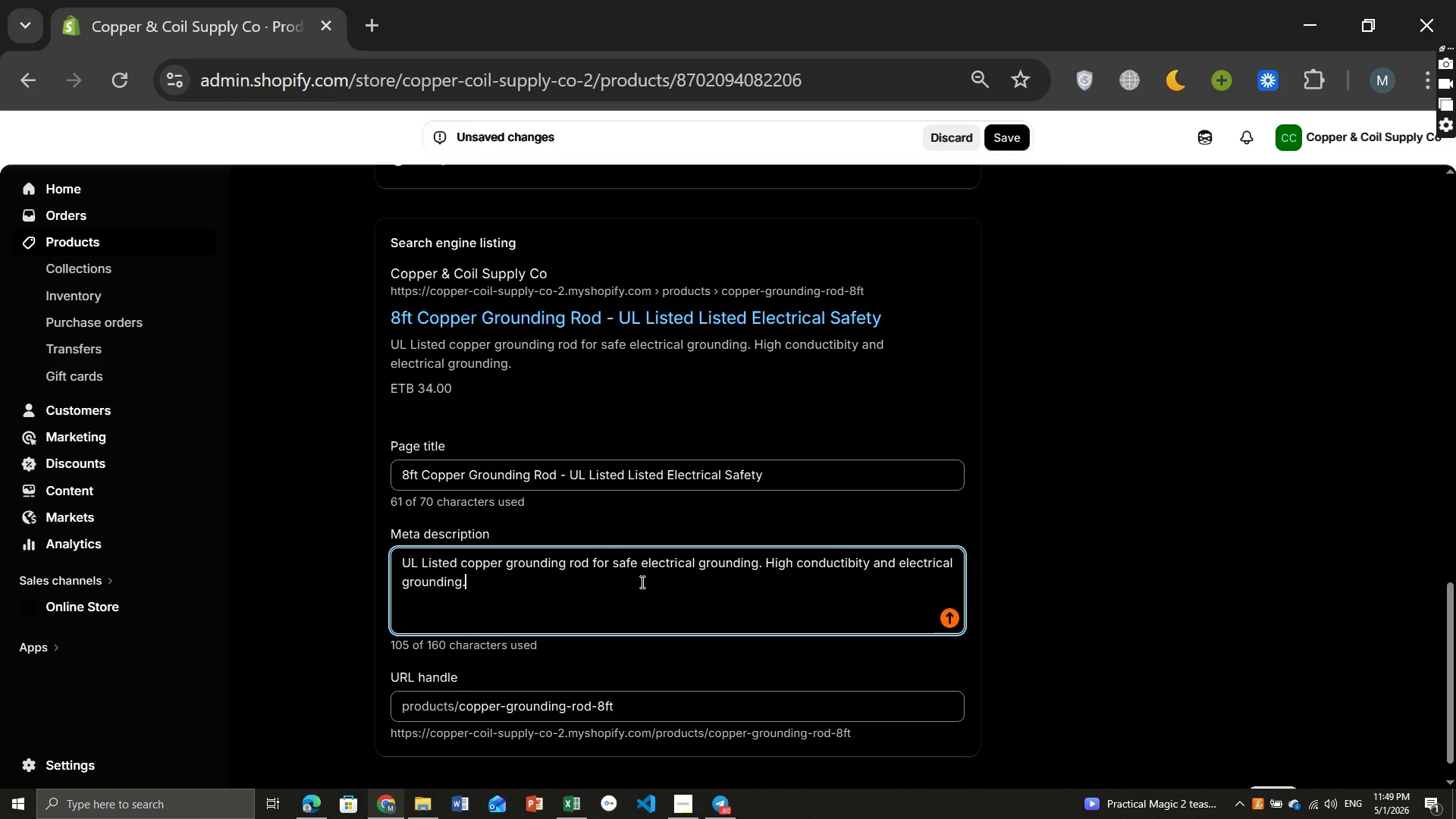 
key(Backspace)
 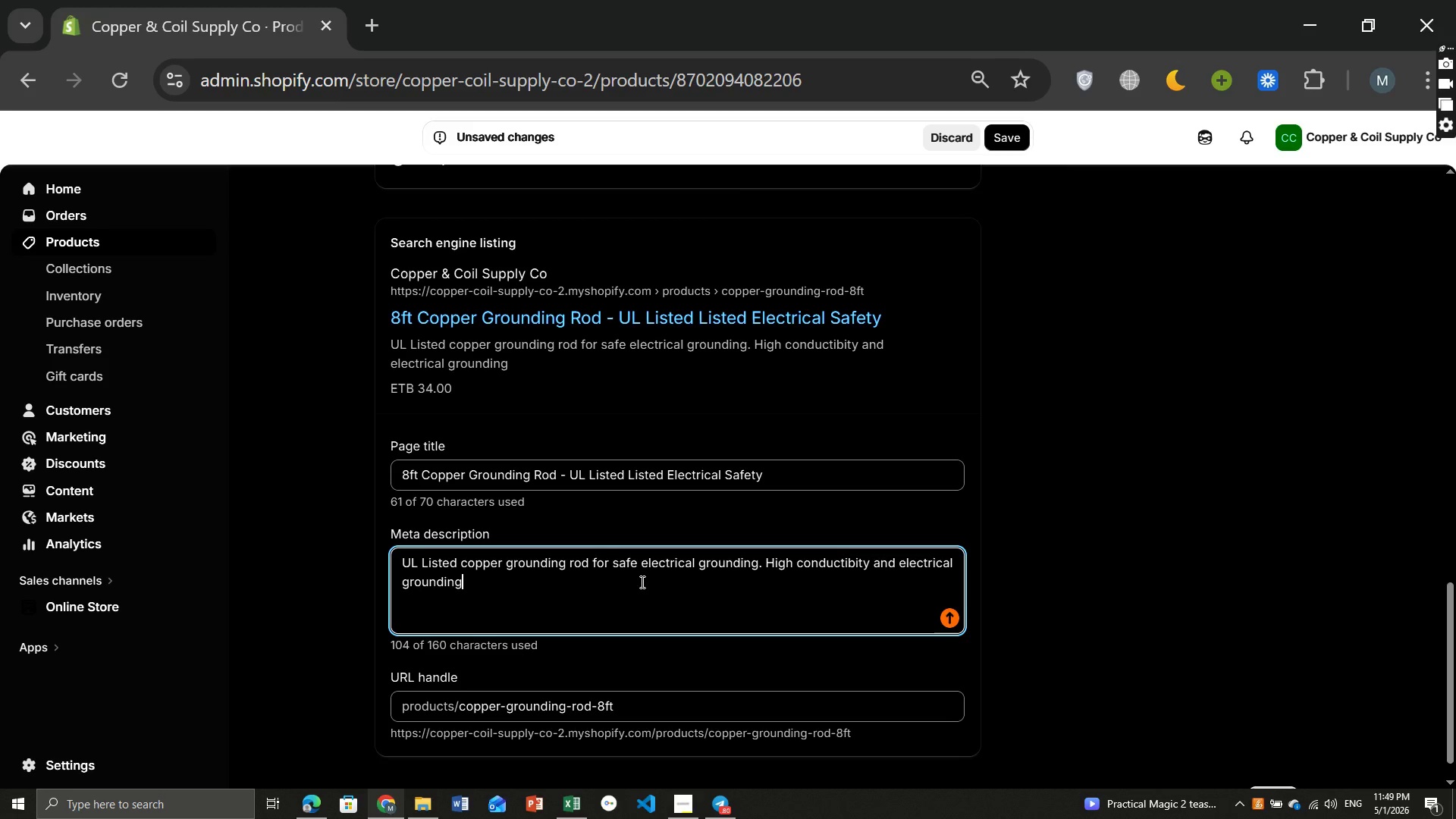 
key(Backspace)
 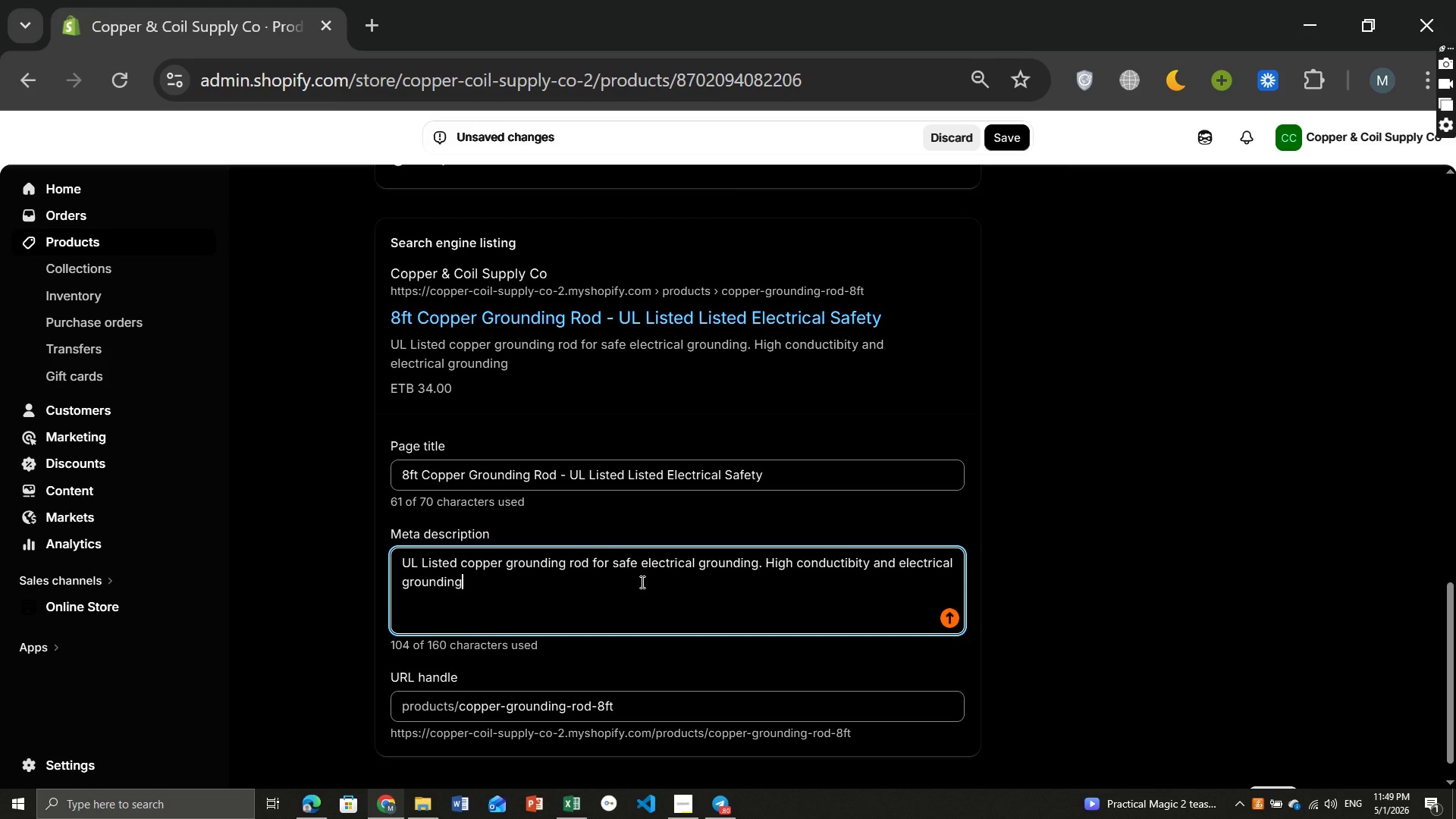 
key(Backspace)
 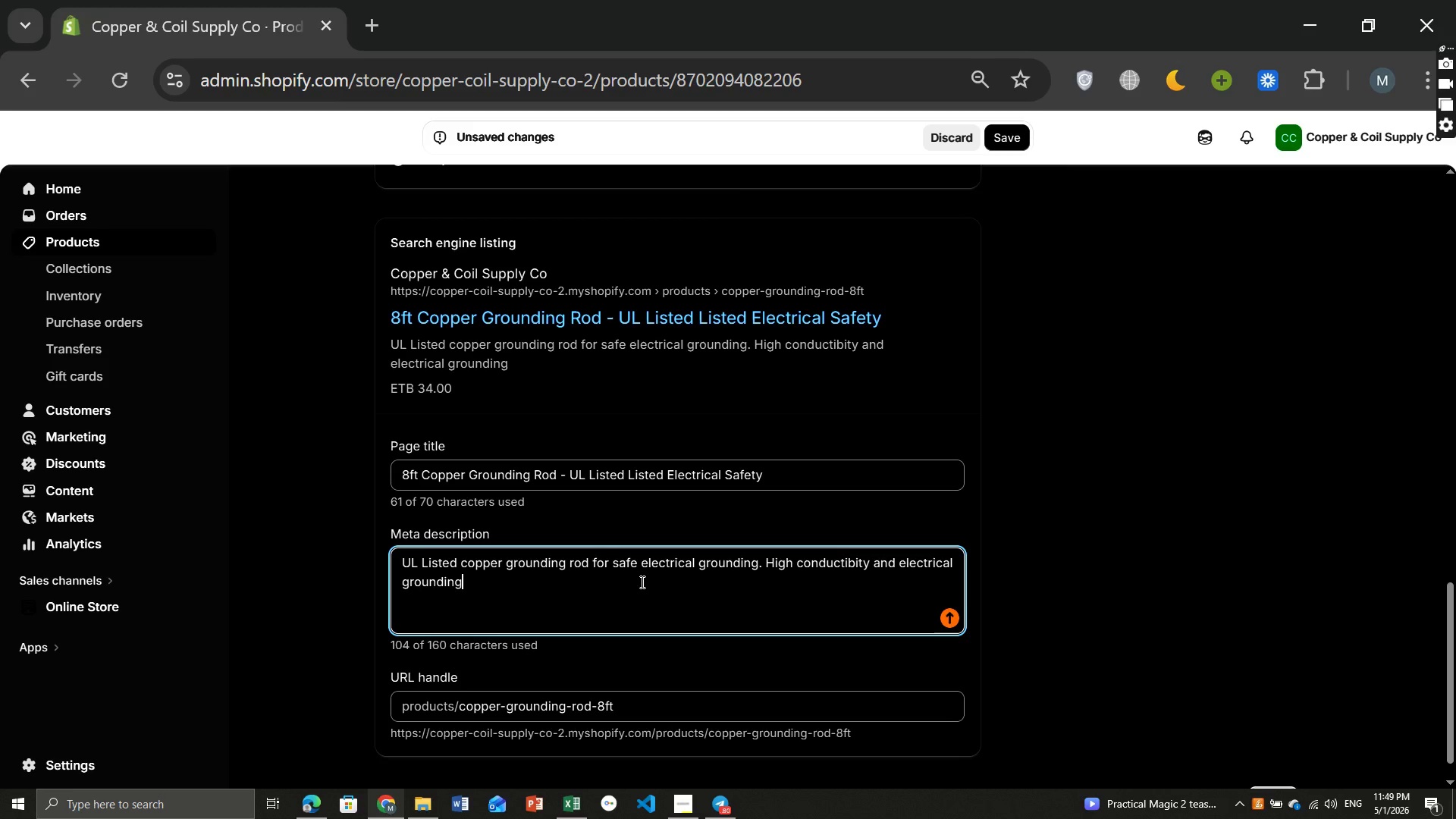 
key(Backspace)
 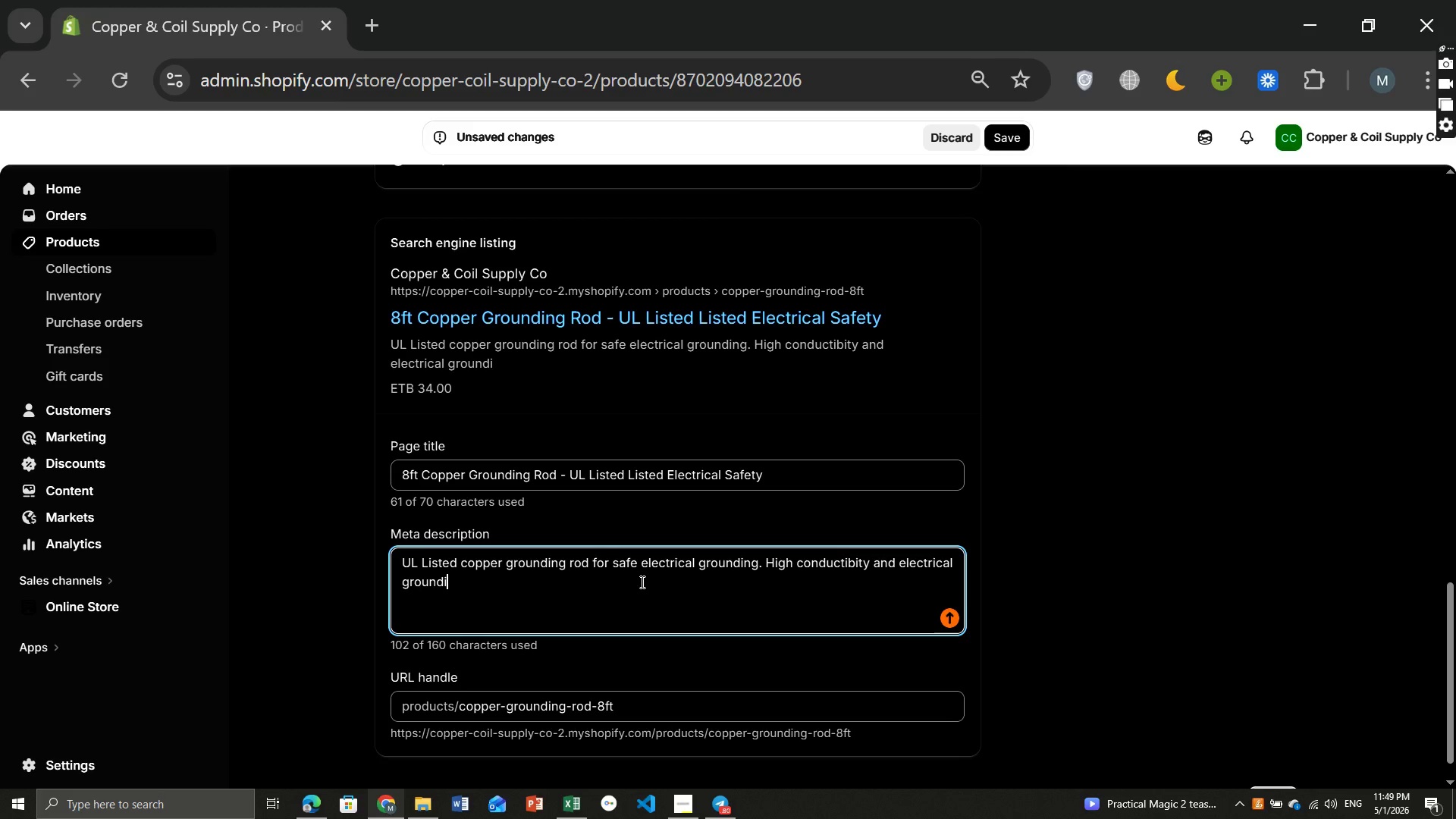 
key(Backspace)
 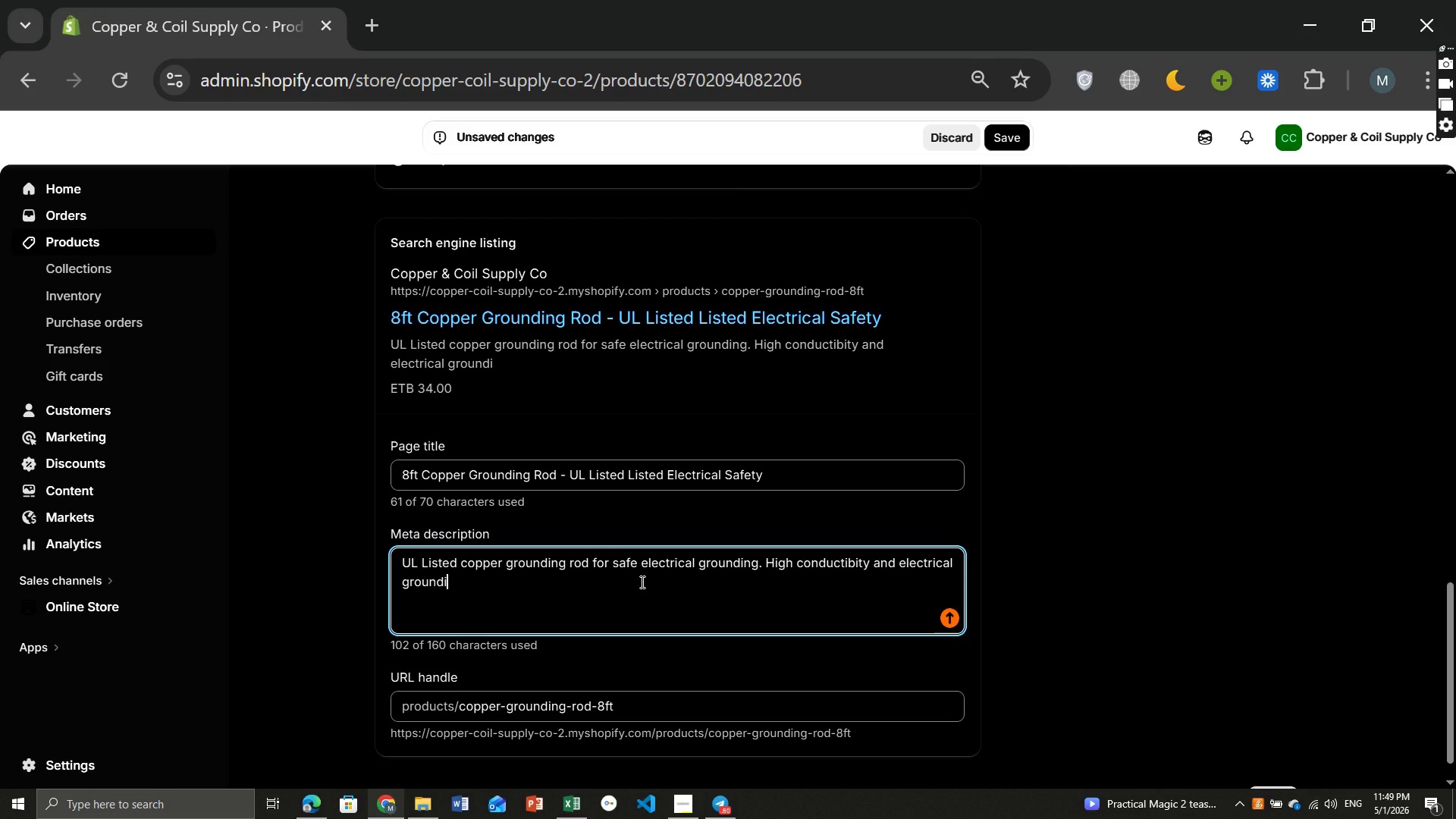 
key(Backspace)
 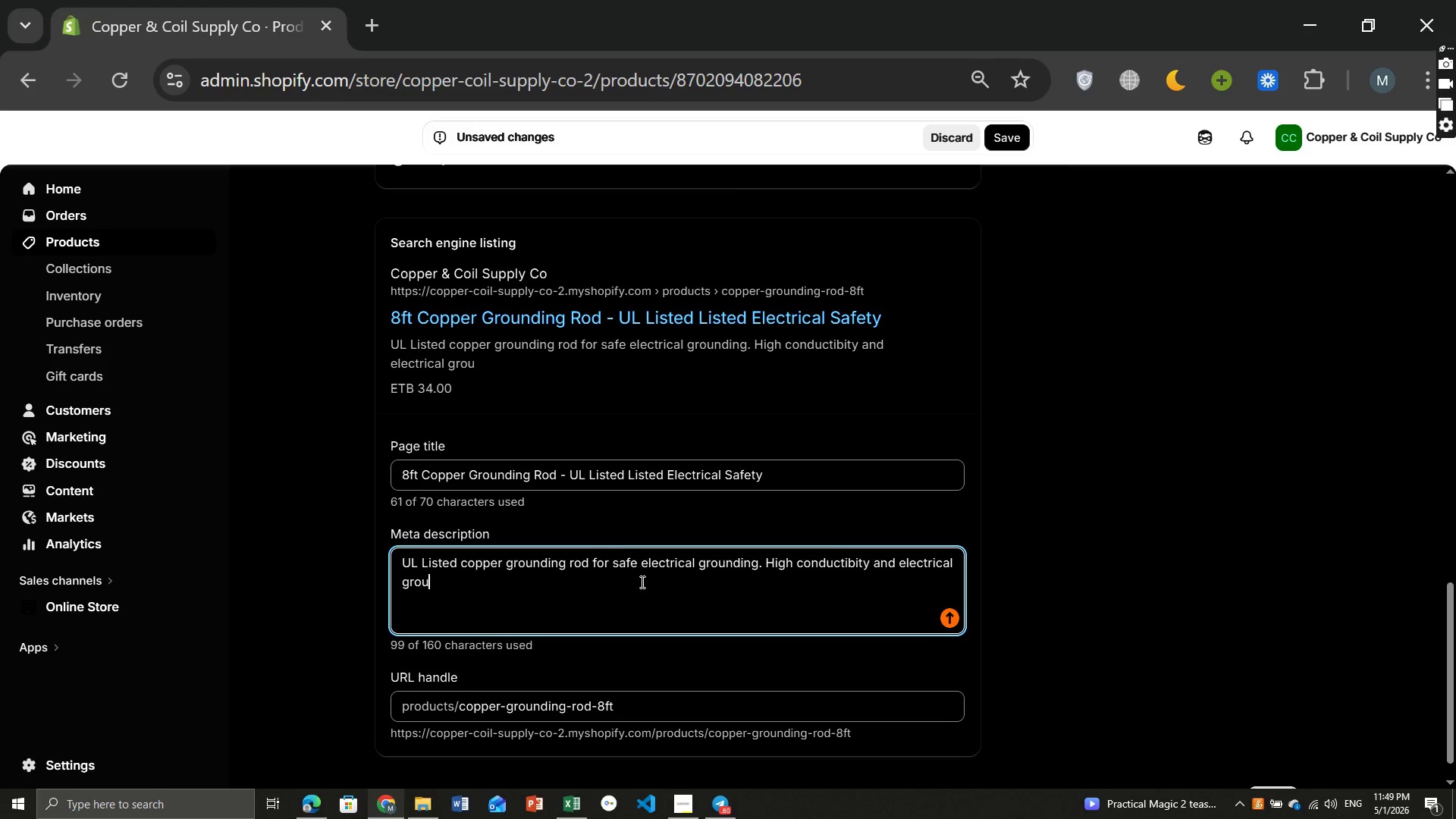 
key(Backspace)
 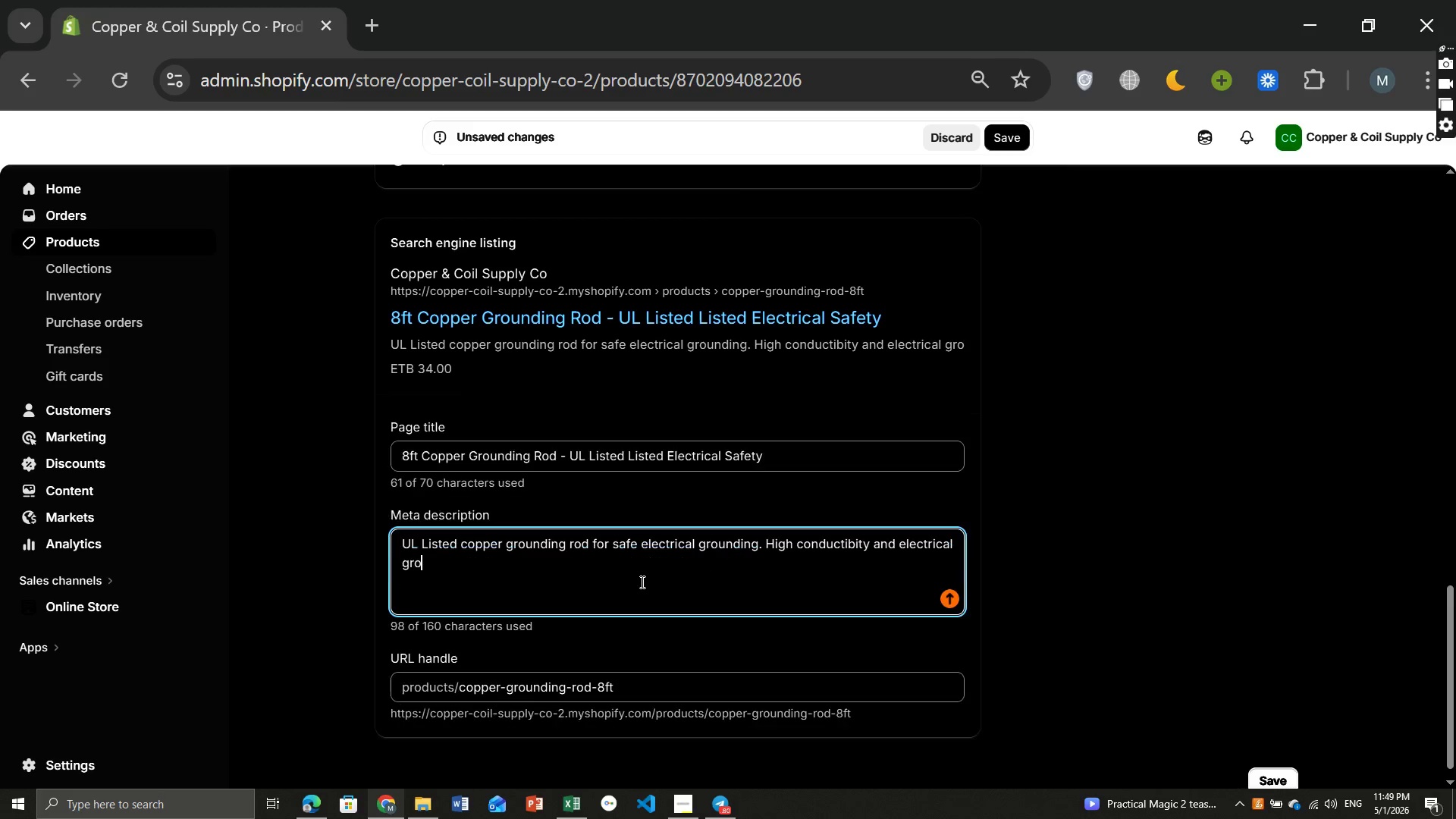 
hold_key(key=Backspace, duration=0.91)
 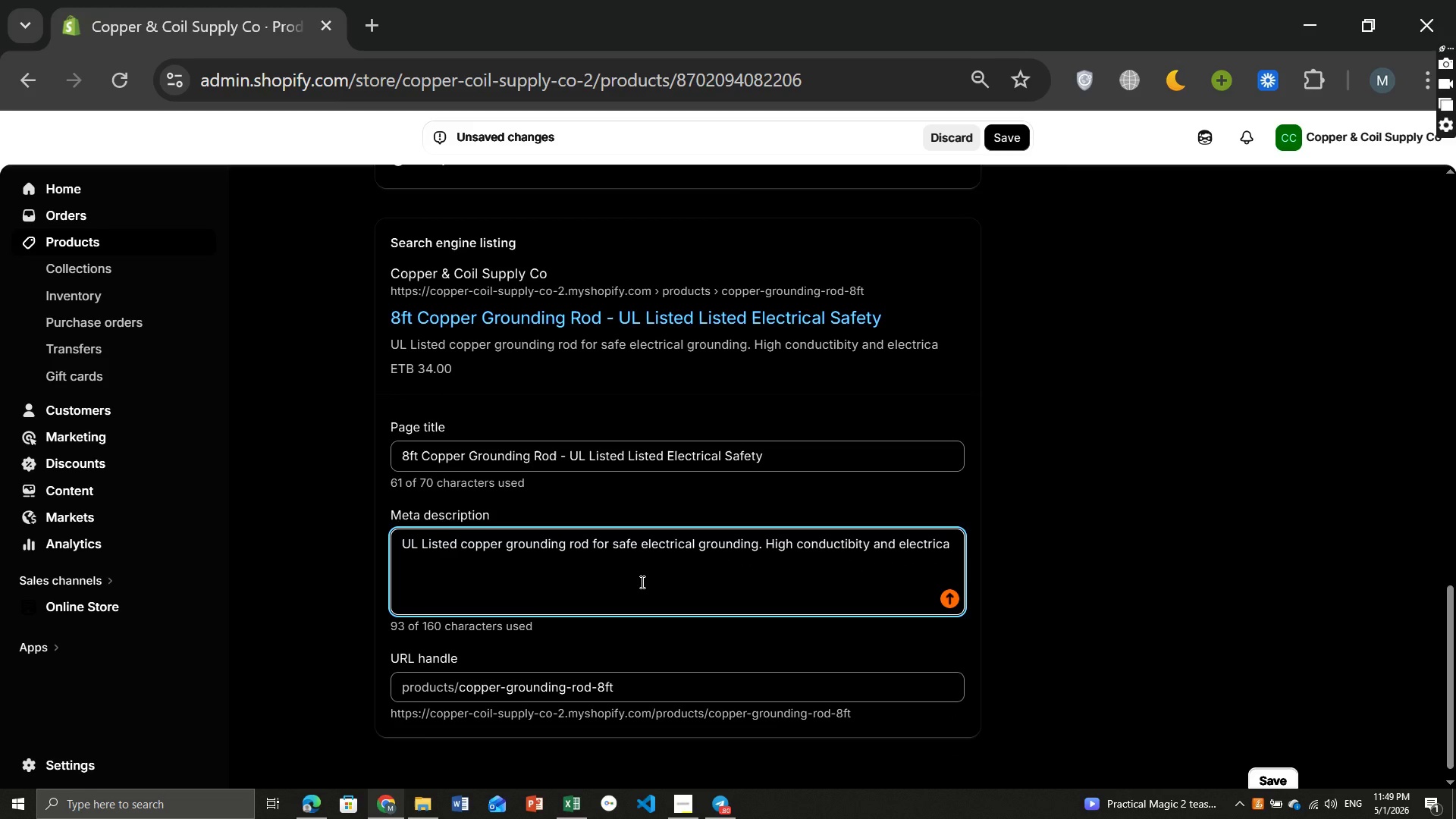 
hold_key(key=Backspace, duration=0.56)
 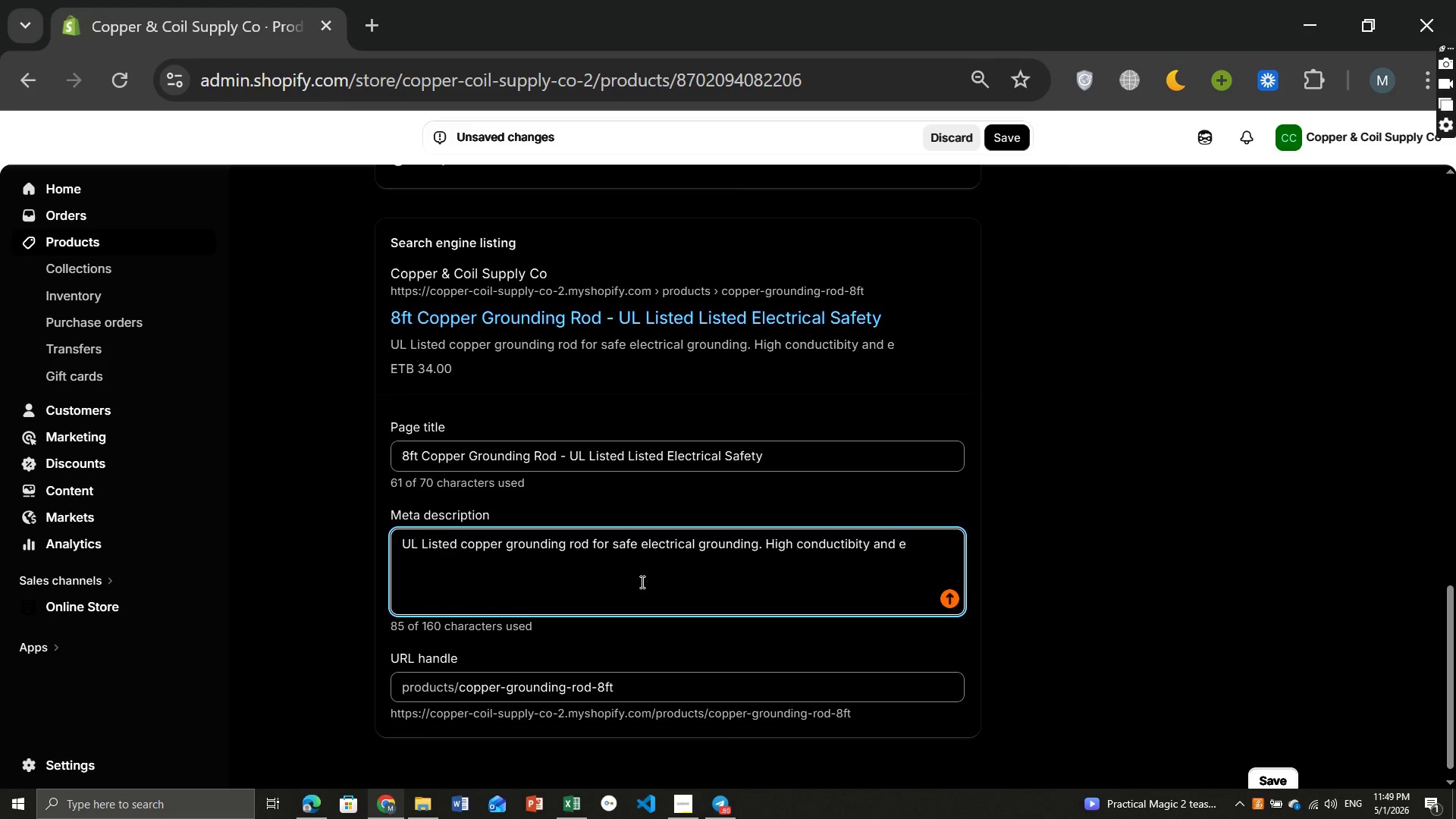 
key(Backspace)
key(Backspace)
key(Backspace)
key(Backspace)
key(Backspace)
type(and reliable performance for industrial systems.)
 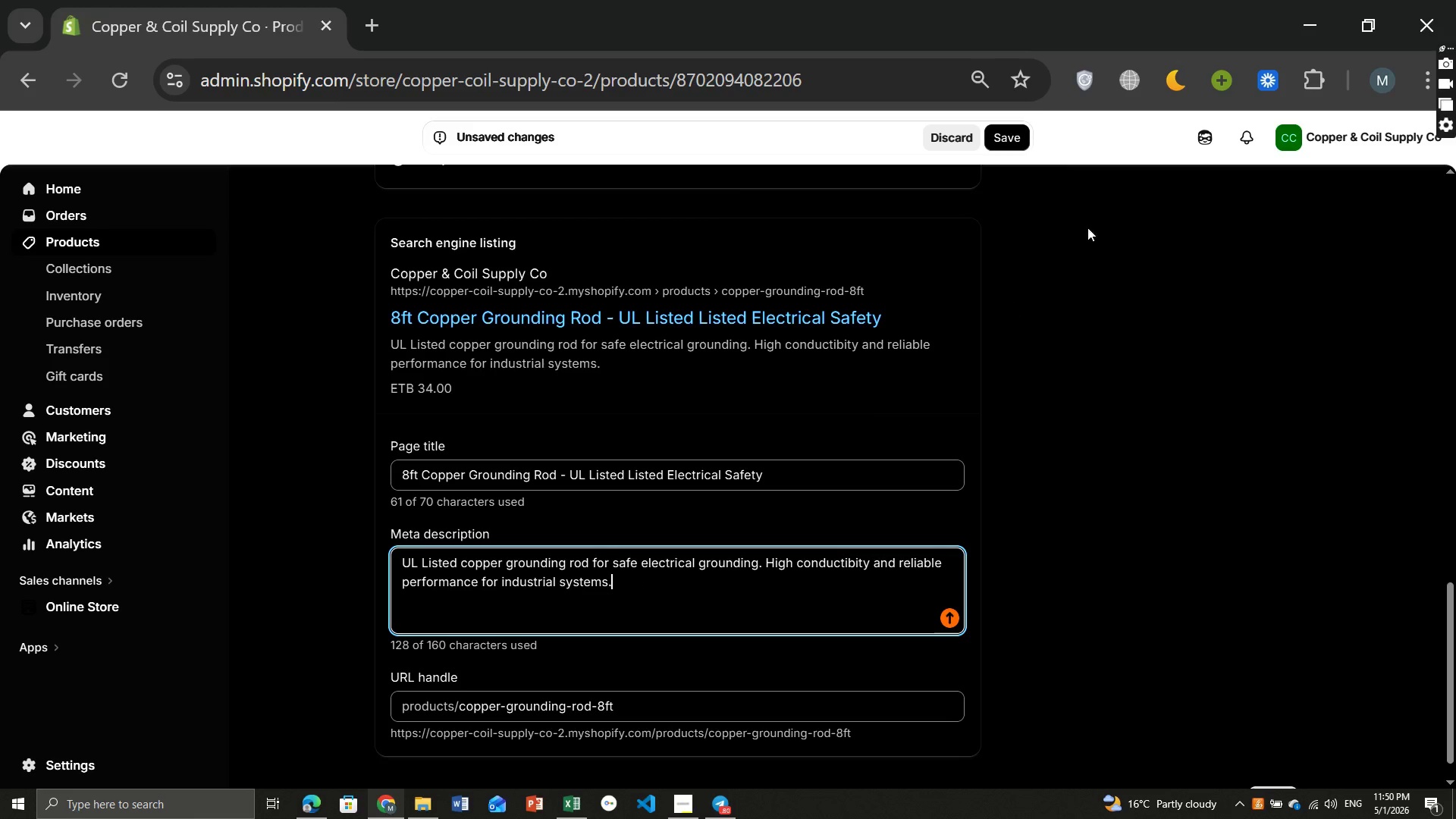 
wait(7.75)
 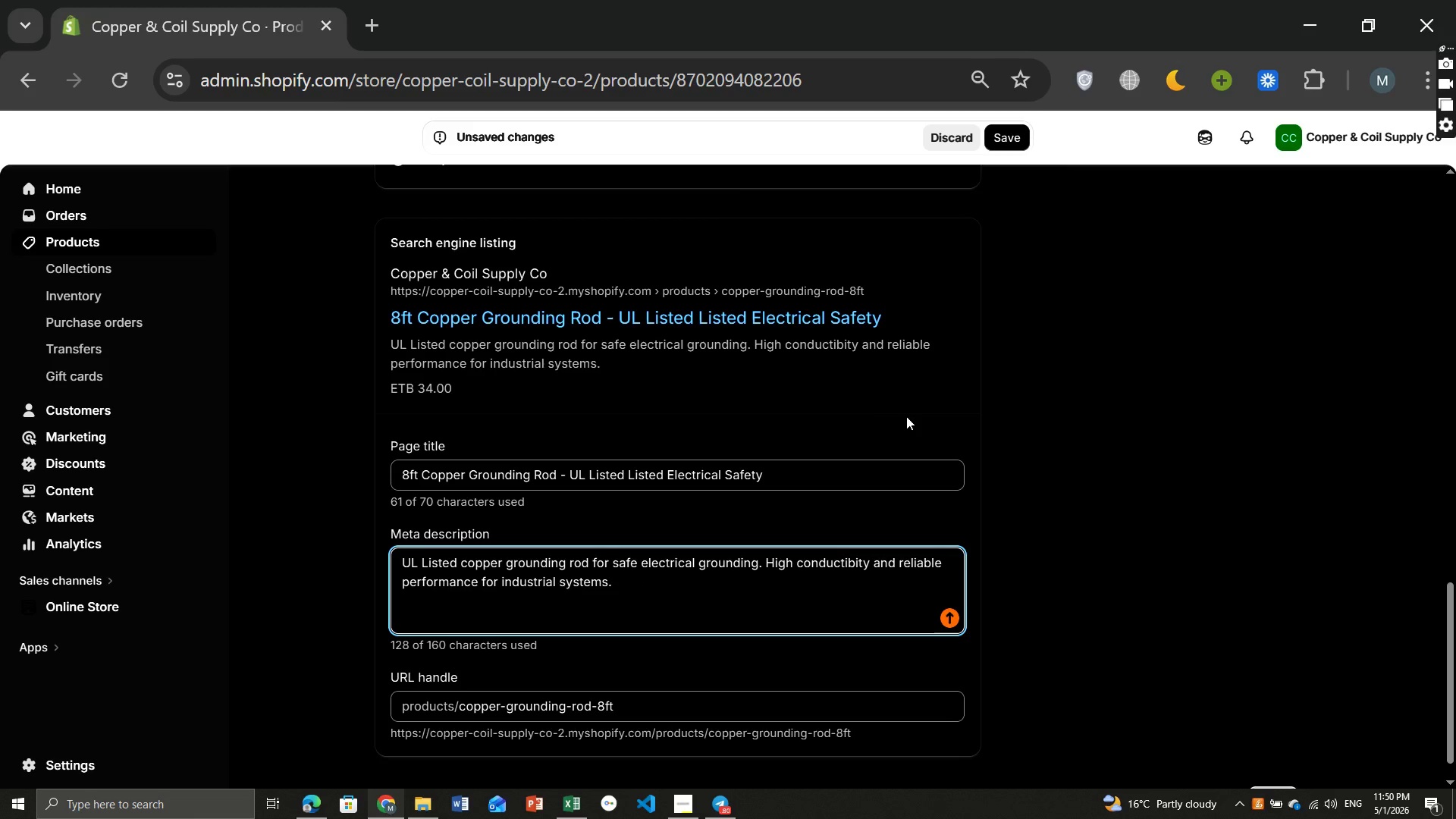 
left_click([1003, 130])
 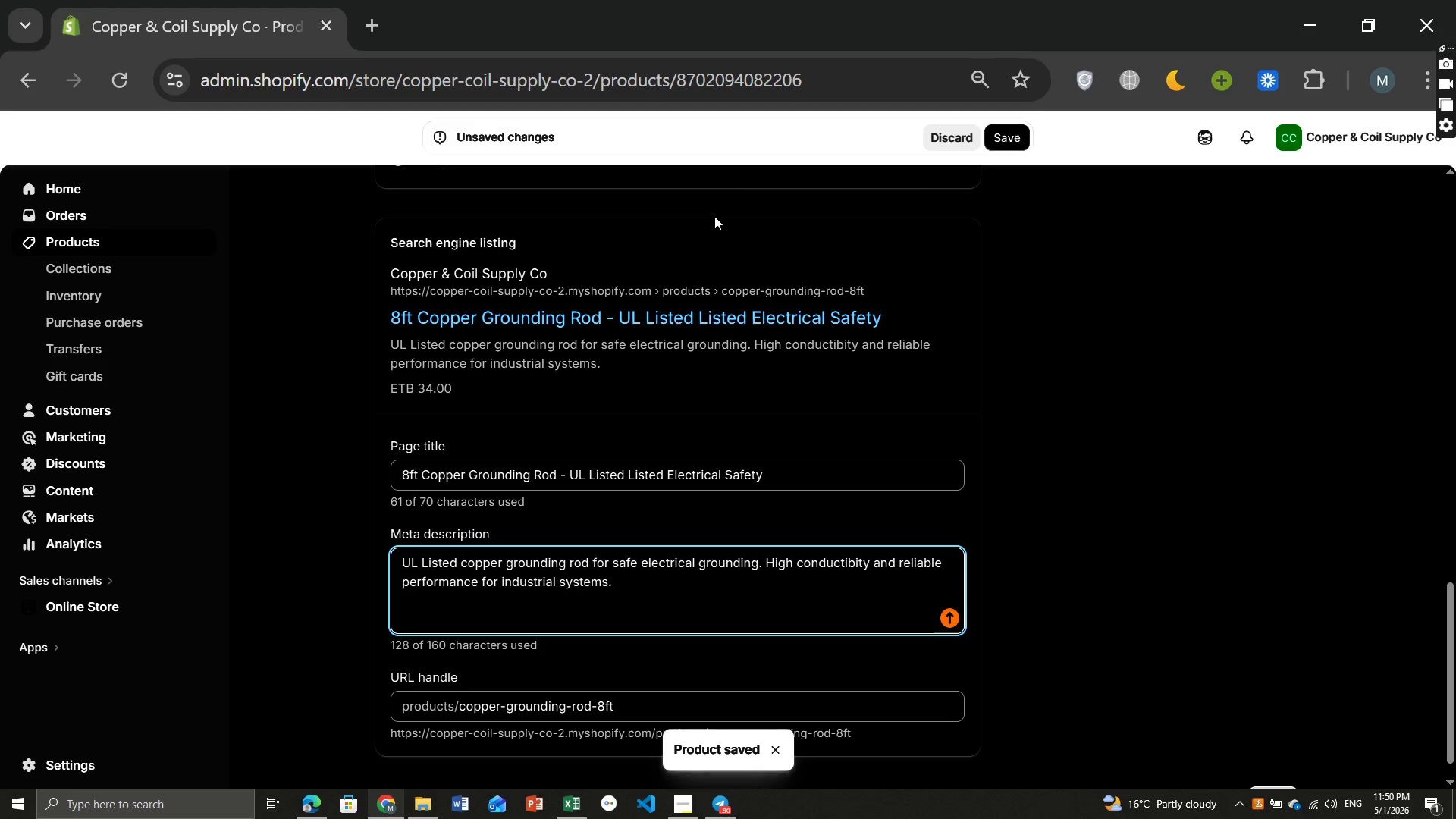 
wait(11.92)
 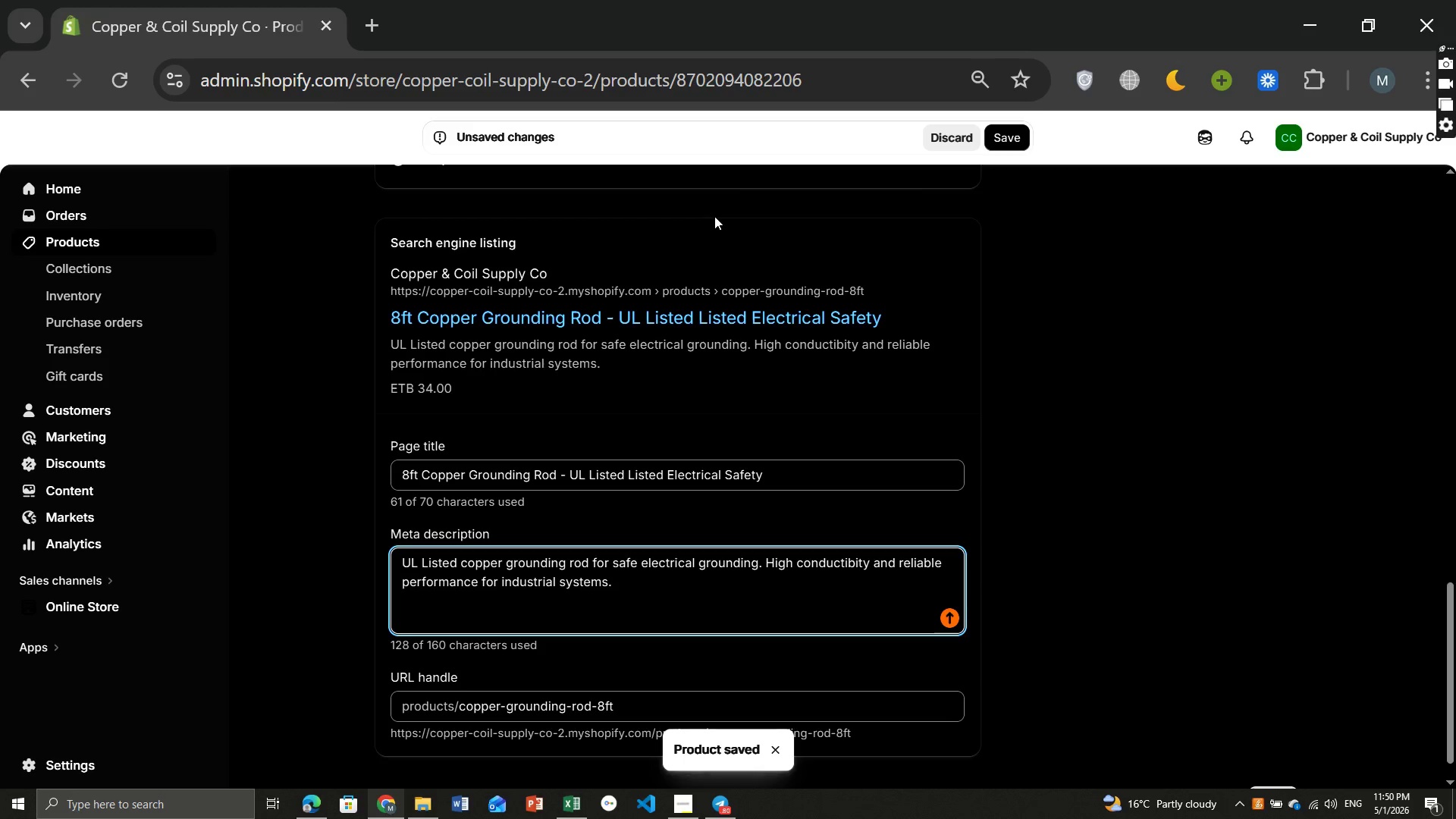 
left_click([93, 235])
 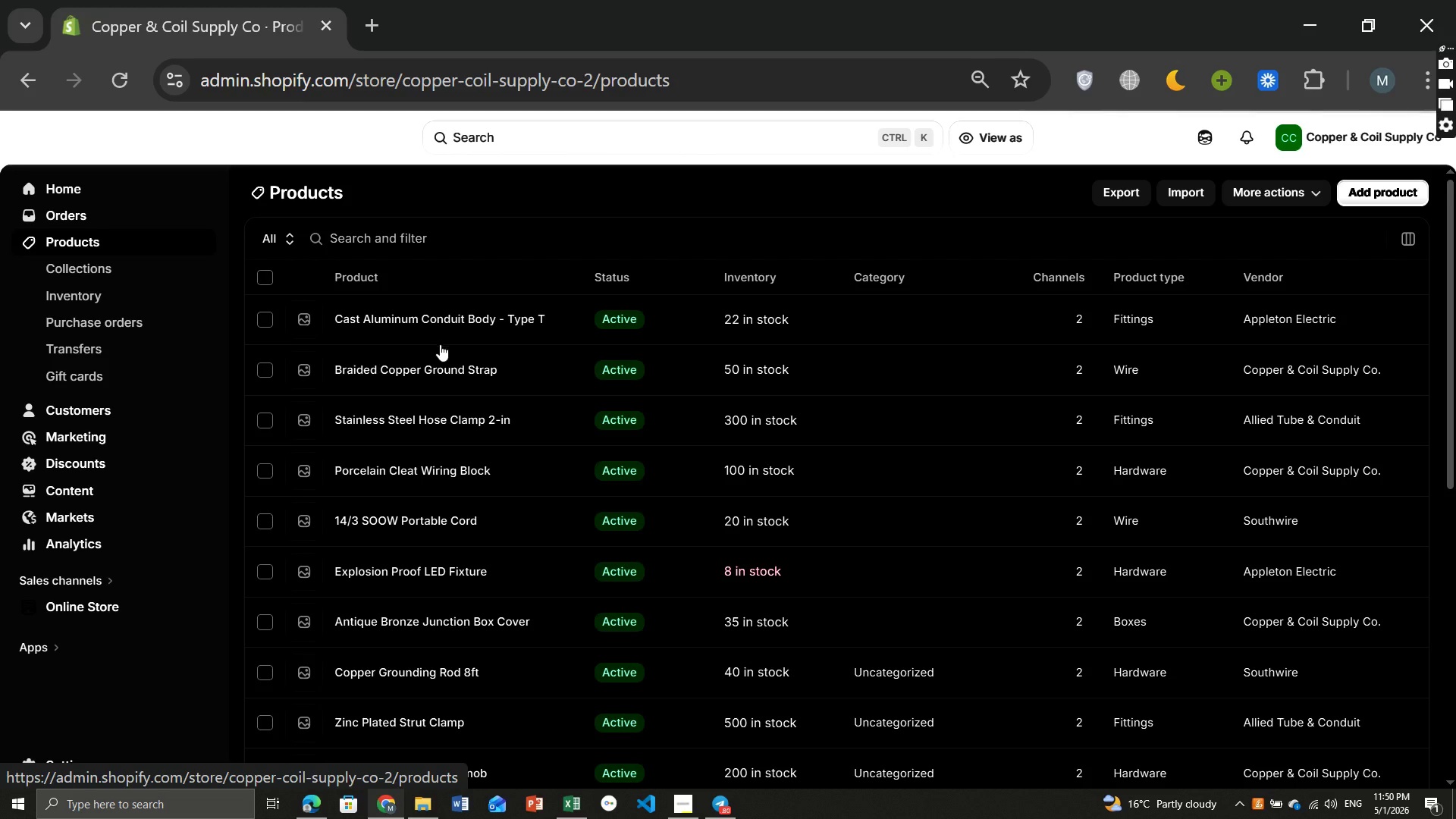 
wait(6.02)
 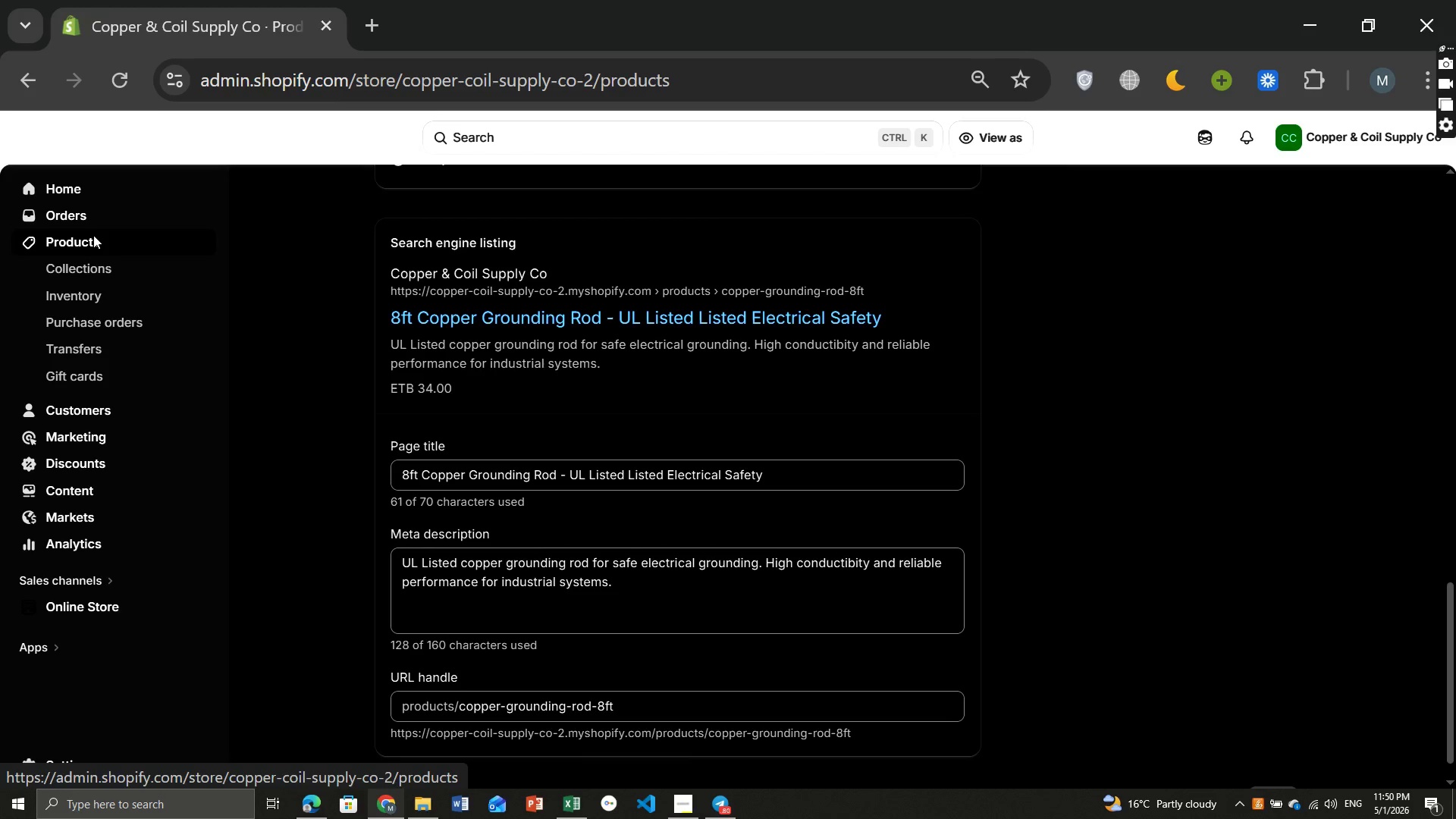 
left_click([401, 625])
 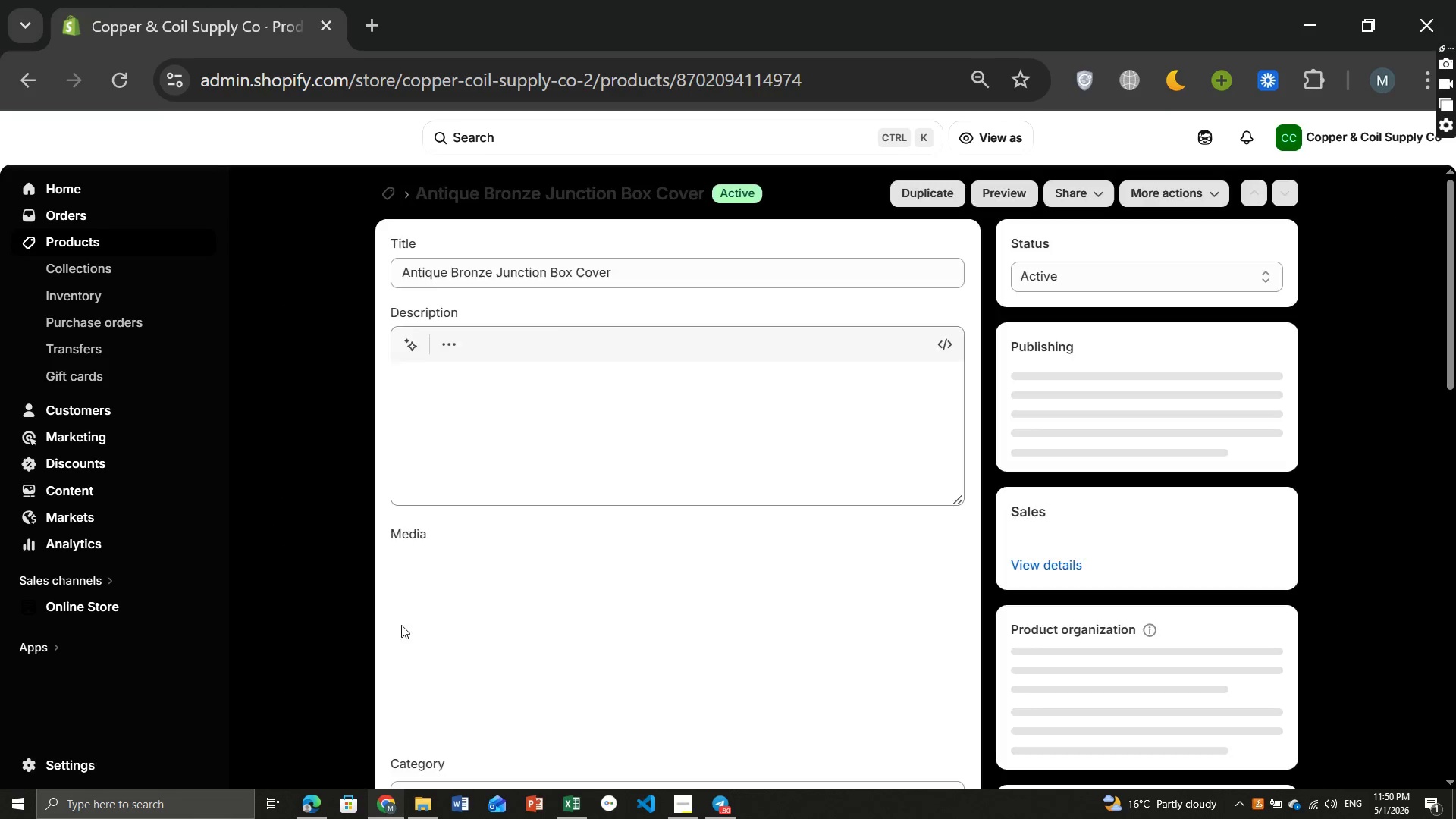 
wait(8.12)
 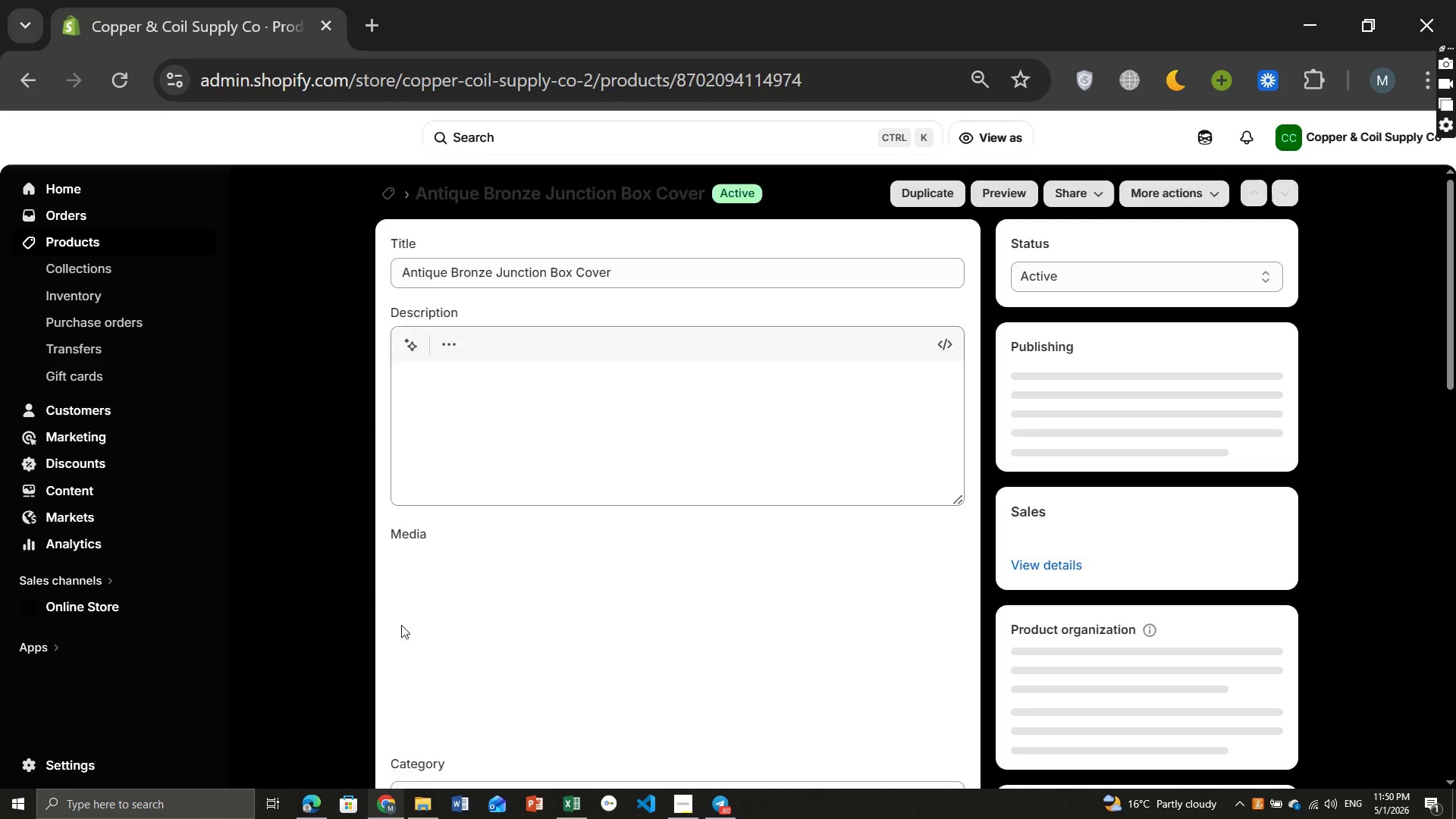 
left_click([949, 583])
 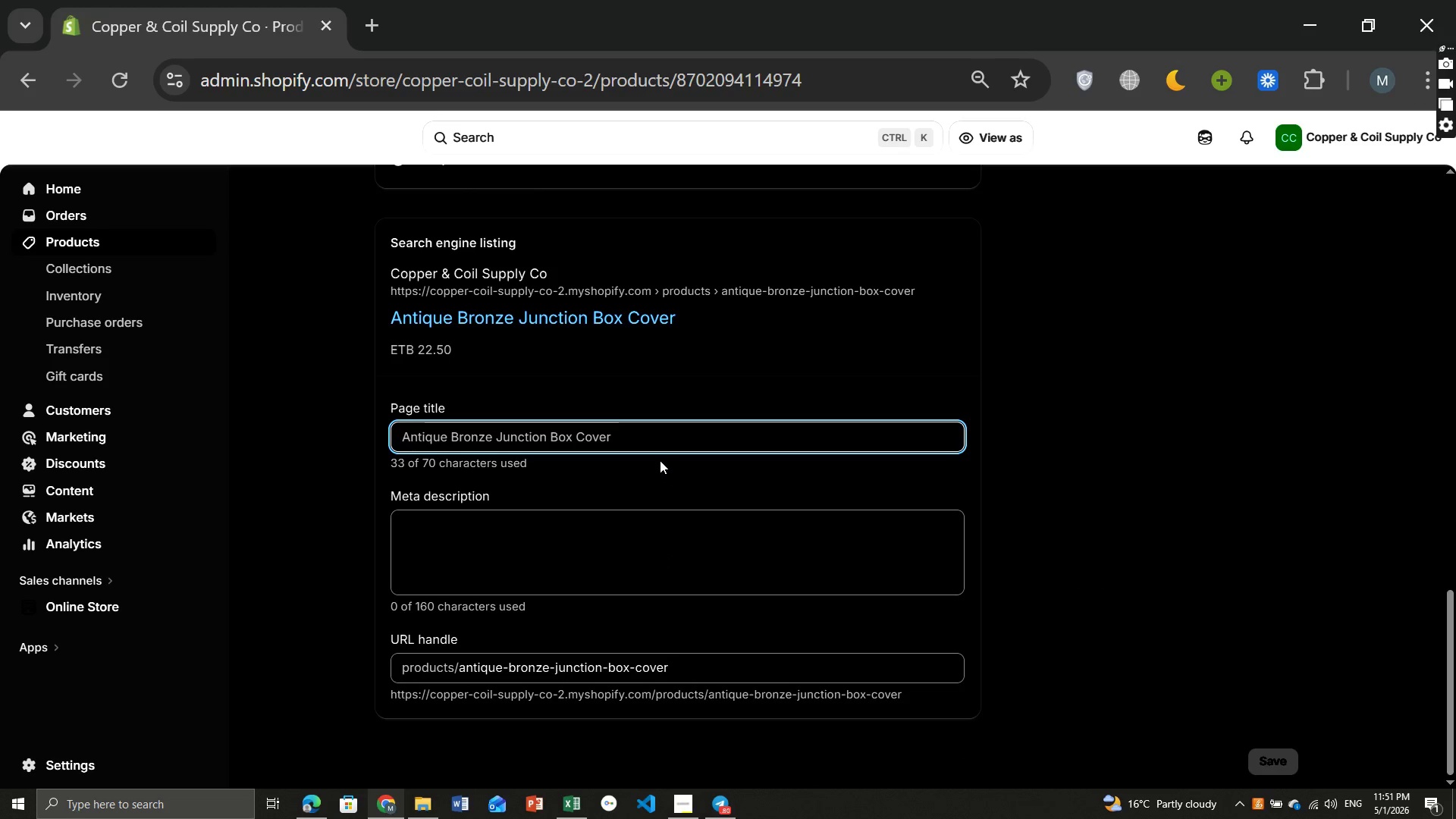 
left_click([637, 443])
 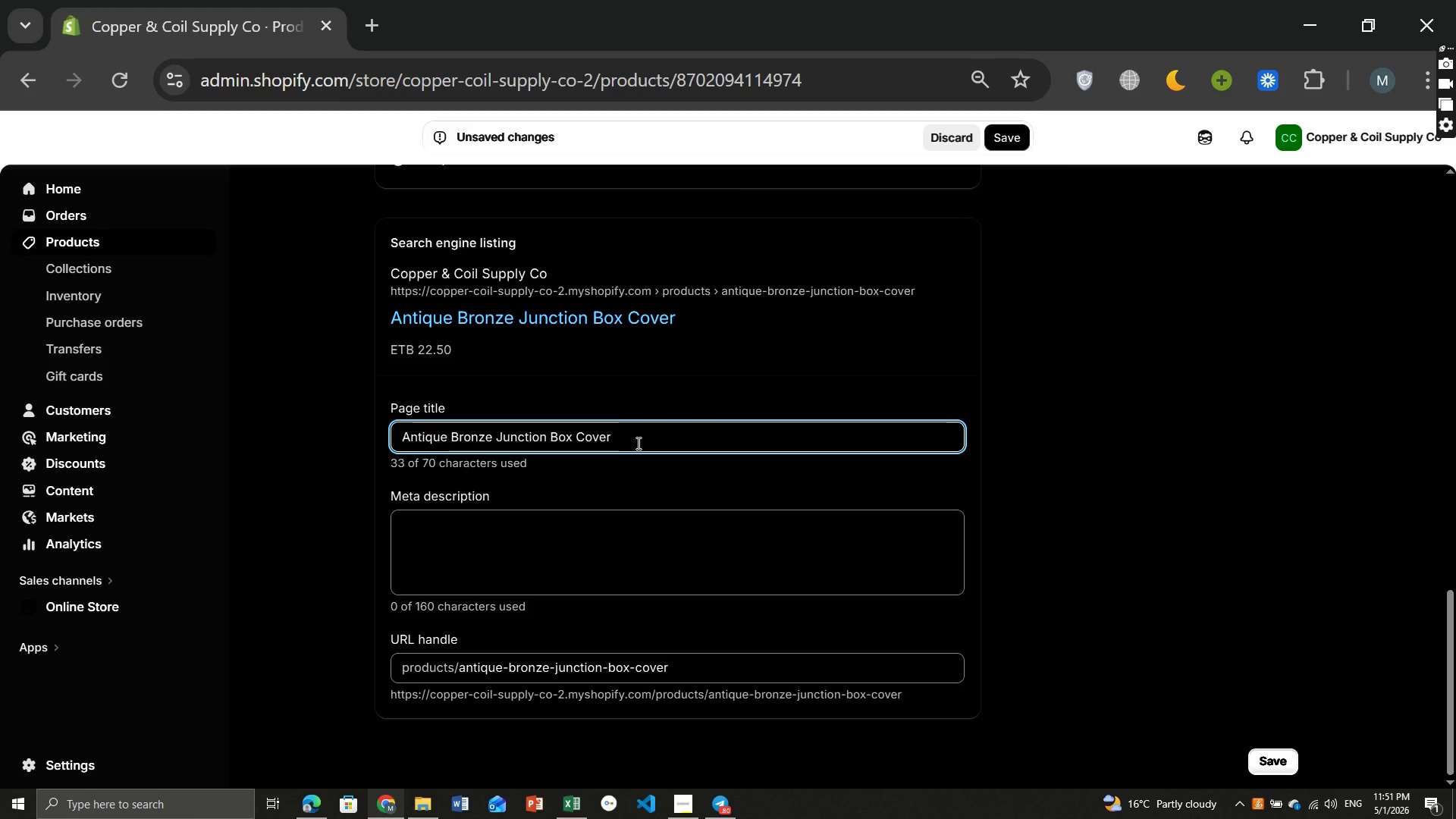 
wait(6.94)
 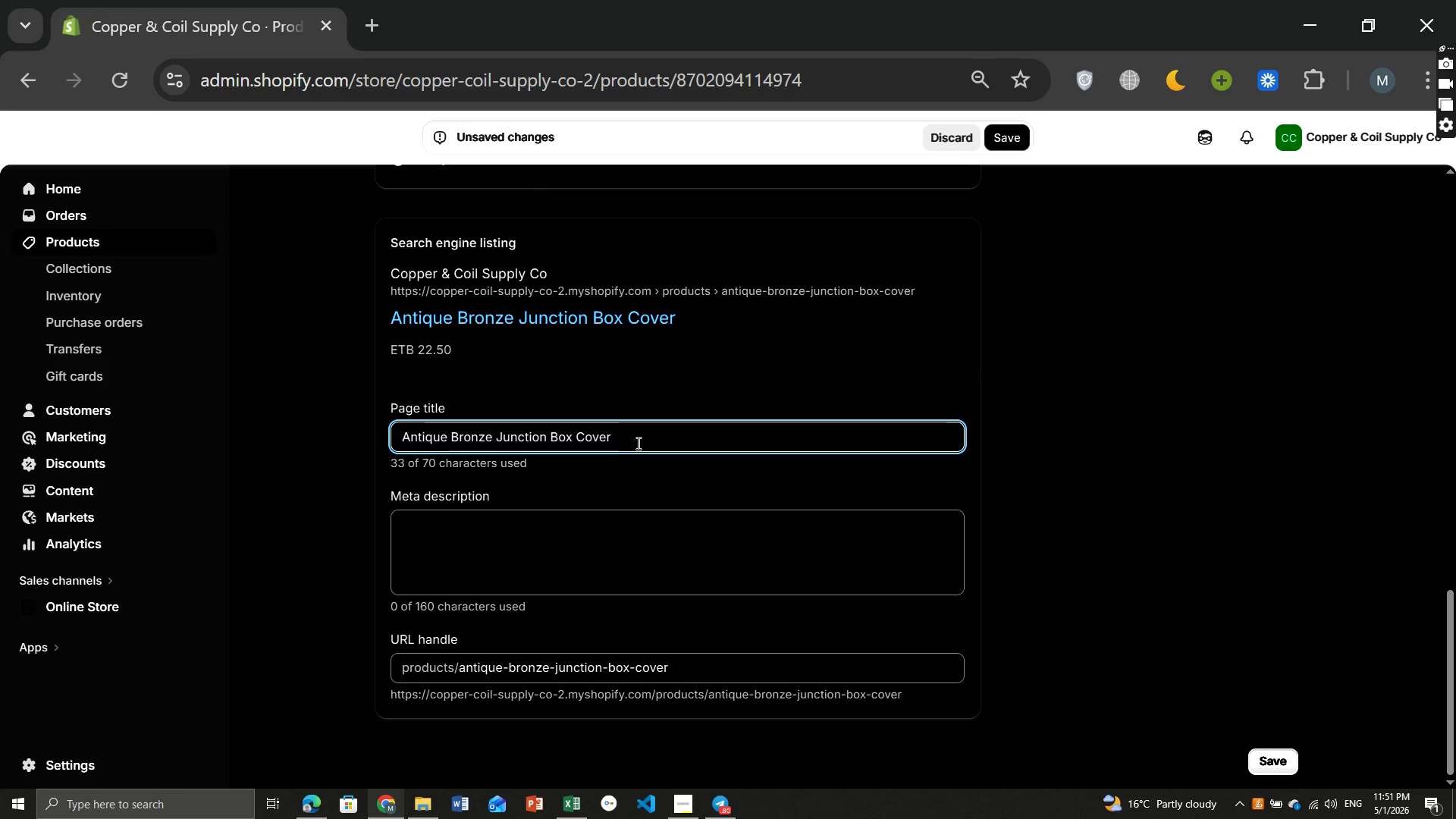 
type( - Decorative Elle==)
key(Backspace)
key(Backspace)
key(Backspace)
key(Backspace)
type(ectrical Plate)
 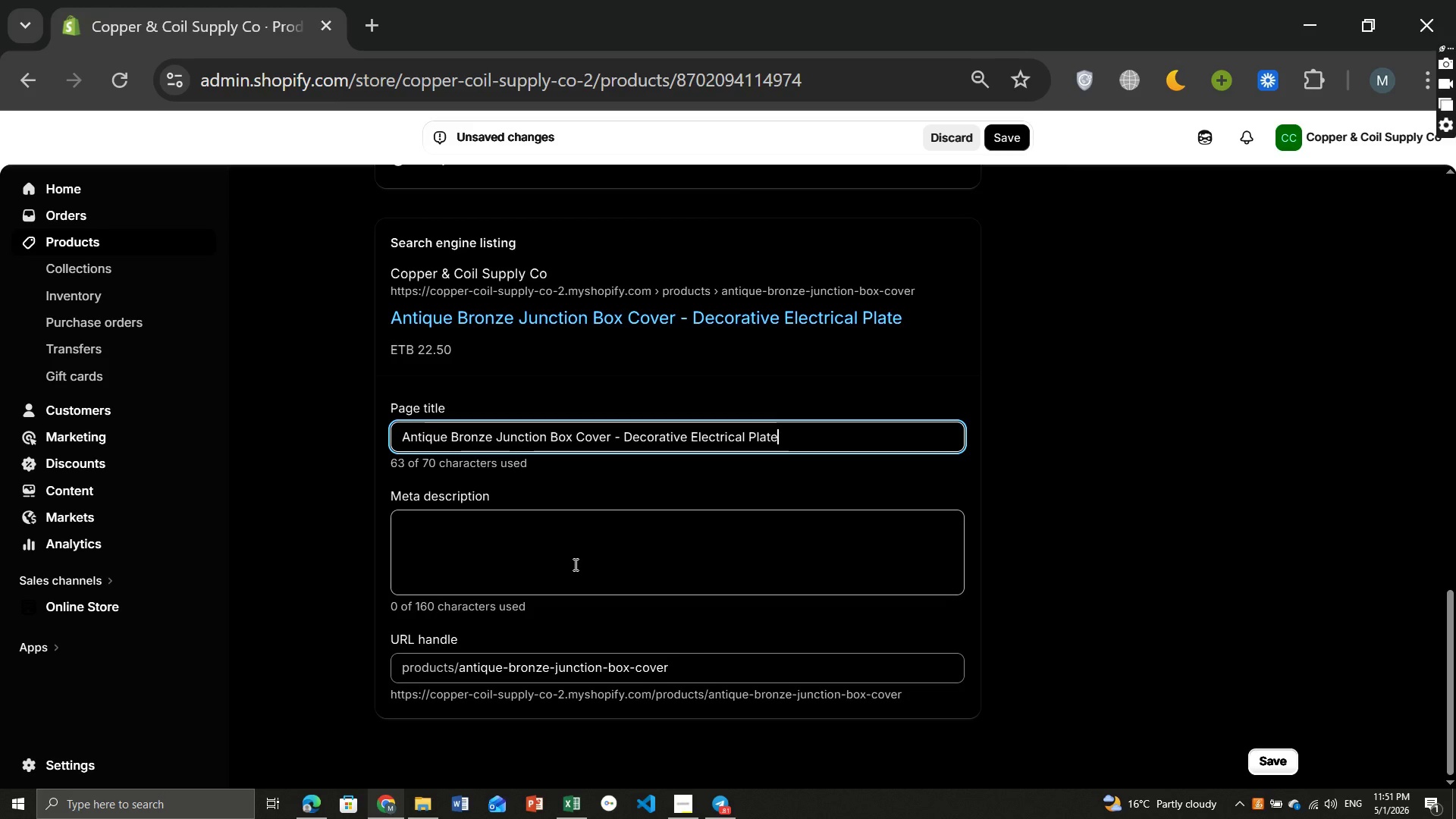 
left_click([573, 564])
 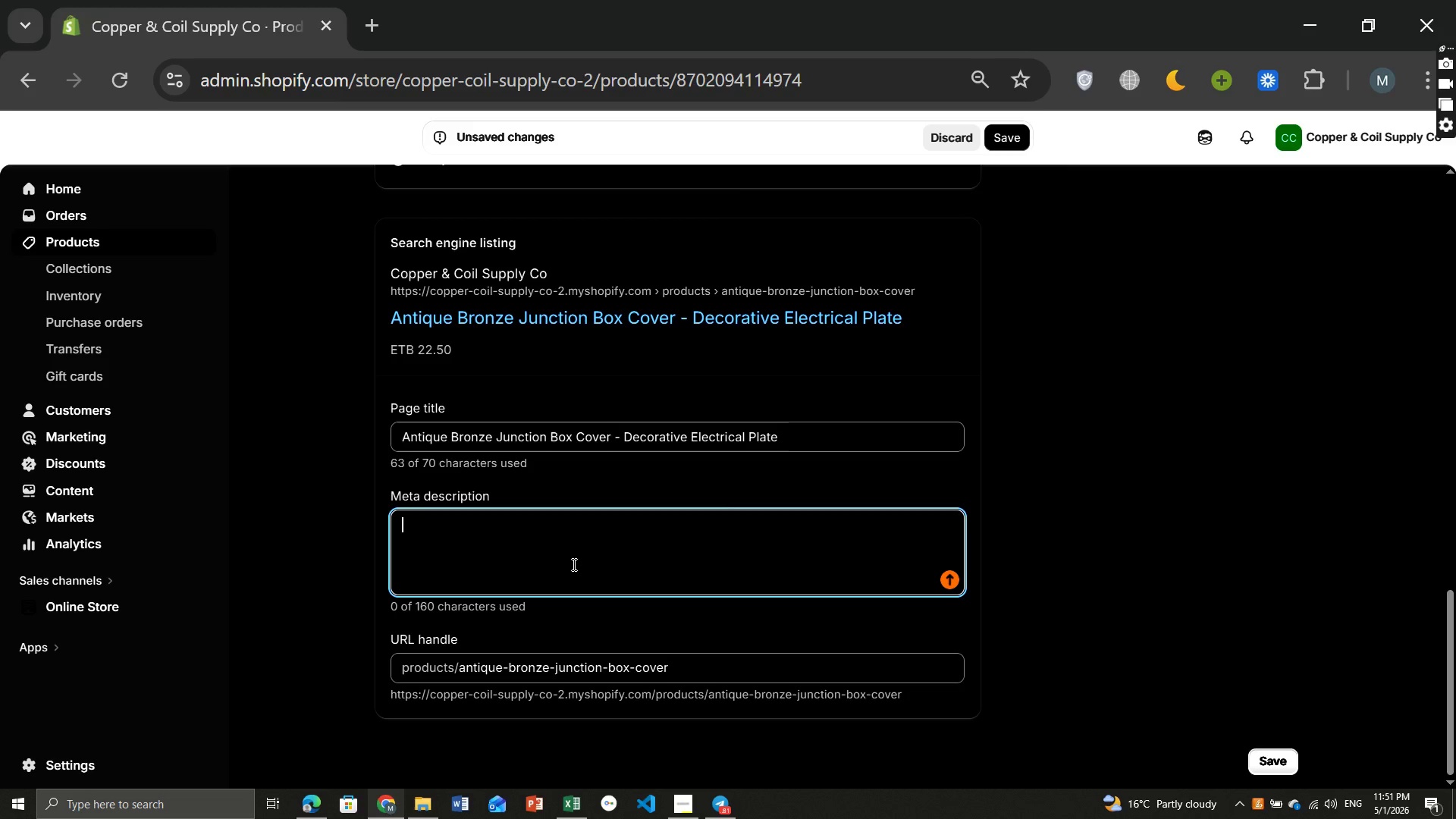 
type(Decorative electrical syetems. Durable and ideal for reso)
key(Backspace)
type(roration projects.)
 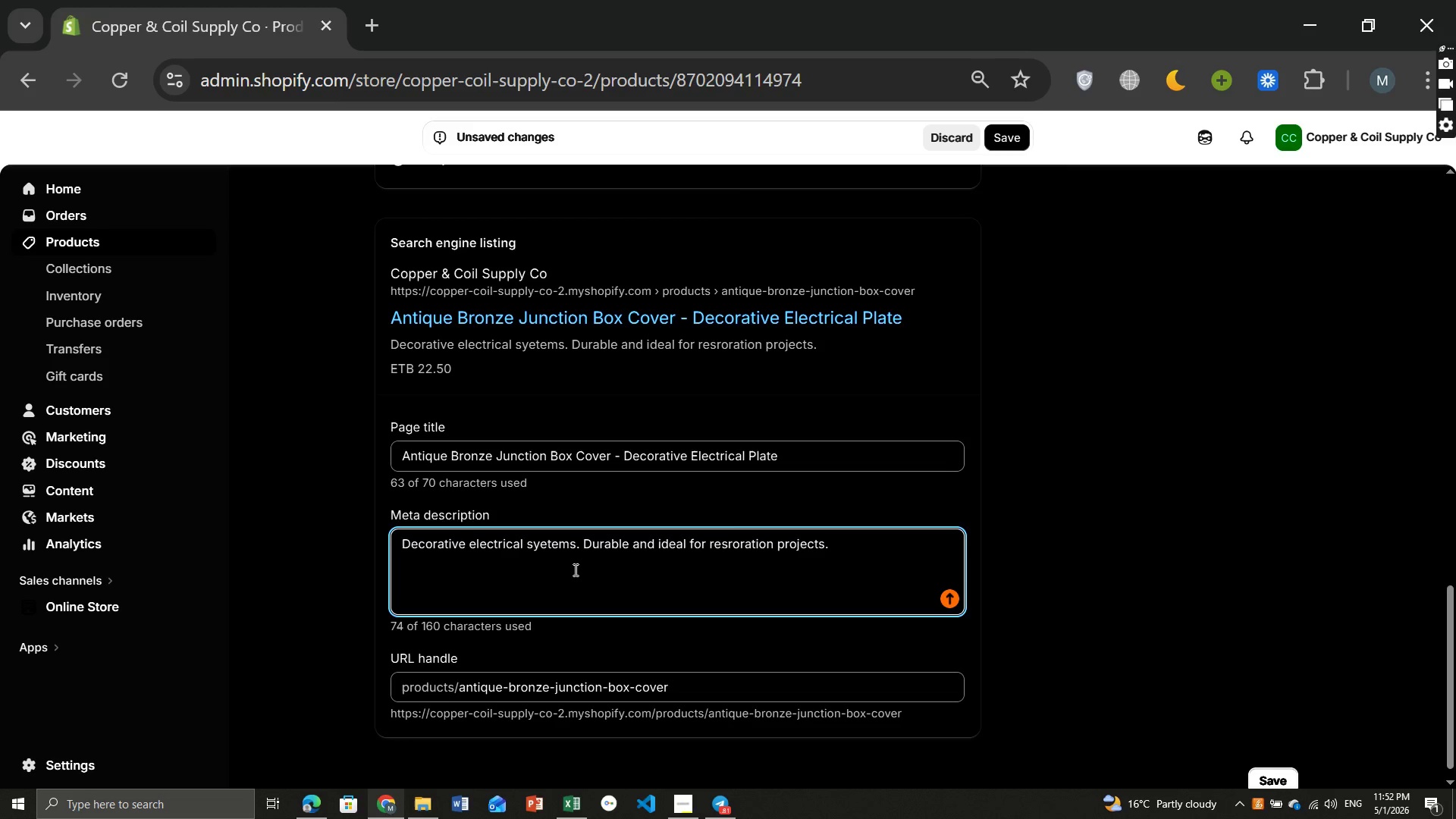 
wait(15.52)
 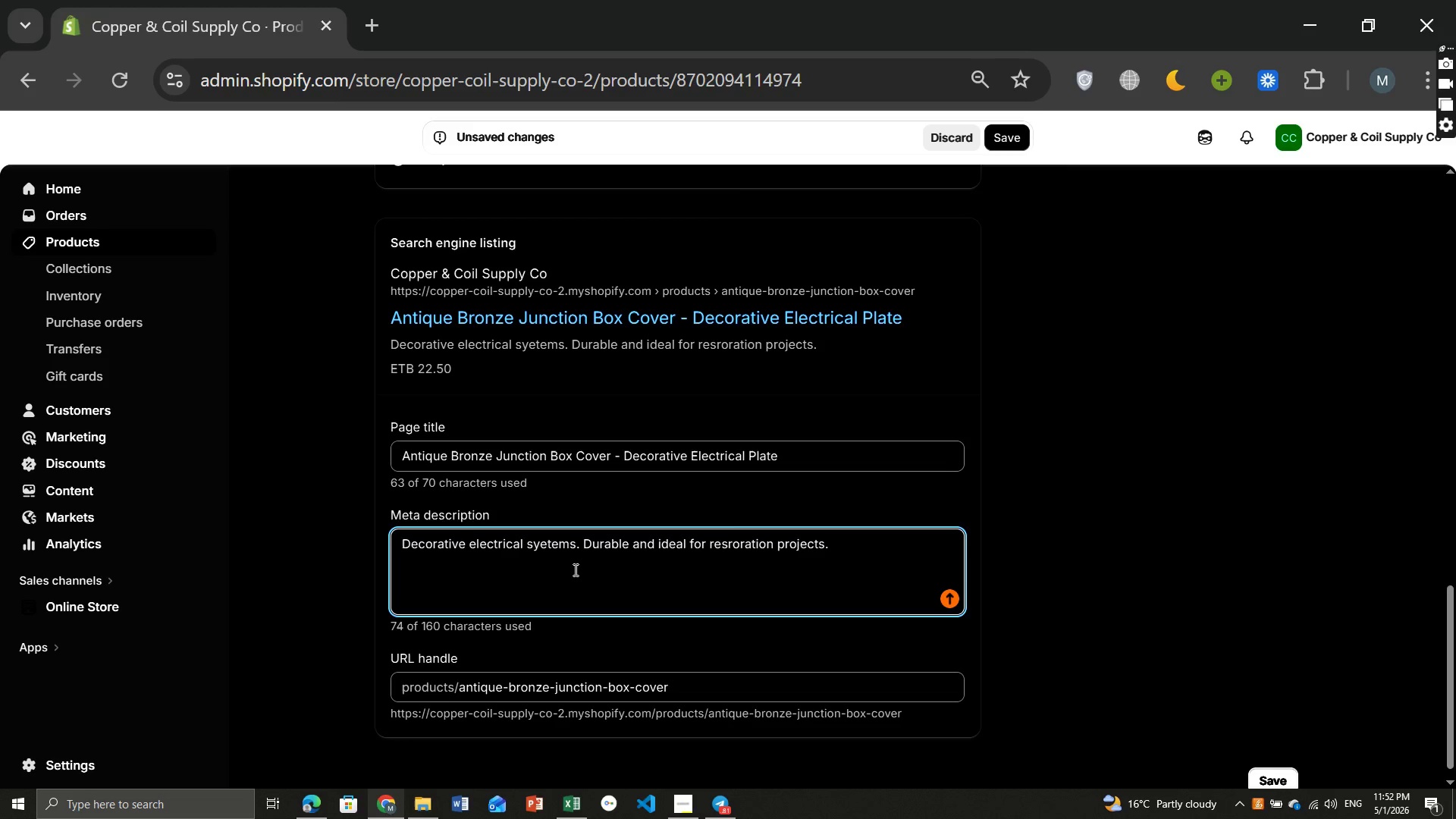 
left_click([469, 551])
 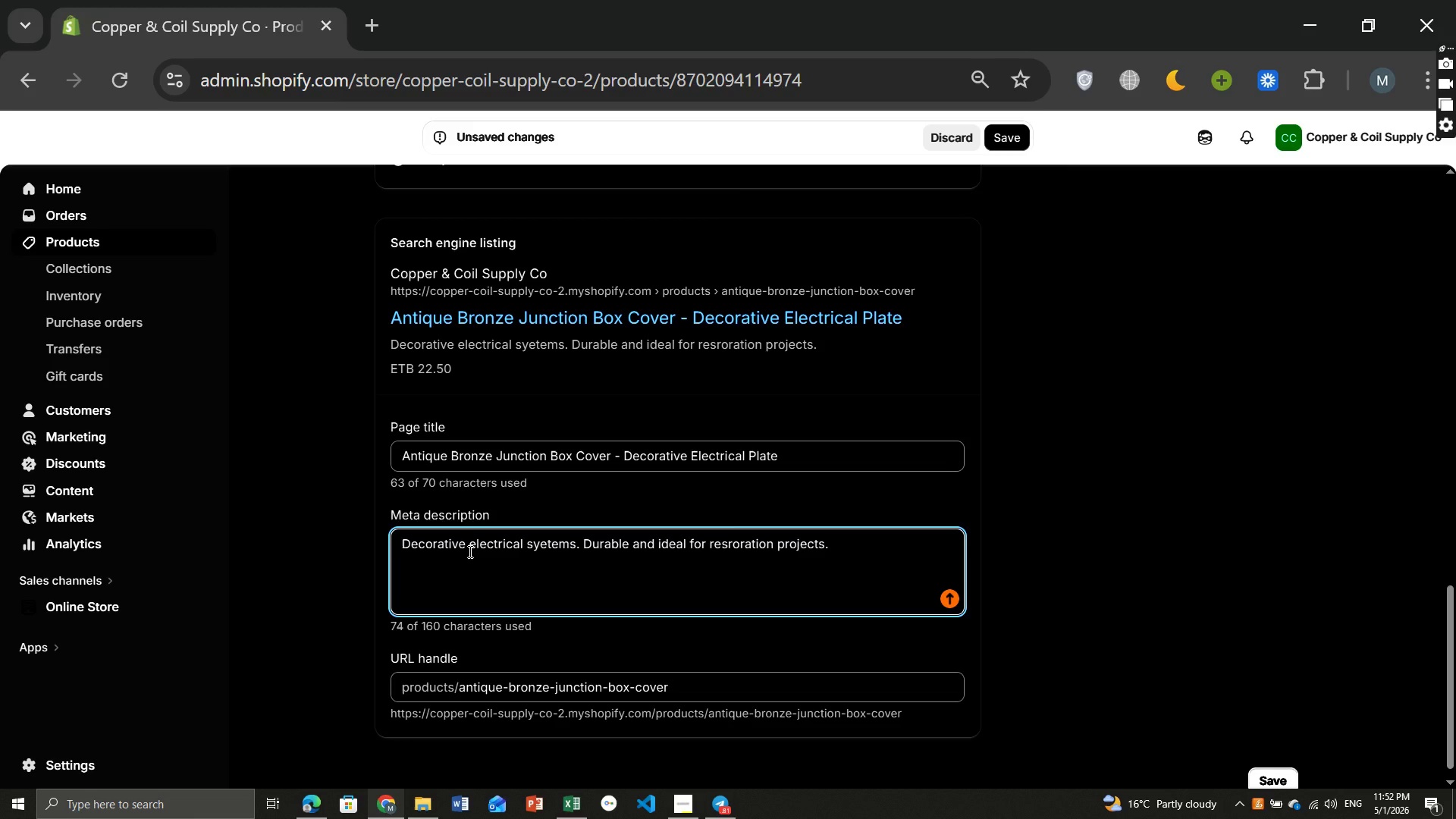 
wait(5.09)
 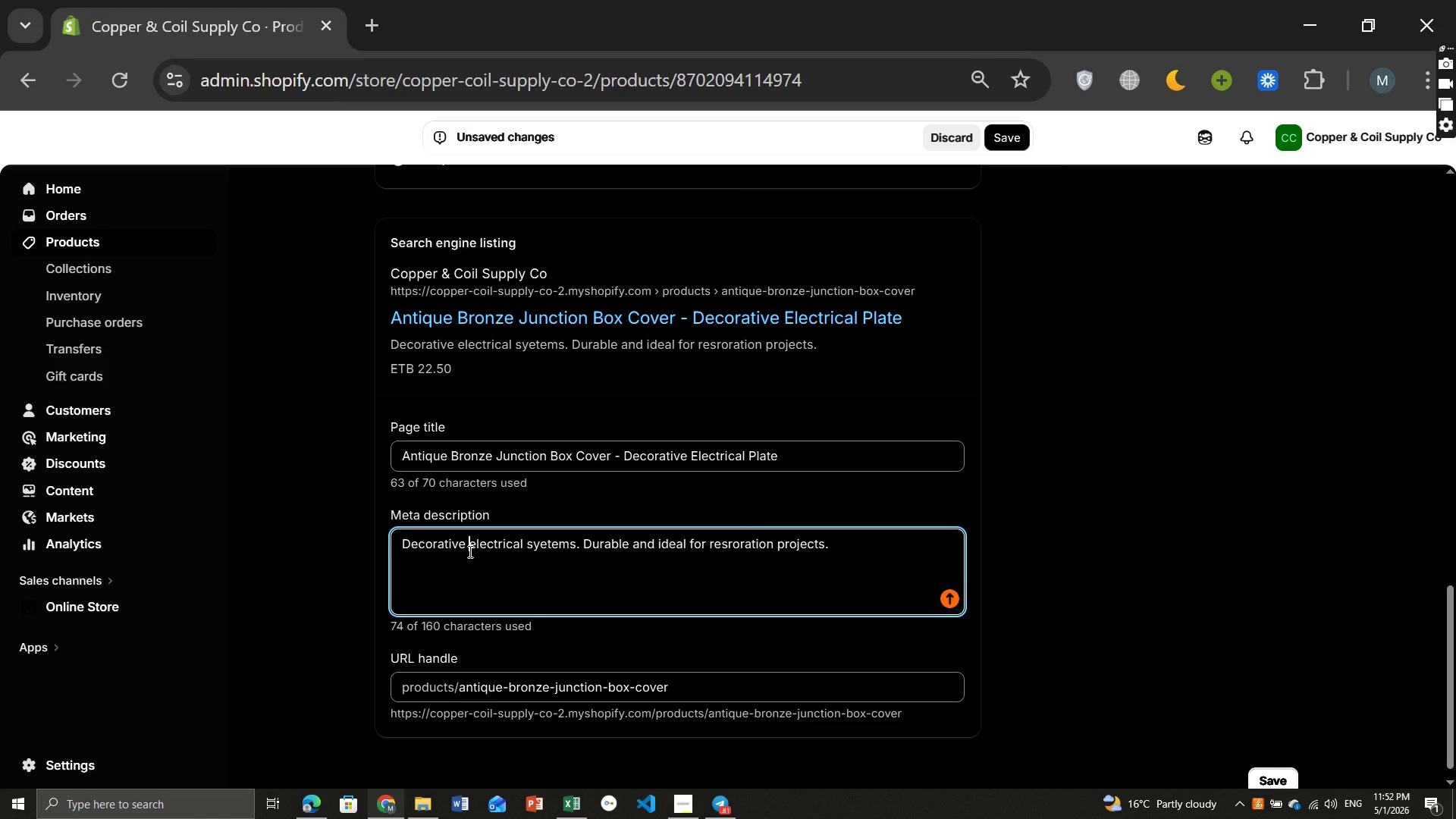 
key(ArrowLeft)
 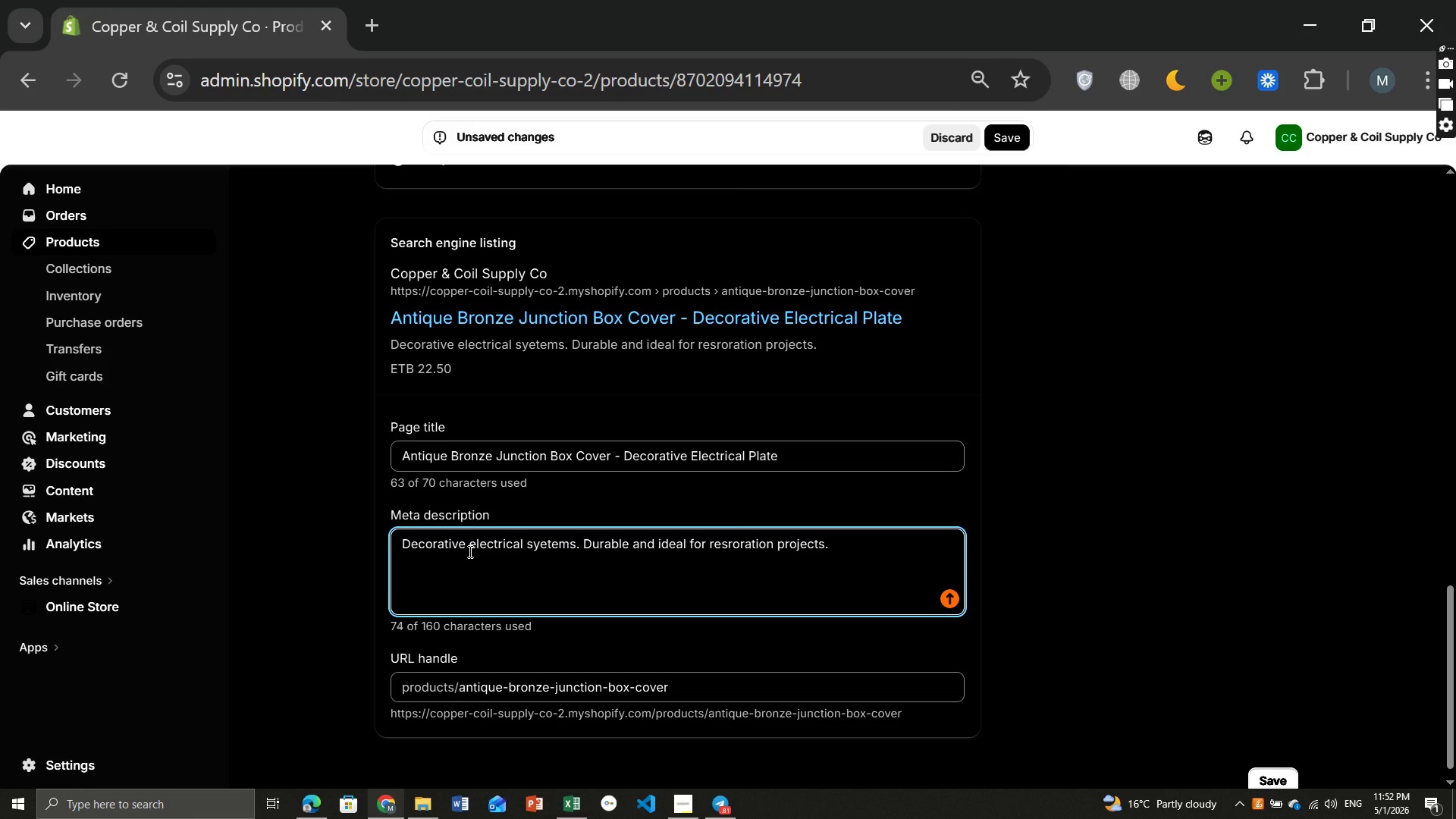 
type( antique bronze junction box cob)
key(Backspace)
type(ver)
 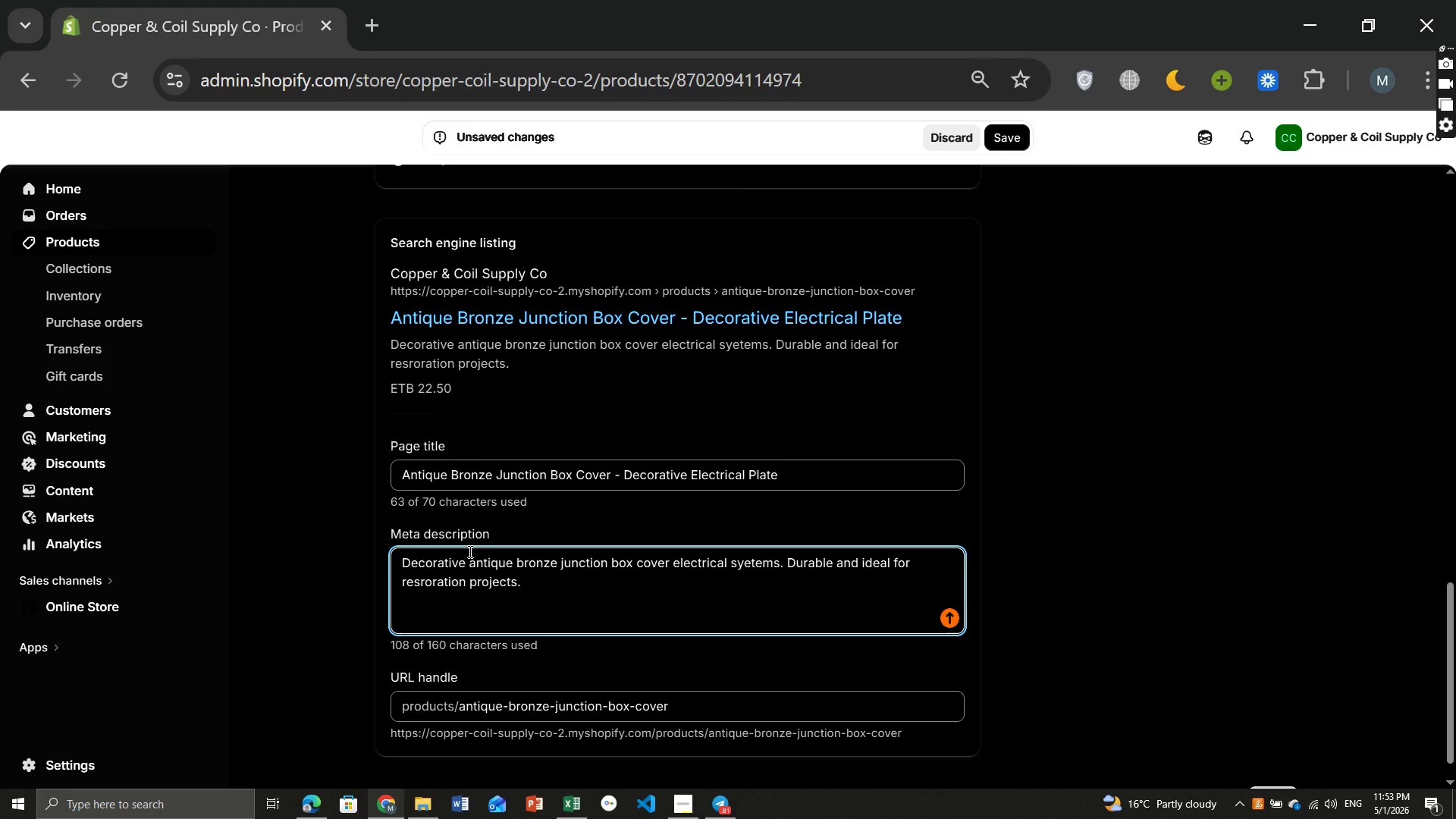 
type( for residential)
 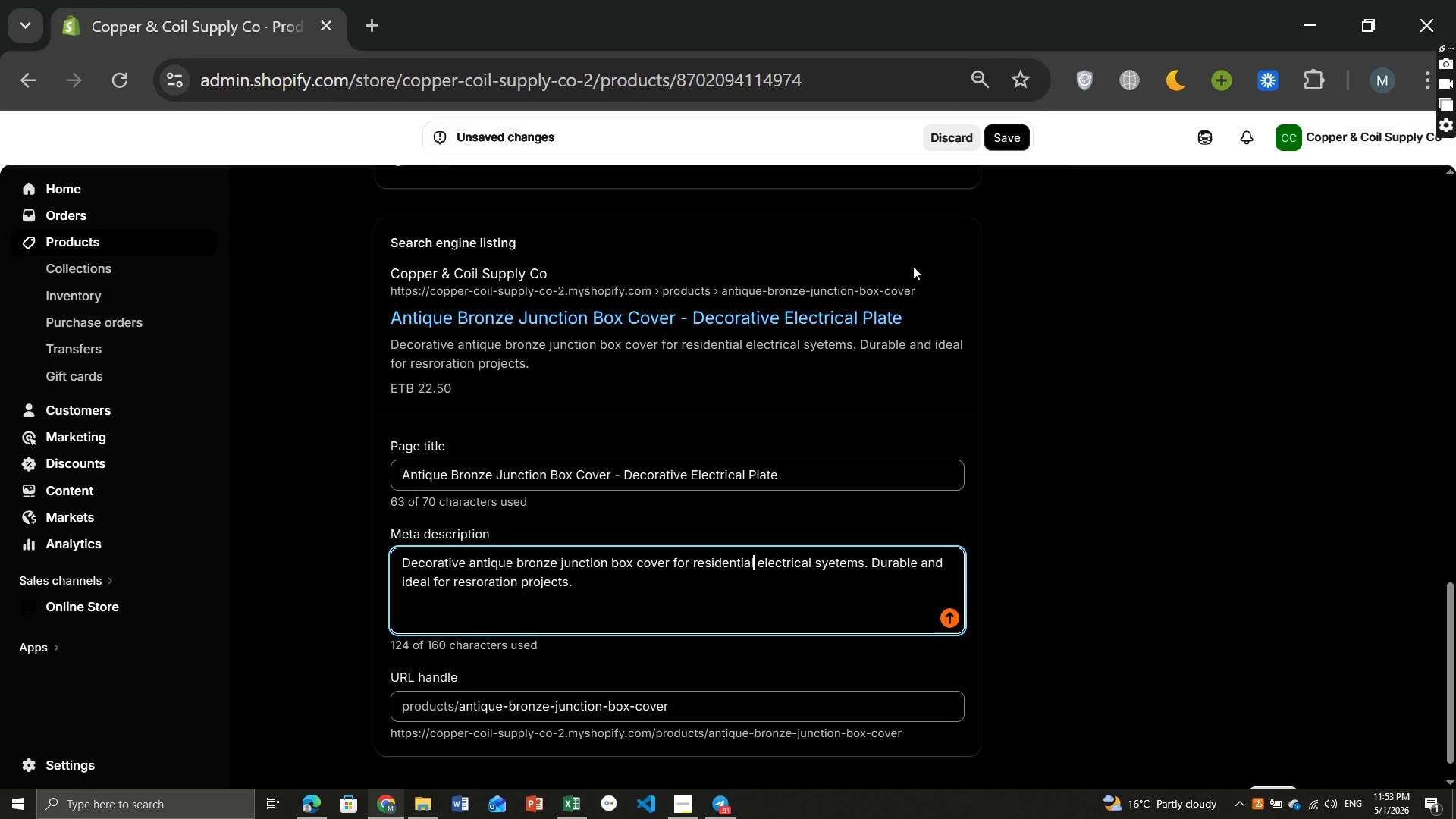 
wait(7.14)
 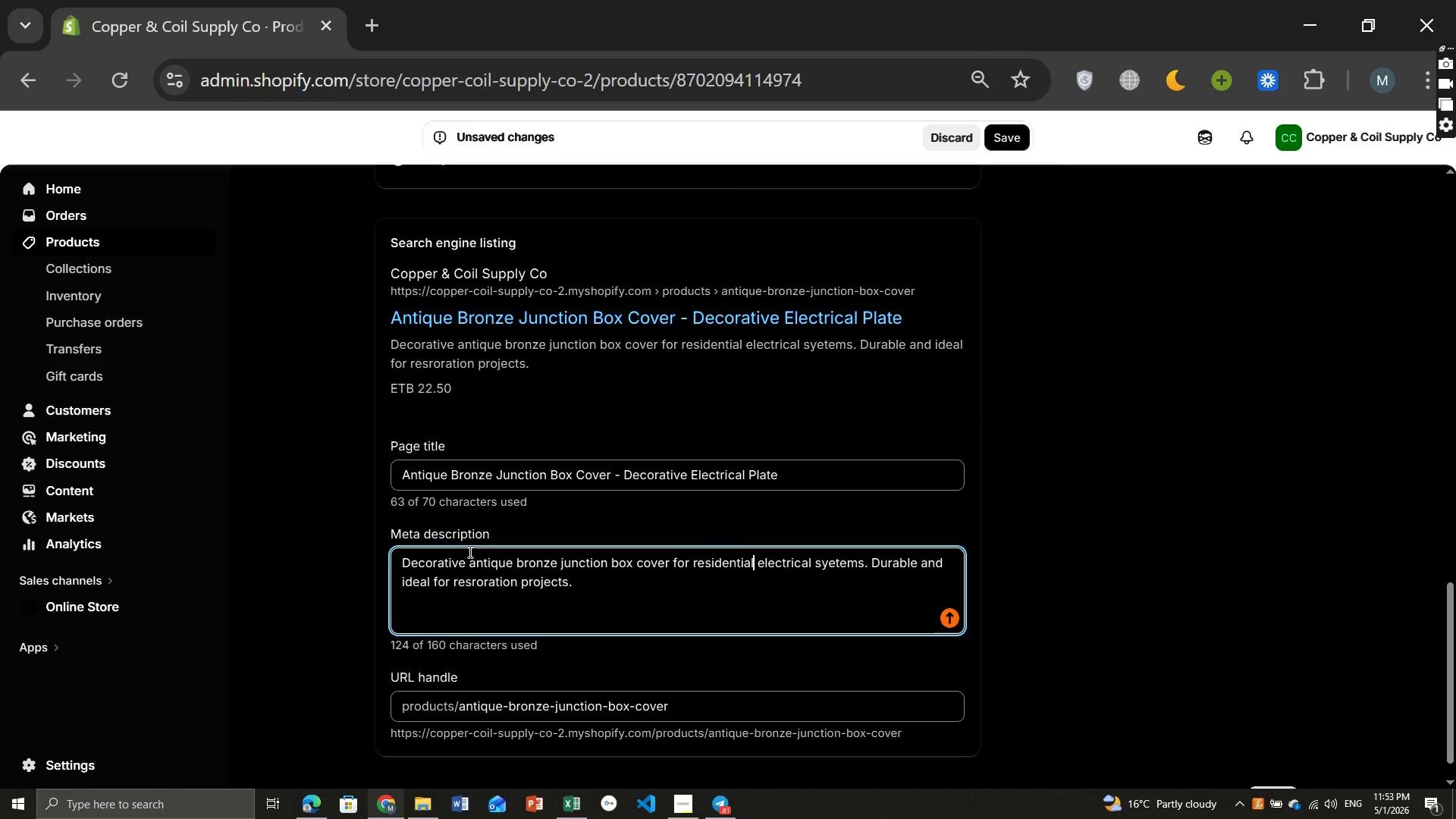 
left_click([1013, 138])
 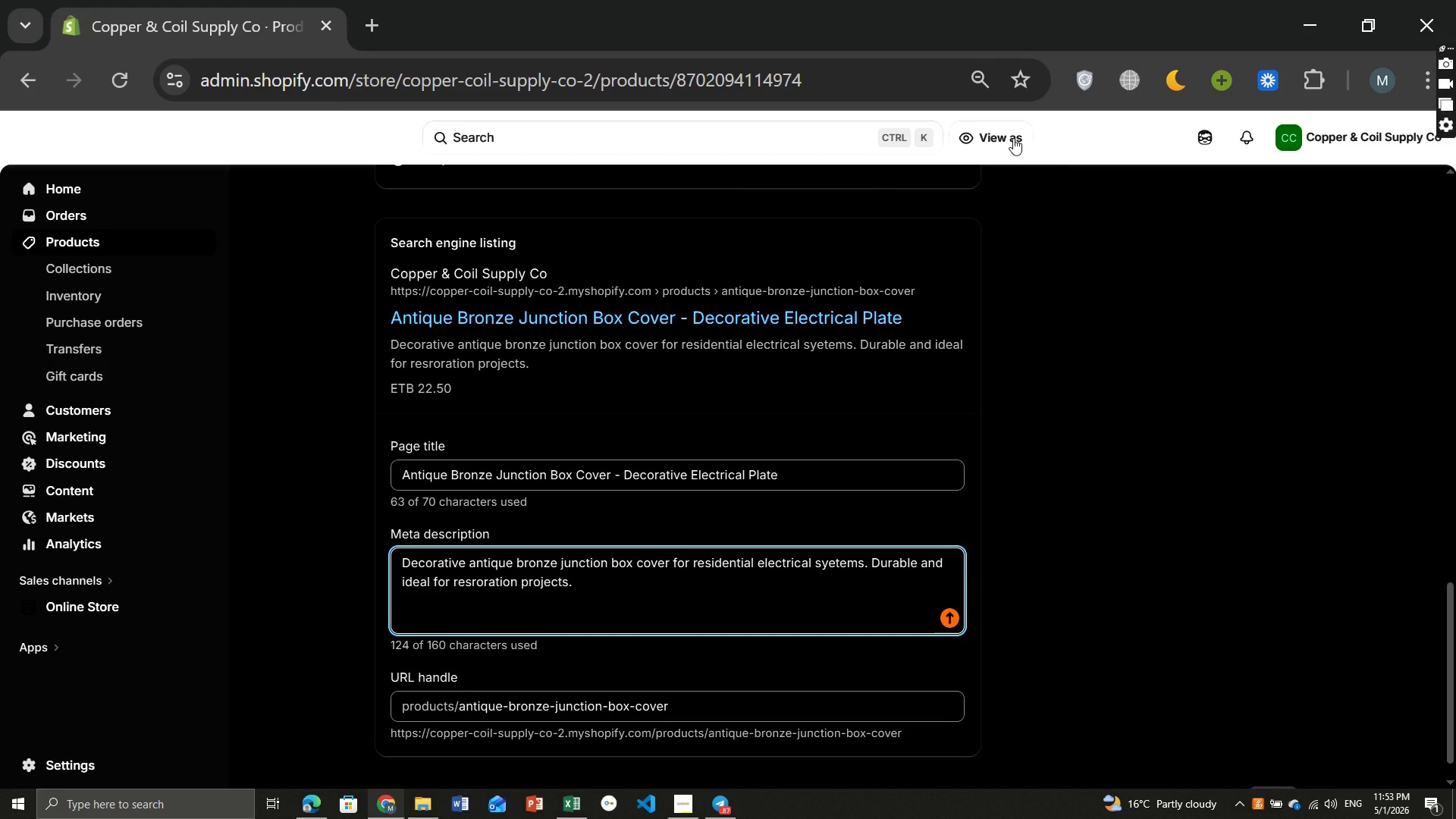 
wait(23.38)
 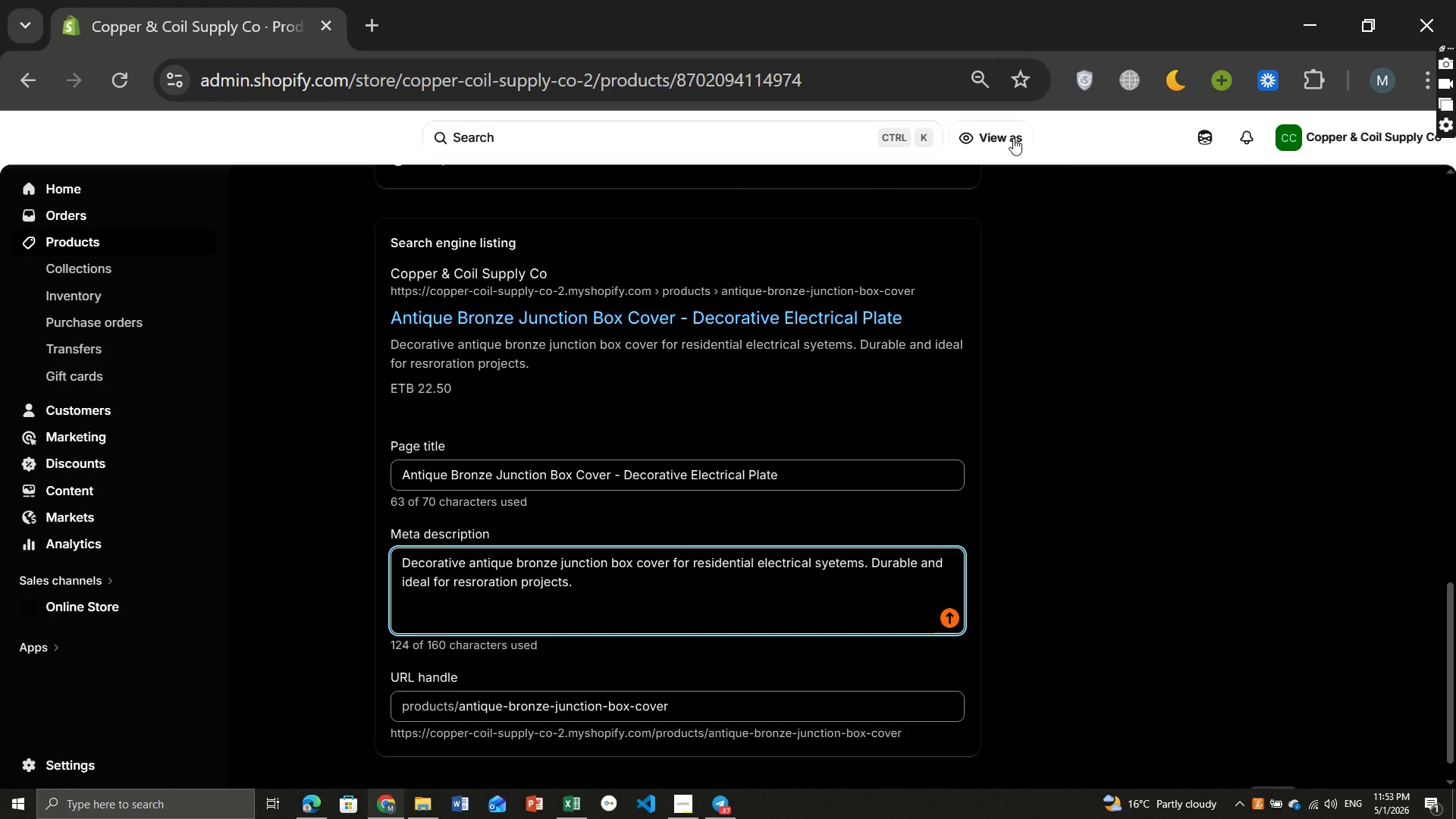 
left_click([91, 237])
 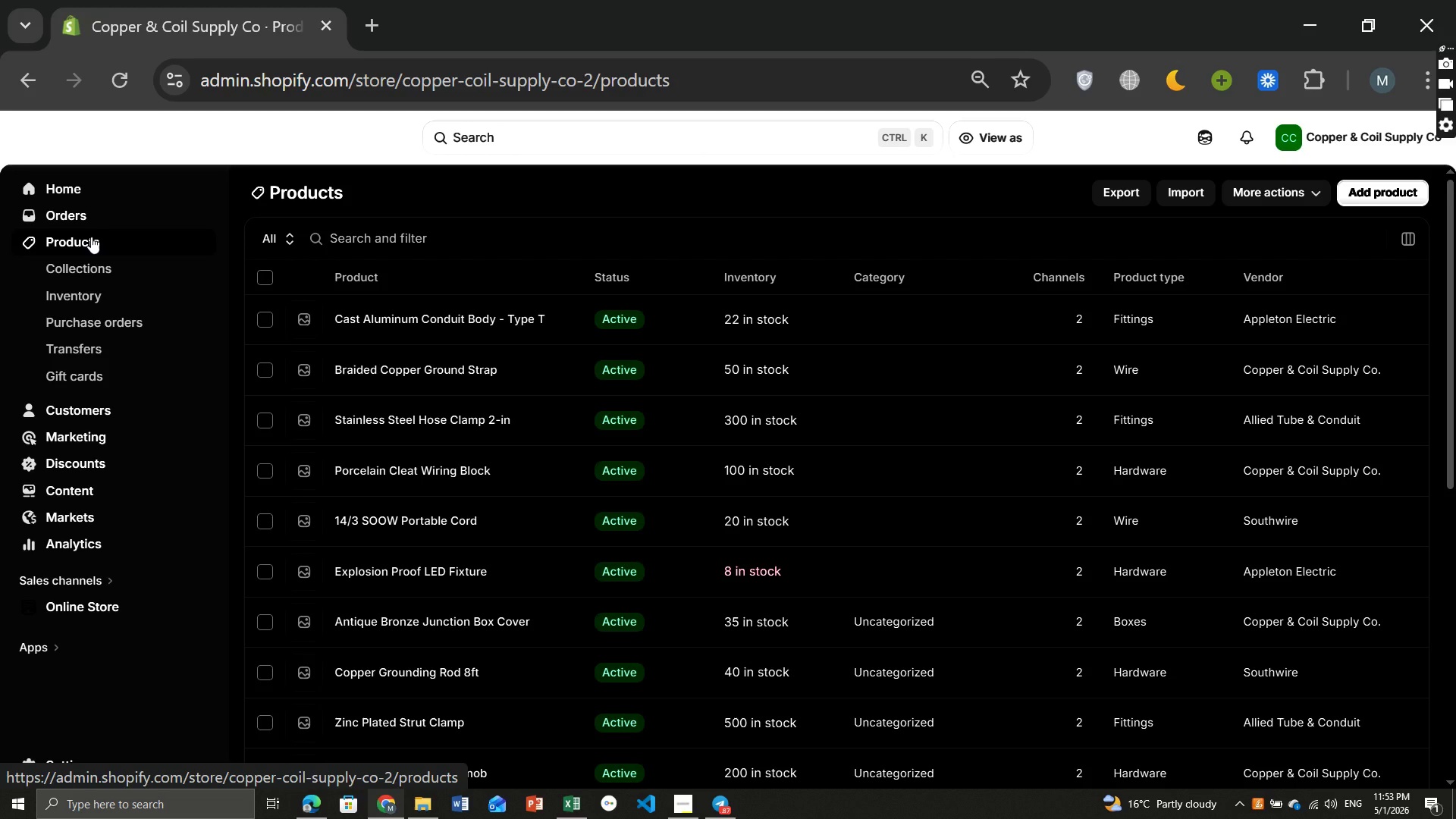 
wait(13.11)
 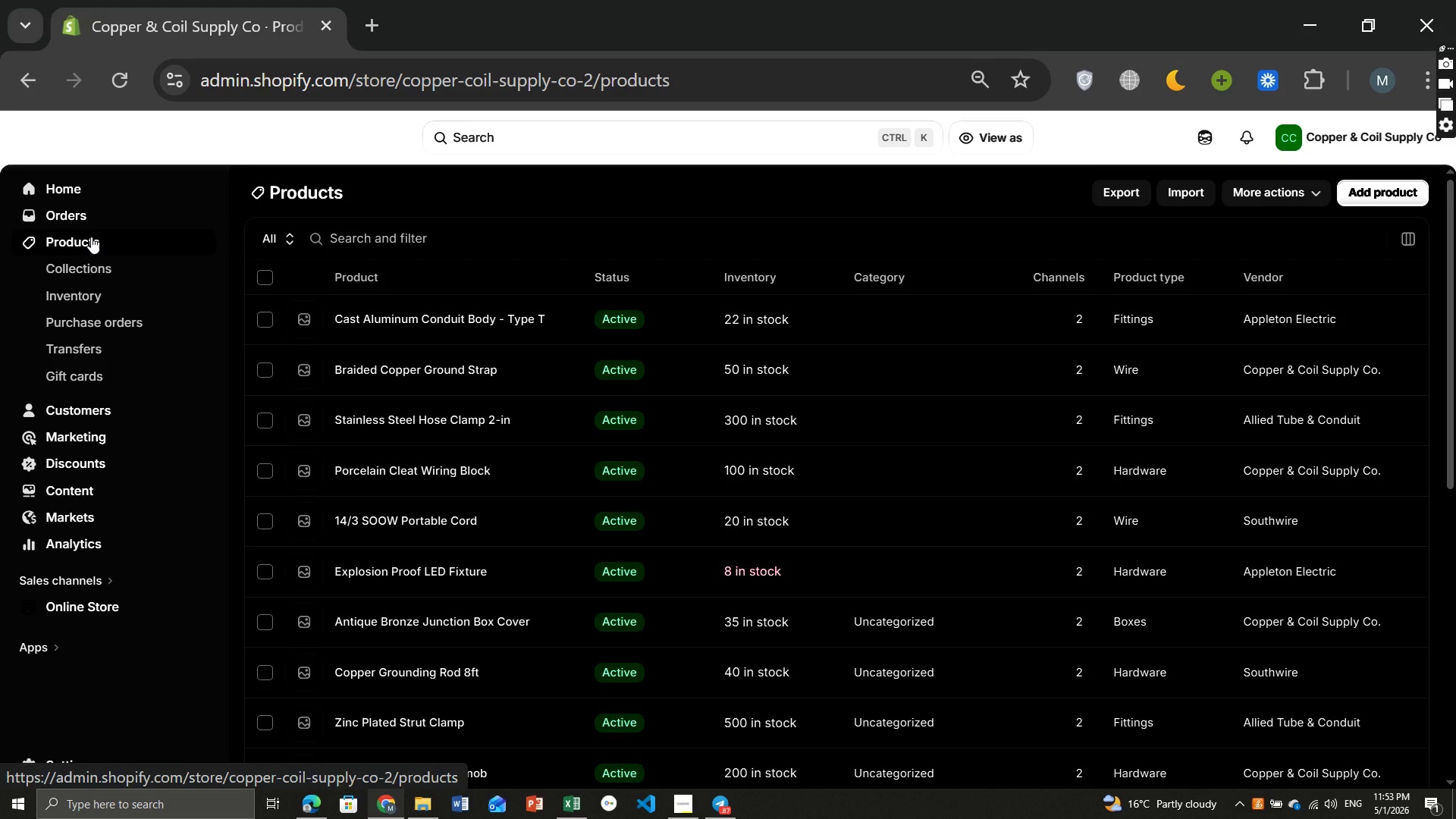 
left_click([362, 566])
 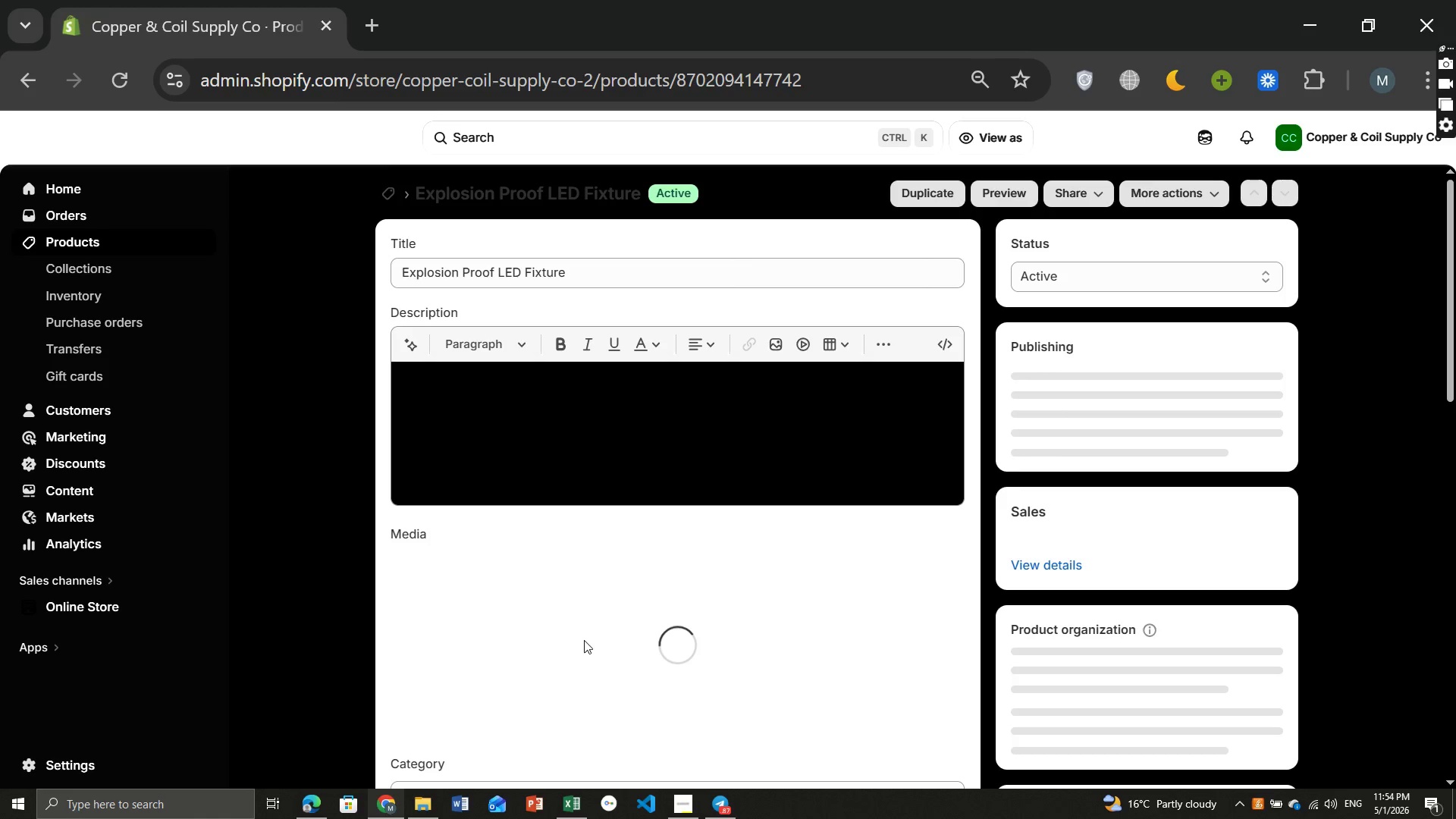 
wait(9.03)
 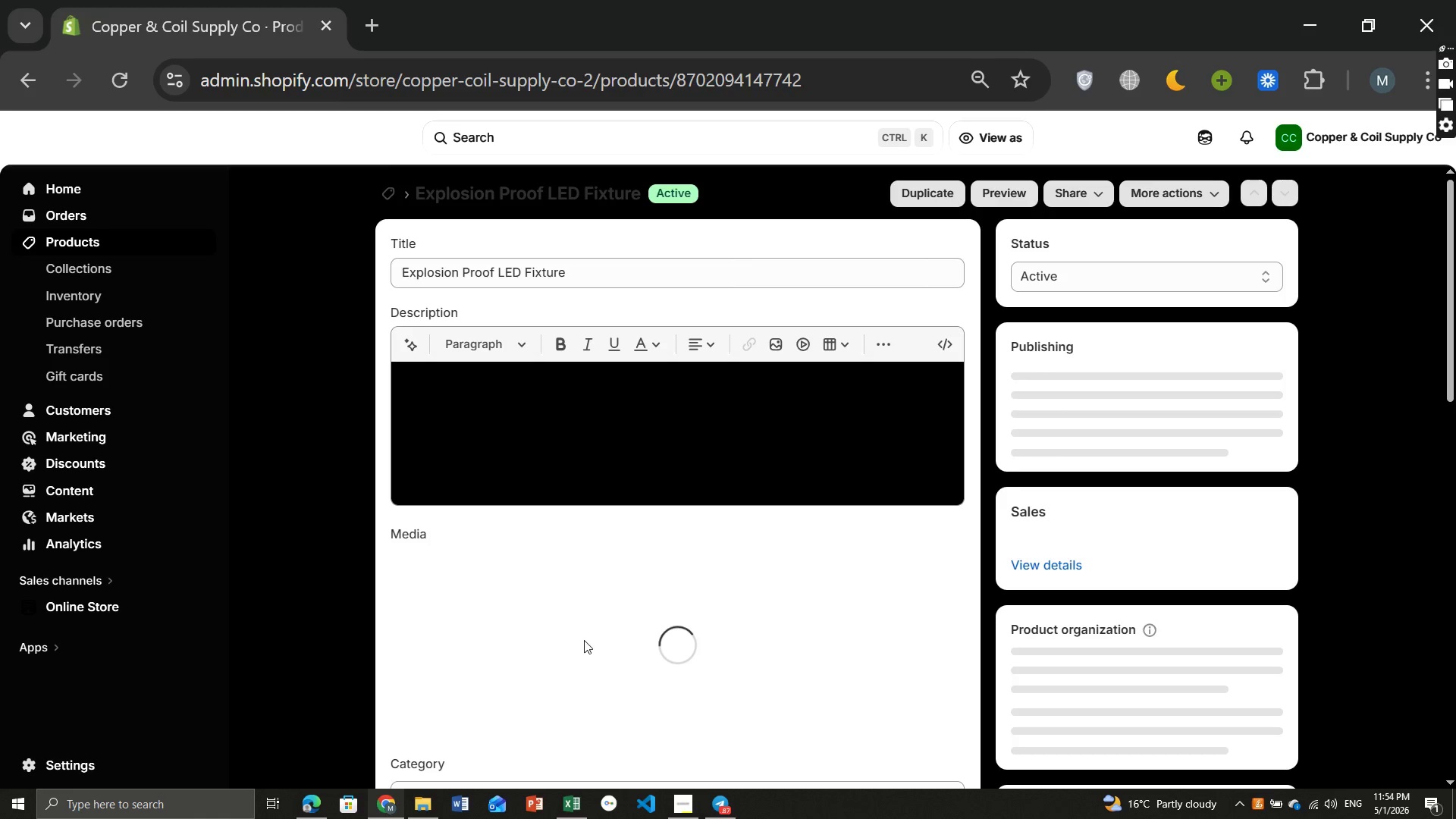 
left_click([952, 580])
 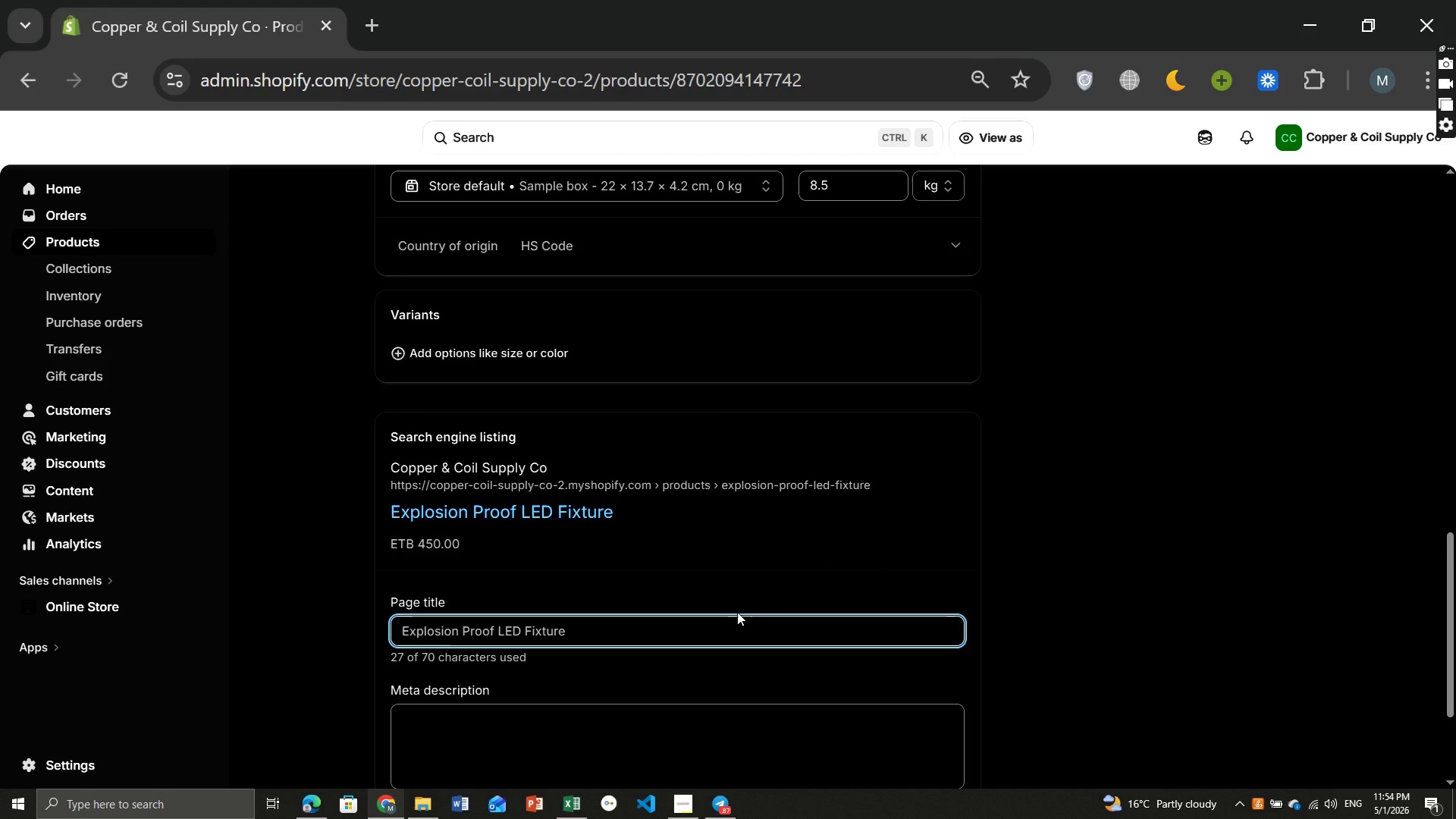 
left_click([663, 642])
 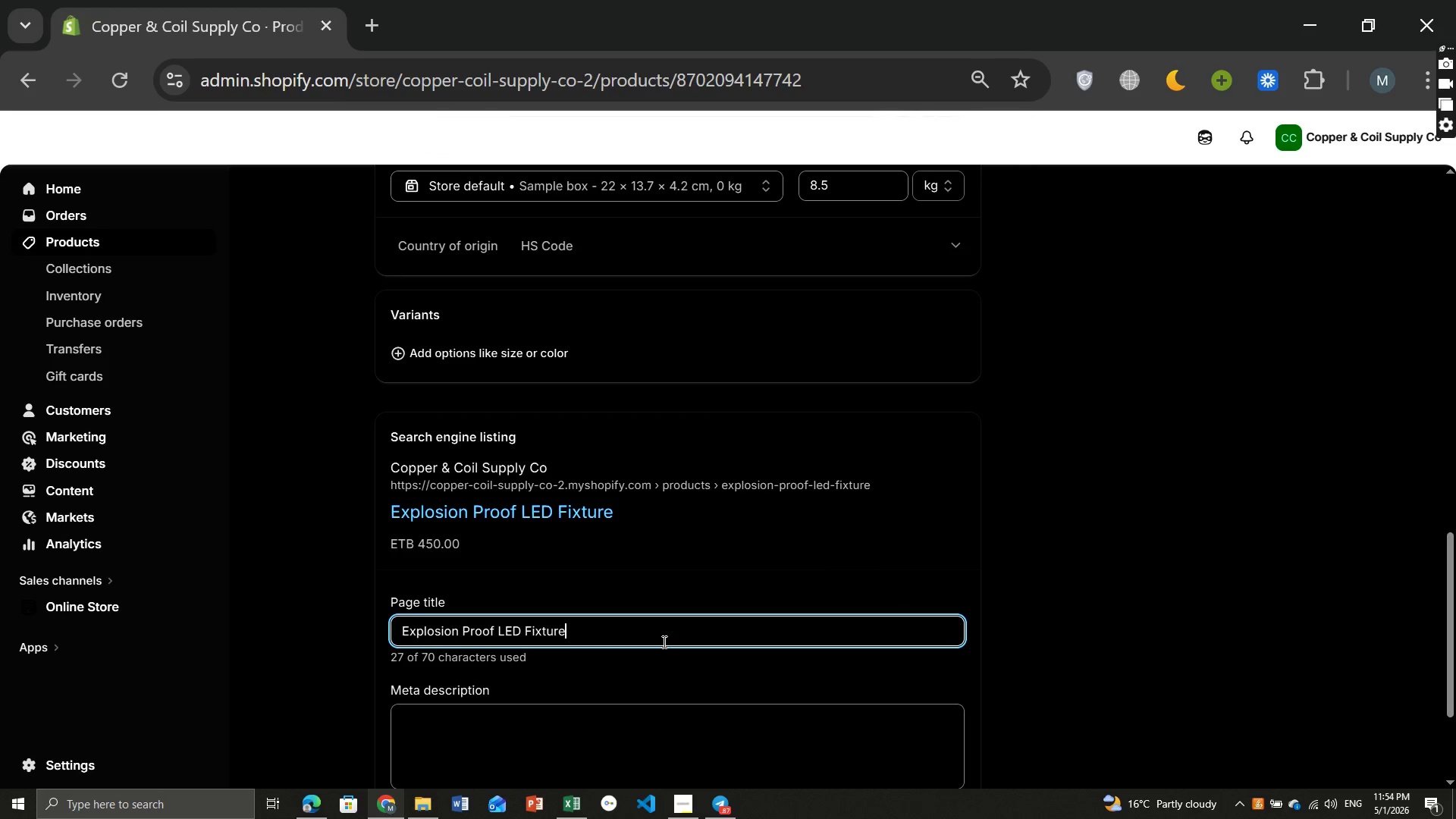 
type( - uL Listed Industrial Lighting)
 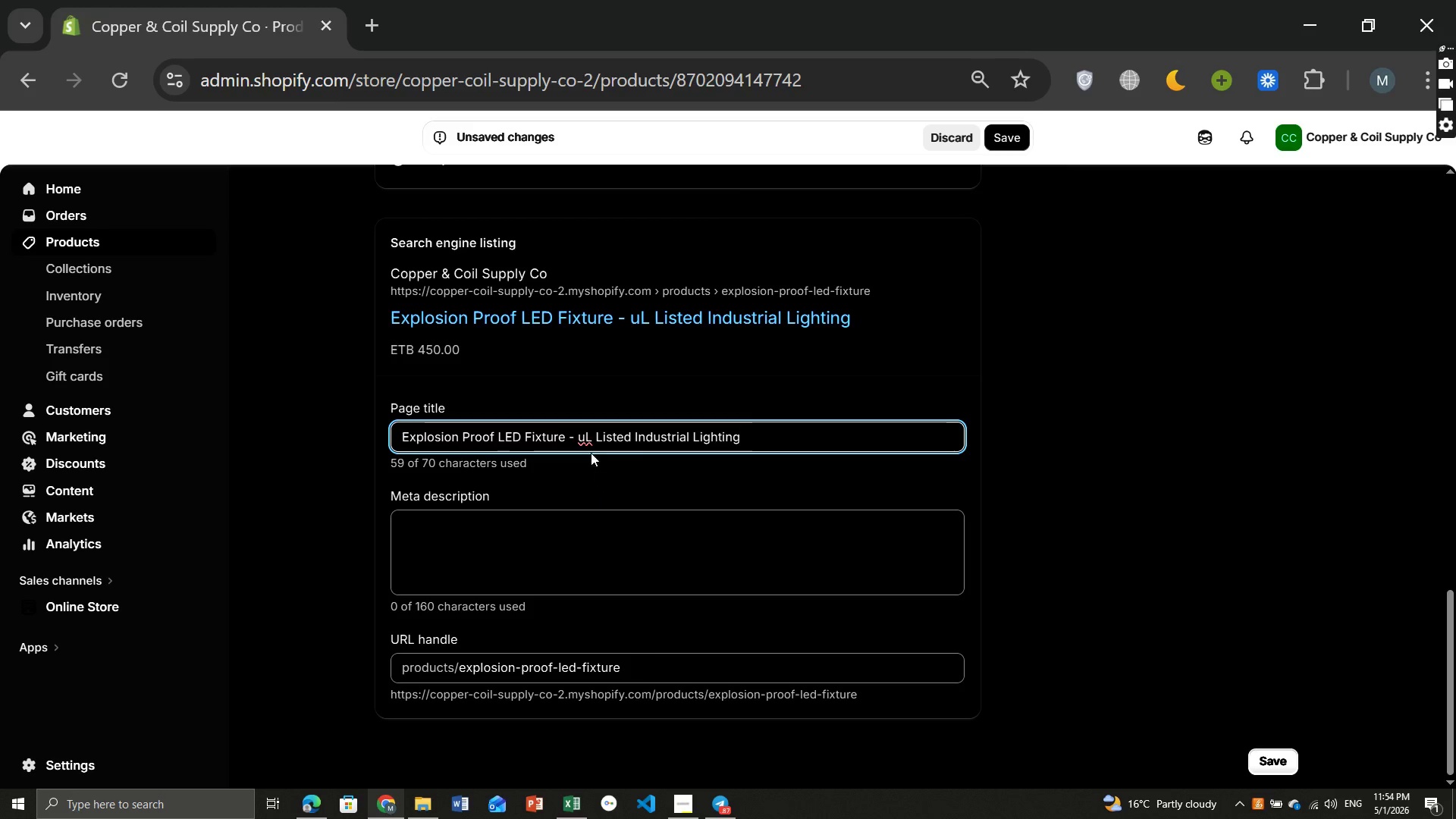 
left_click([587, 440])
 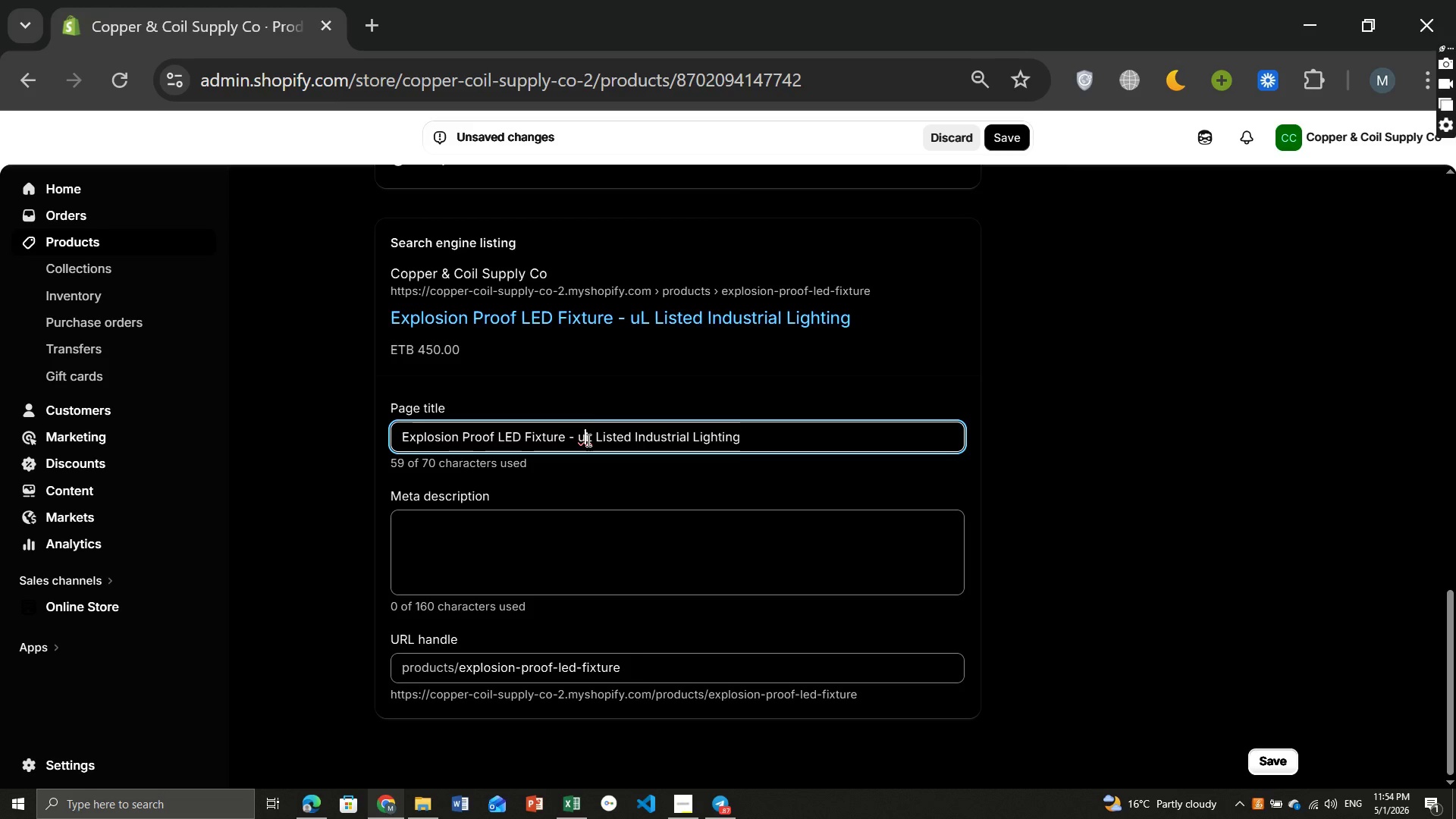 
key(Backspace)
 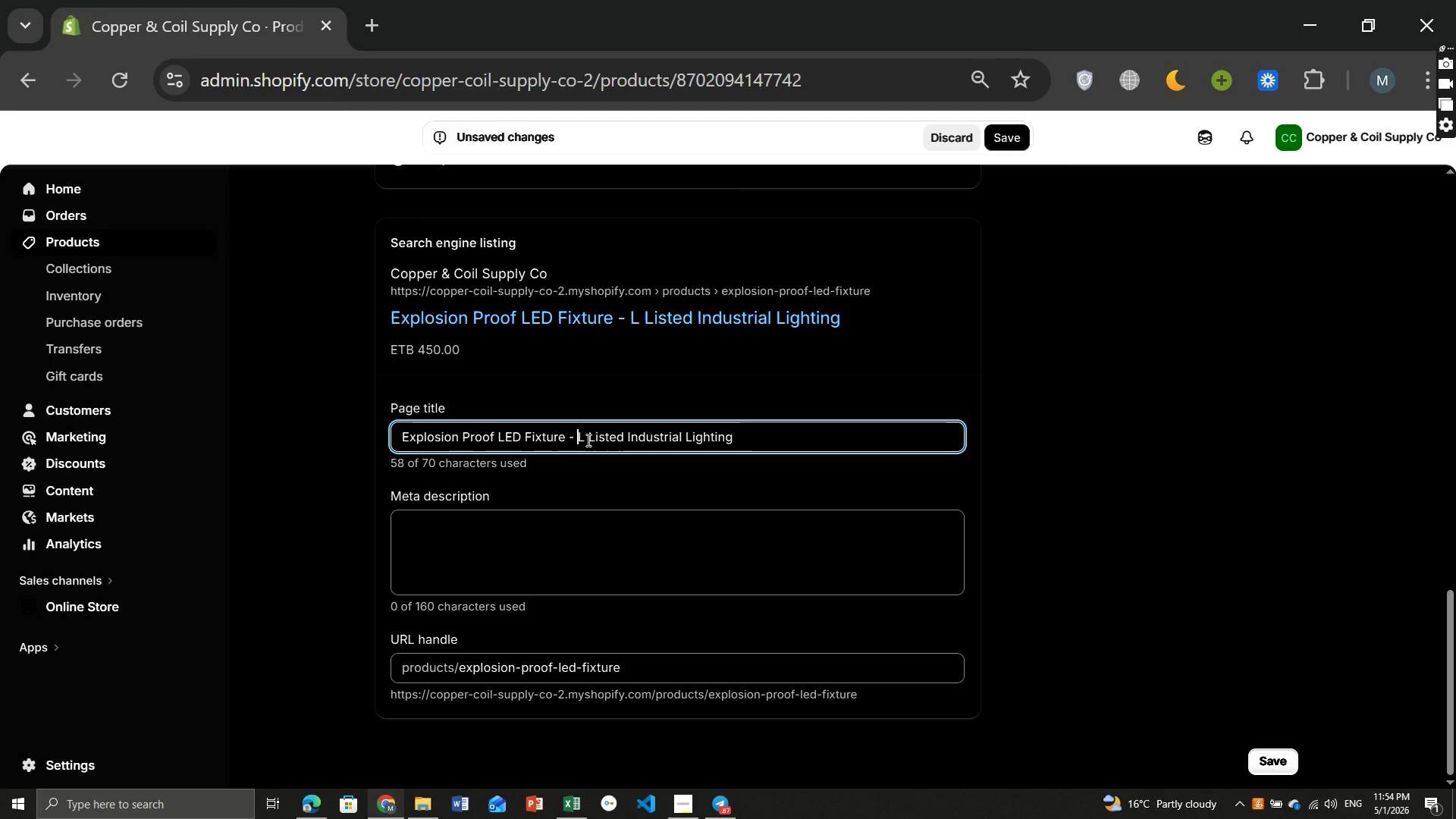 
key(CapsLock)
 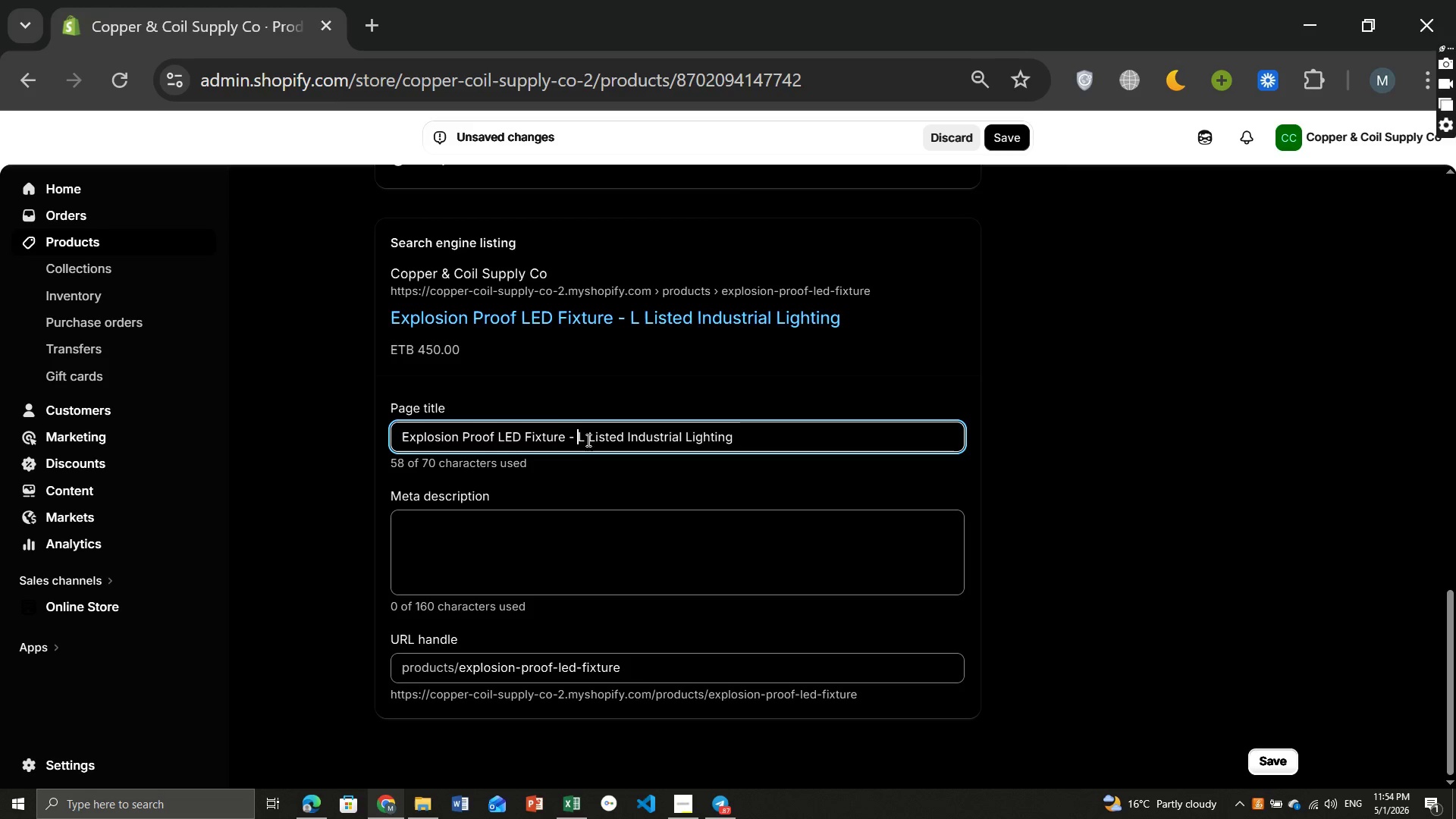 
key(U)
 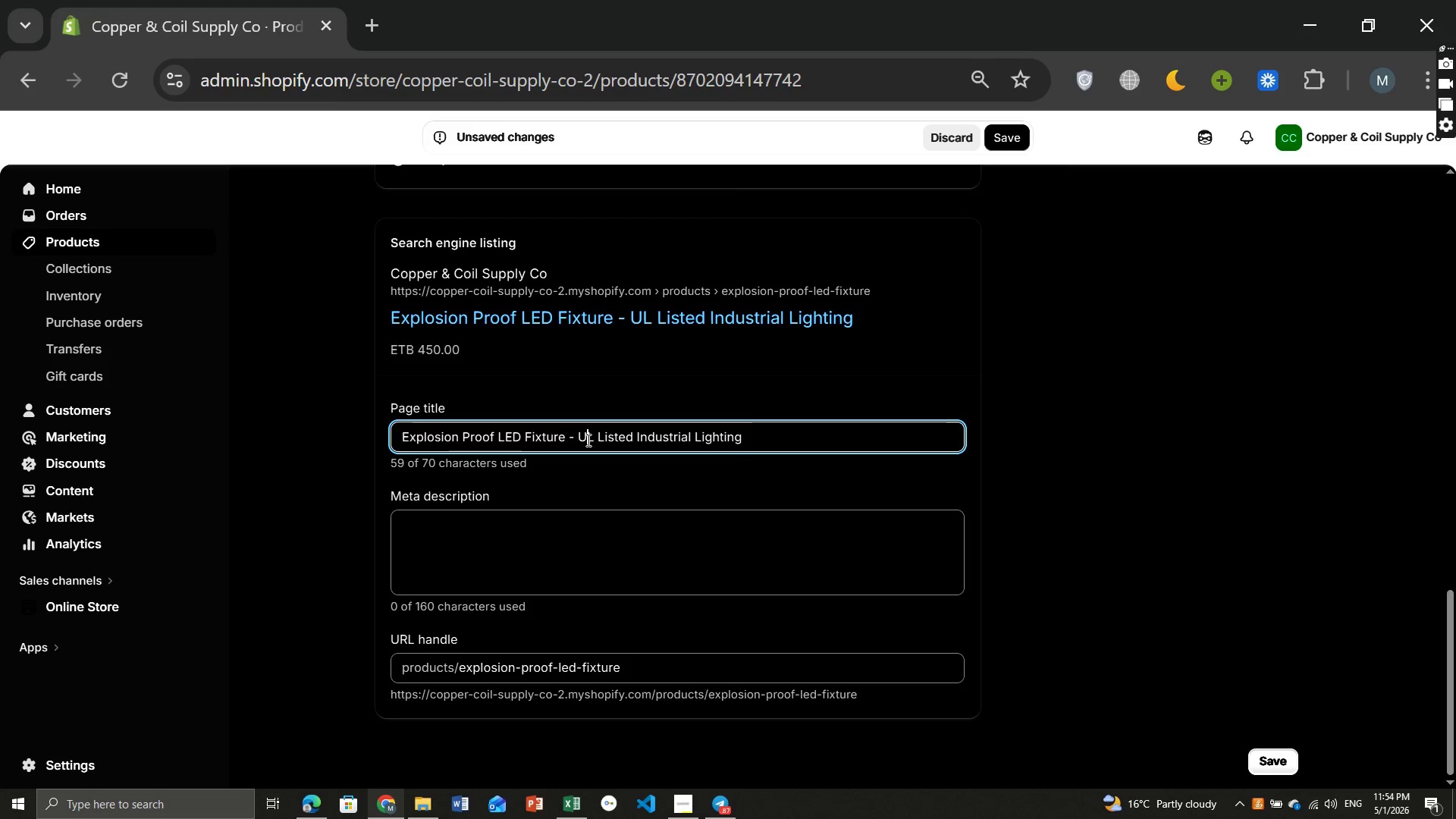 
key(CapsLock)
 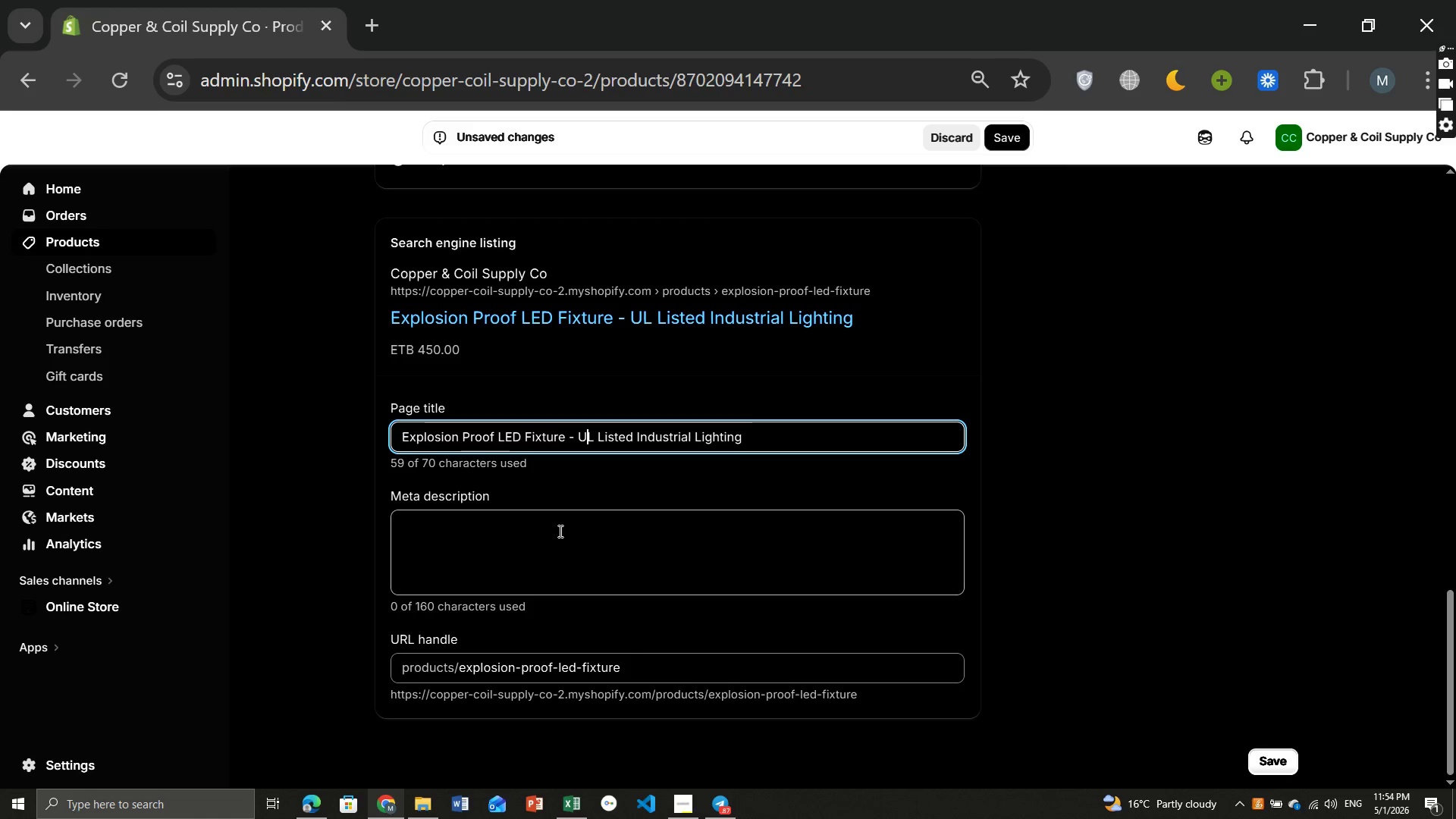 
left_click([559, 531])
 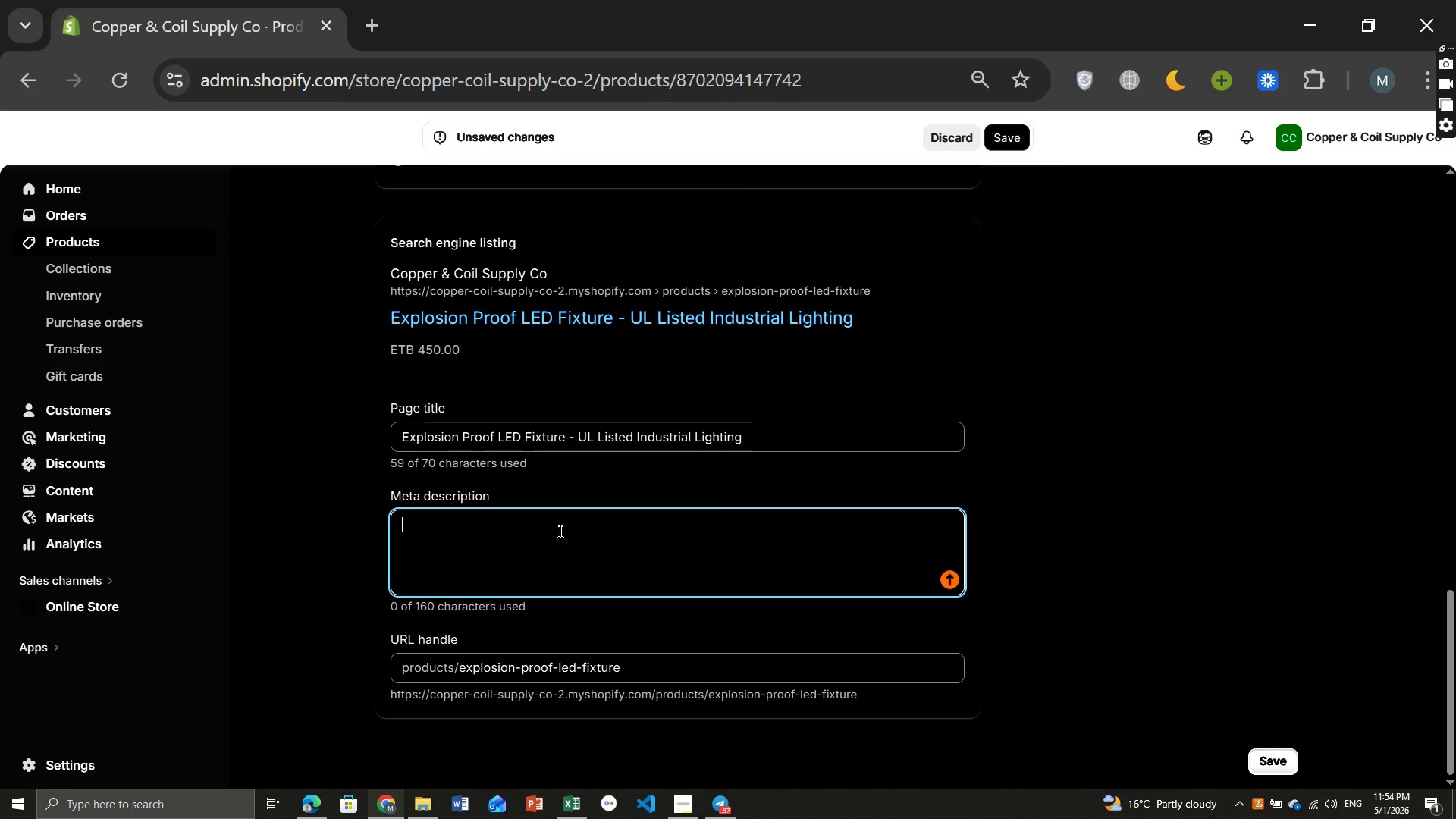 
type(UL Listed)
 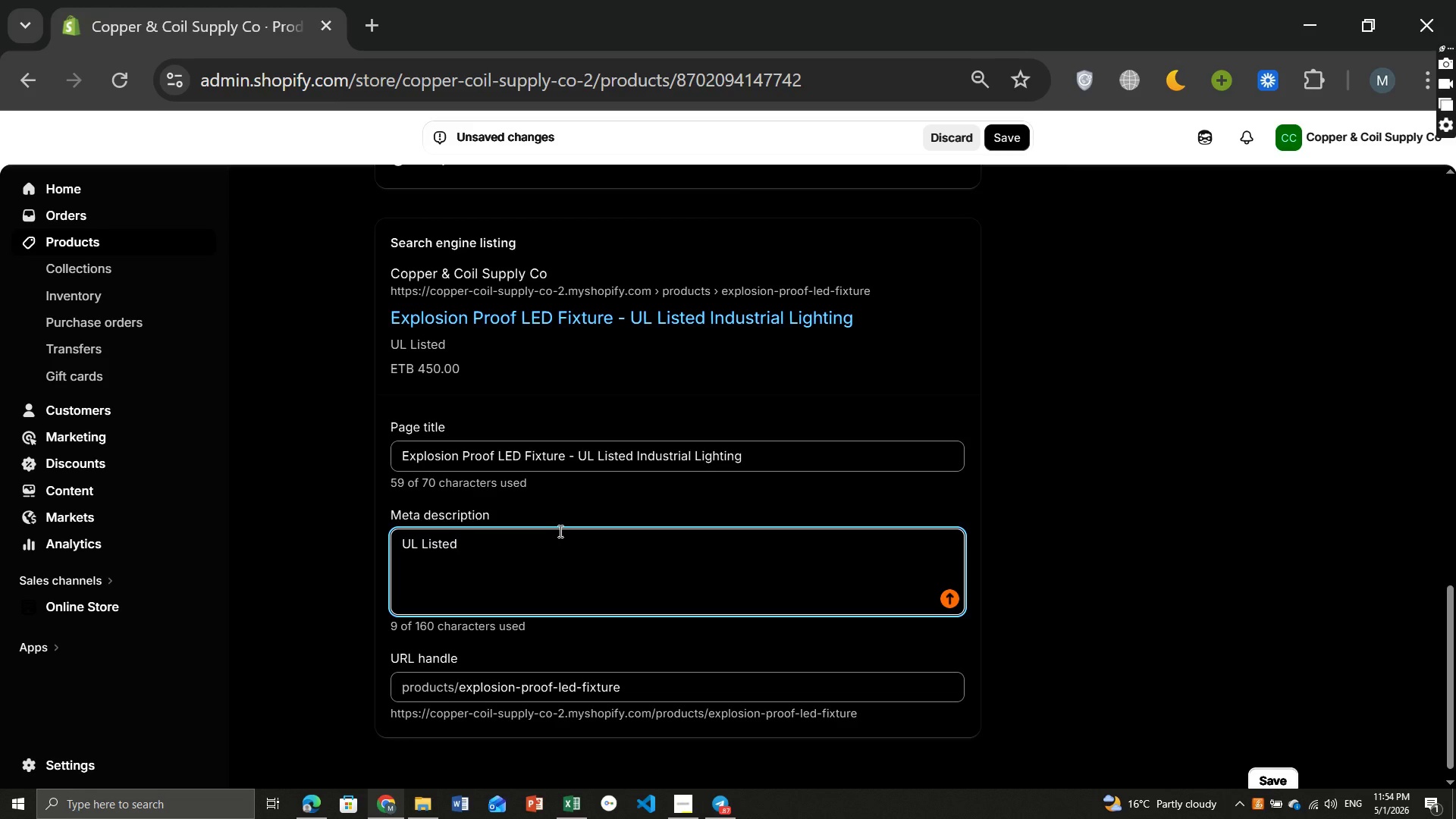 
type( explosion-proof LED fixture for hazardous enviroments. Durable weatherproof, and designed for industru)
key(Backspace)
type(ial safety.)
 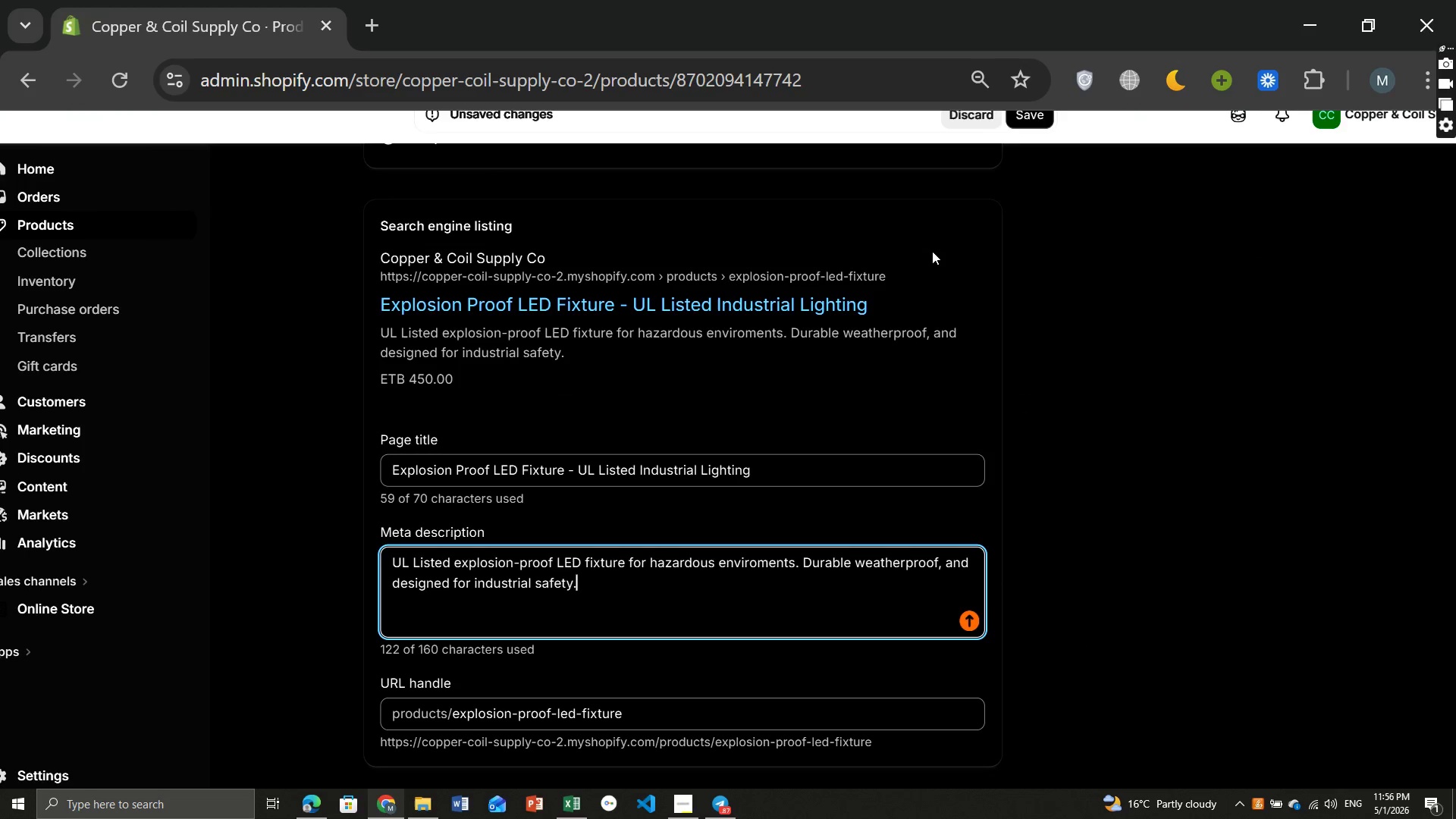 
wait(7.62)
 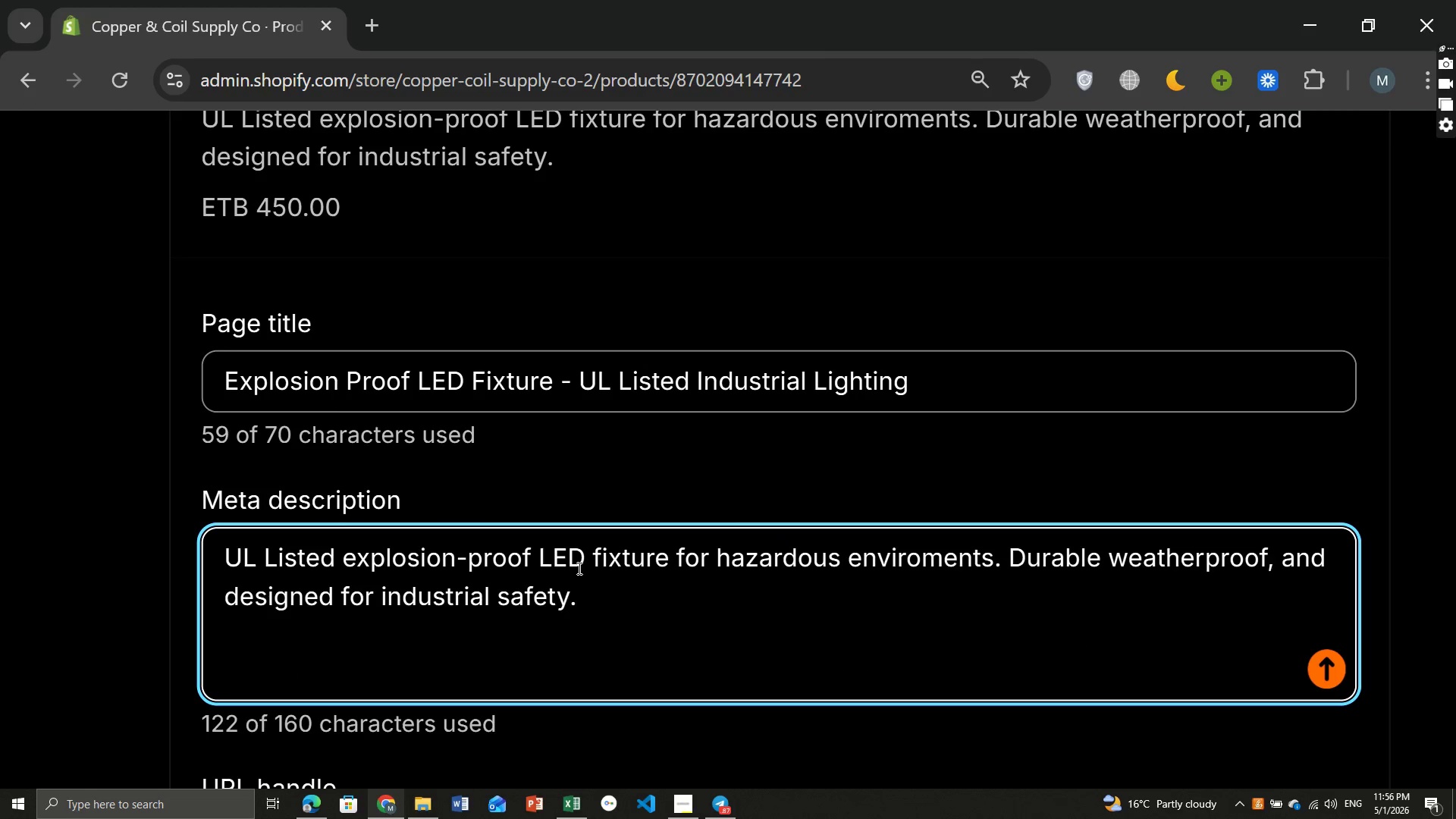 
left_click([1007, 138])
 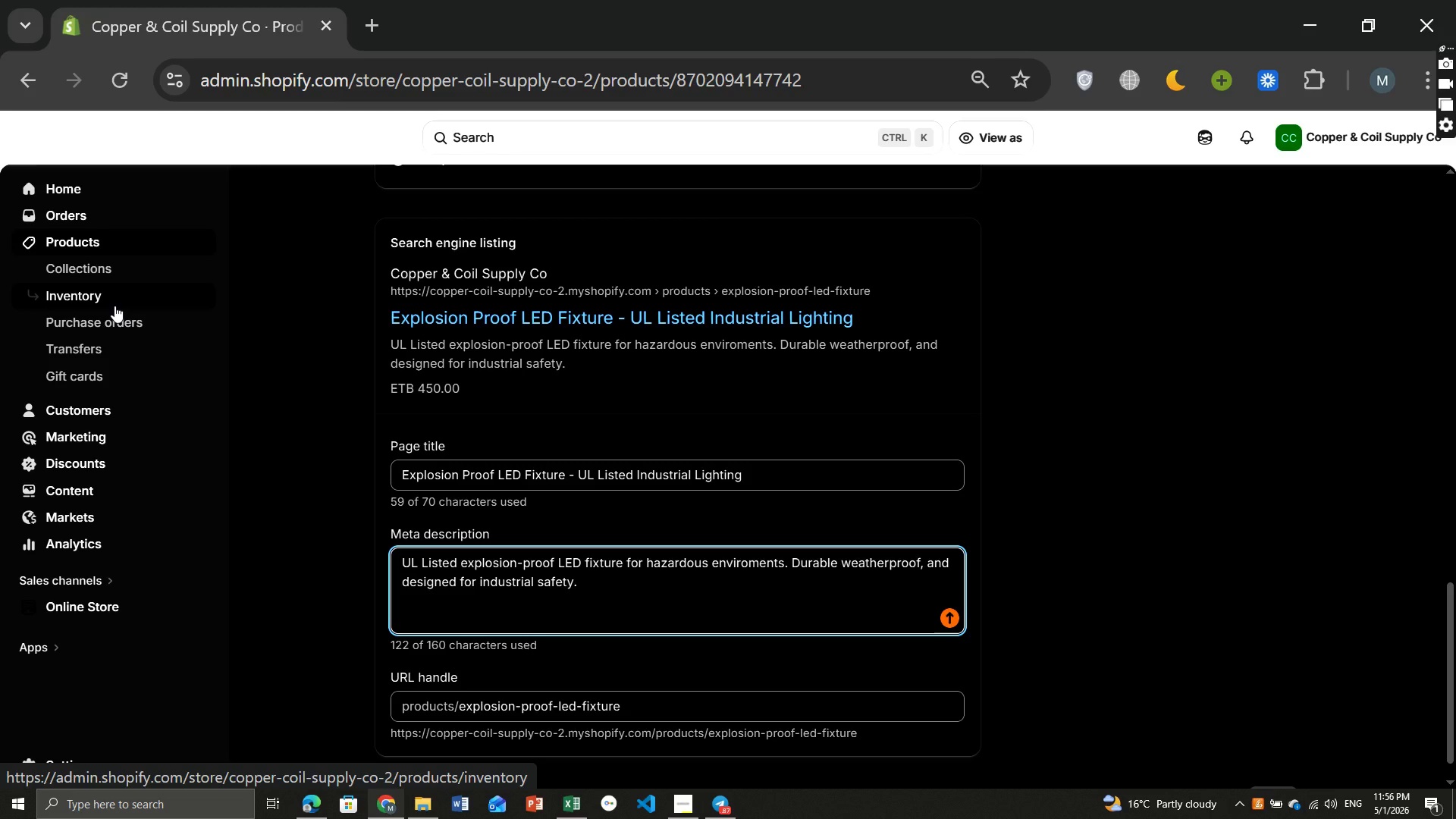 
wait(18.03)
 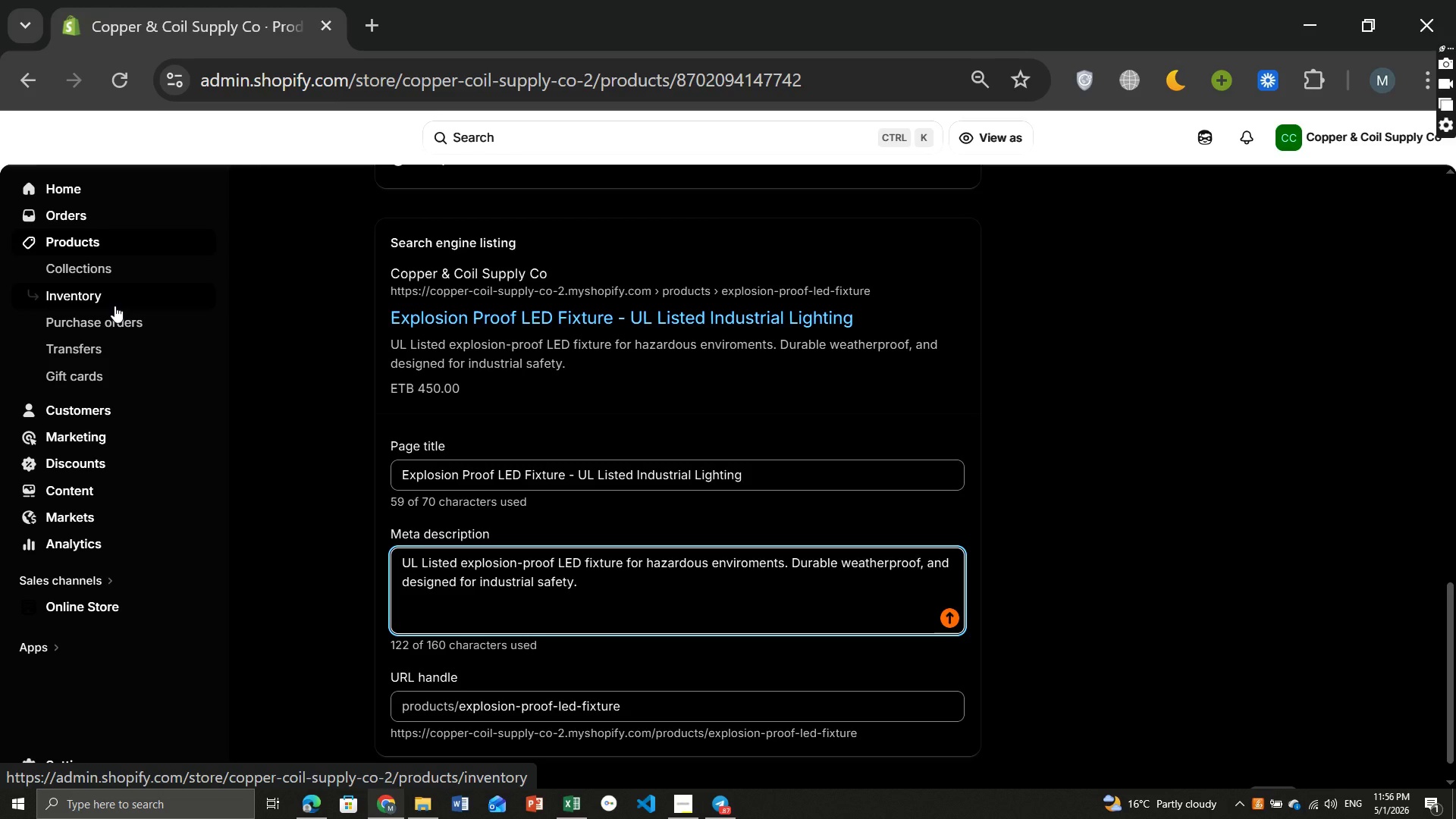 
left_click([77, 246])
 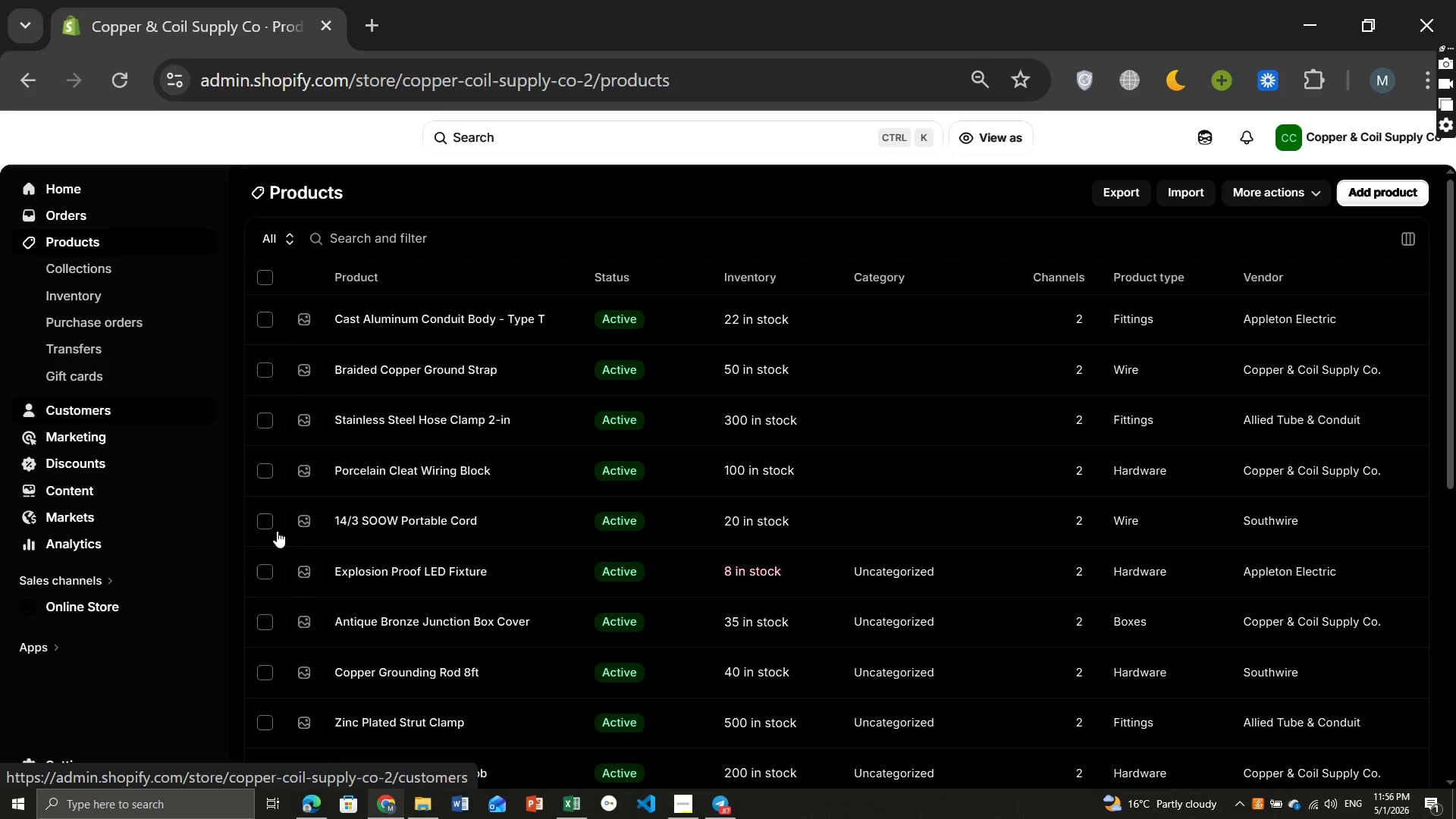 
wait(7.81)
 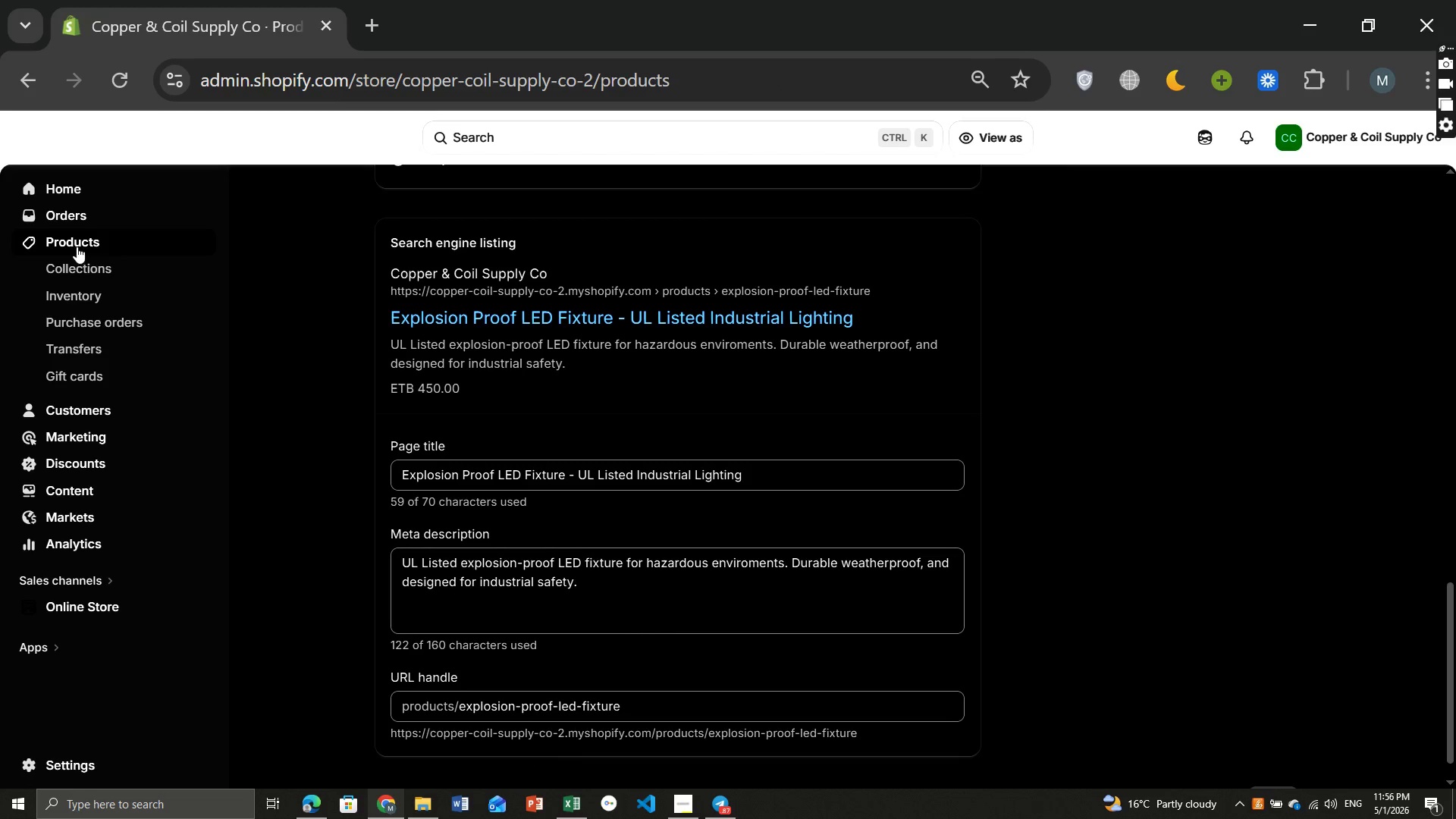 
left_click([384, 525])
 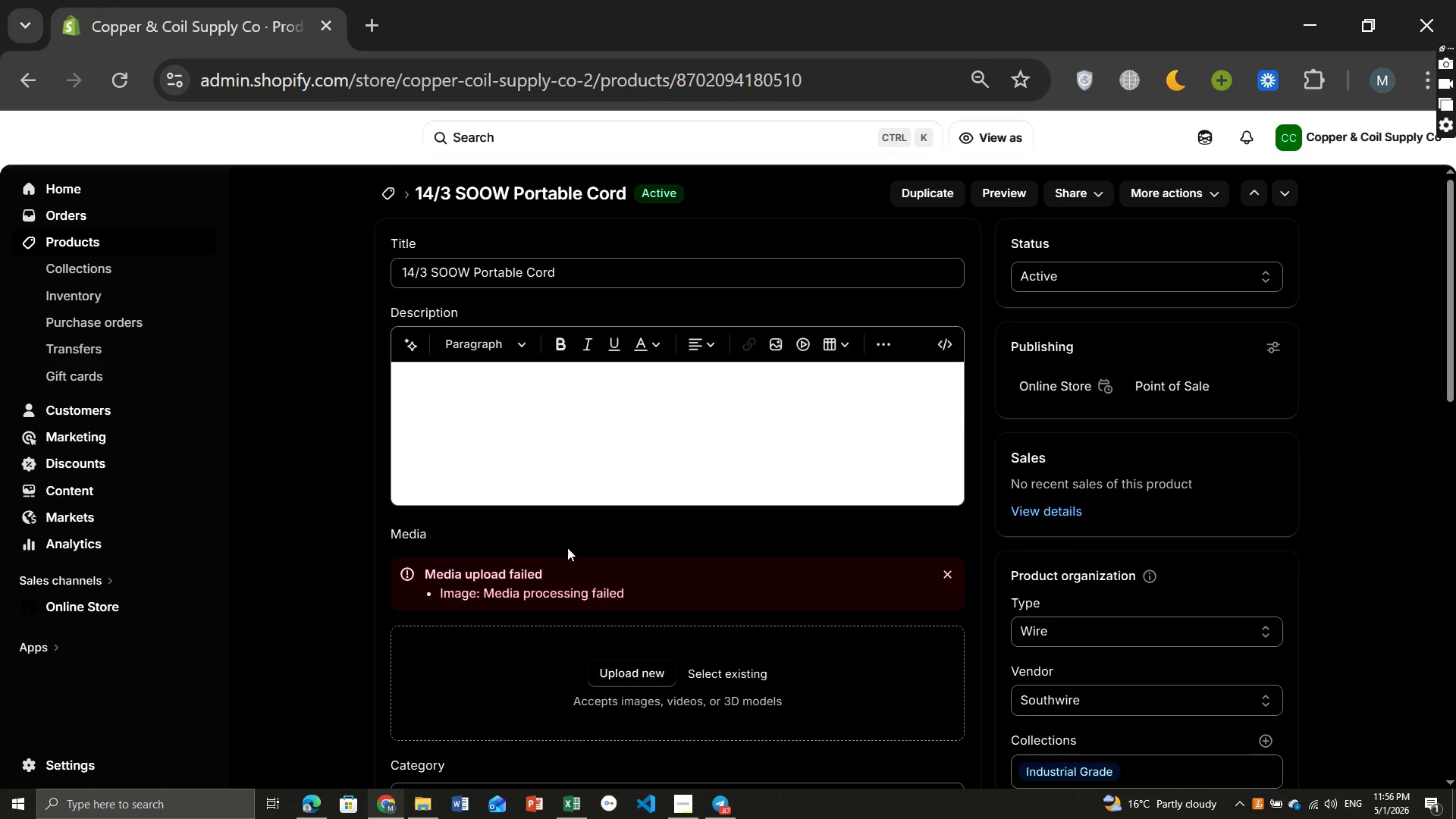 
wait(11.08)
 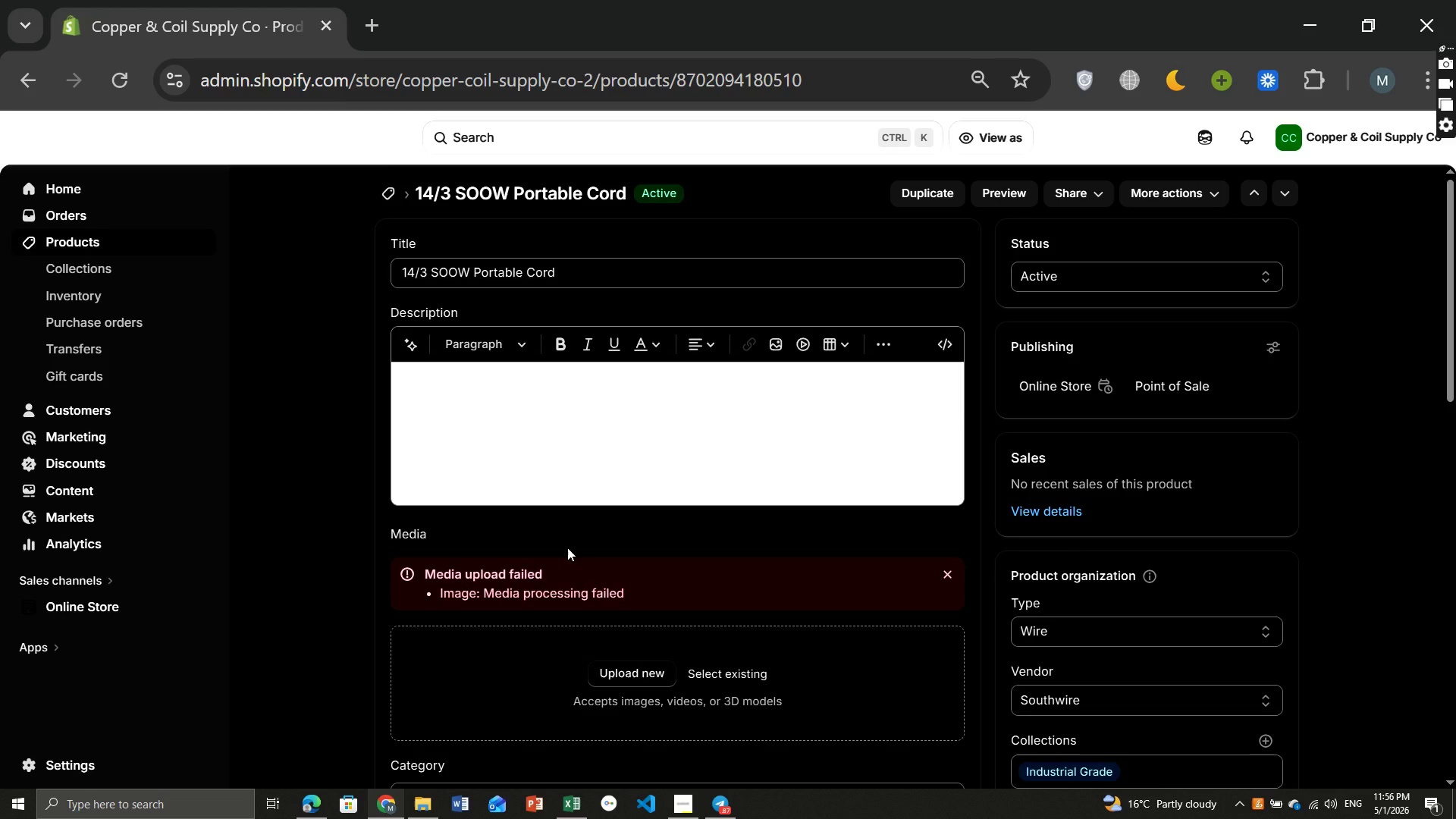 
left_click([952, 586])
 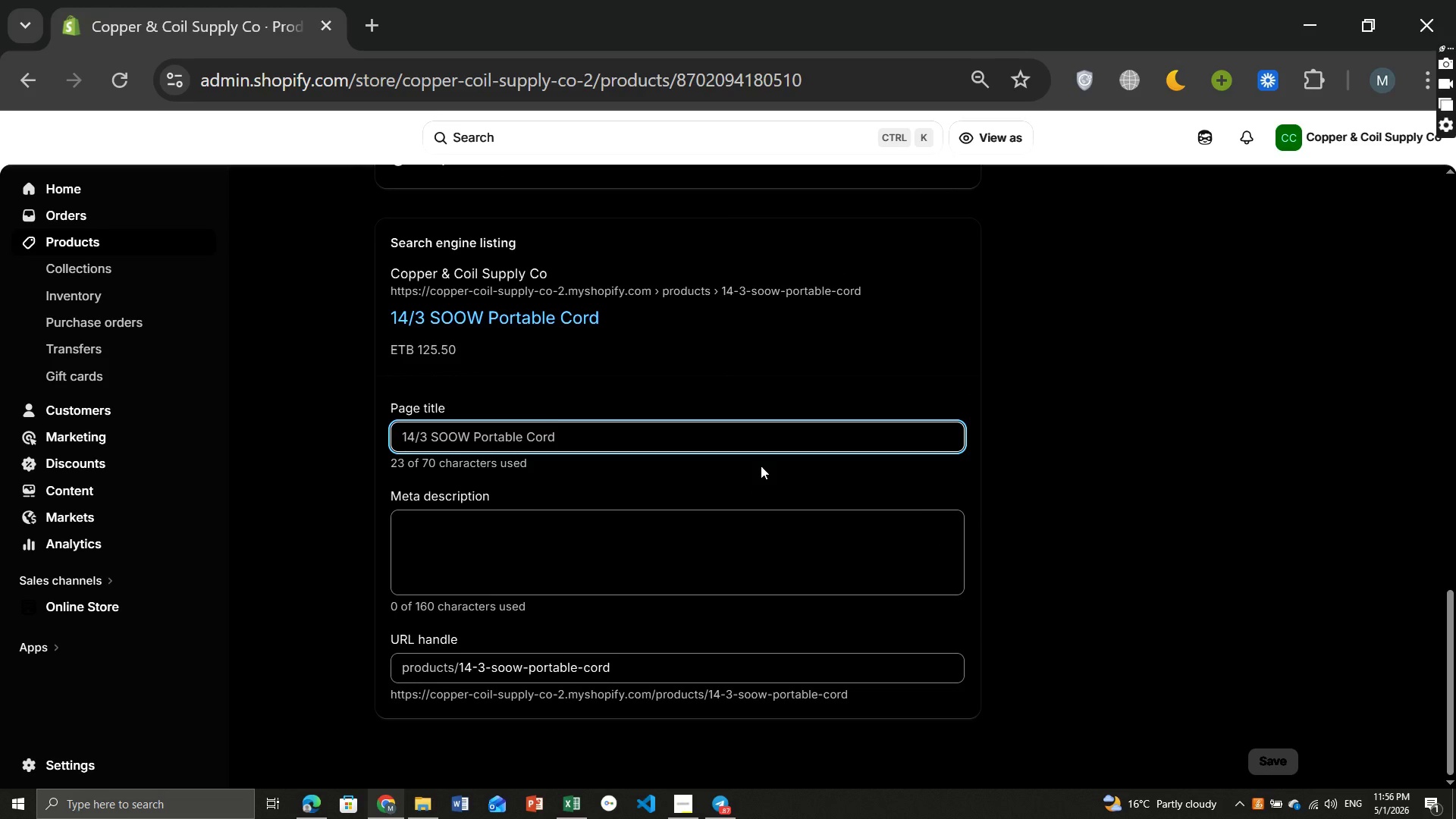 
left_click([641, 437])
 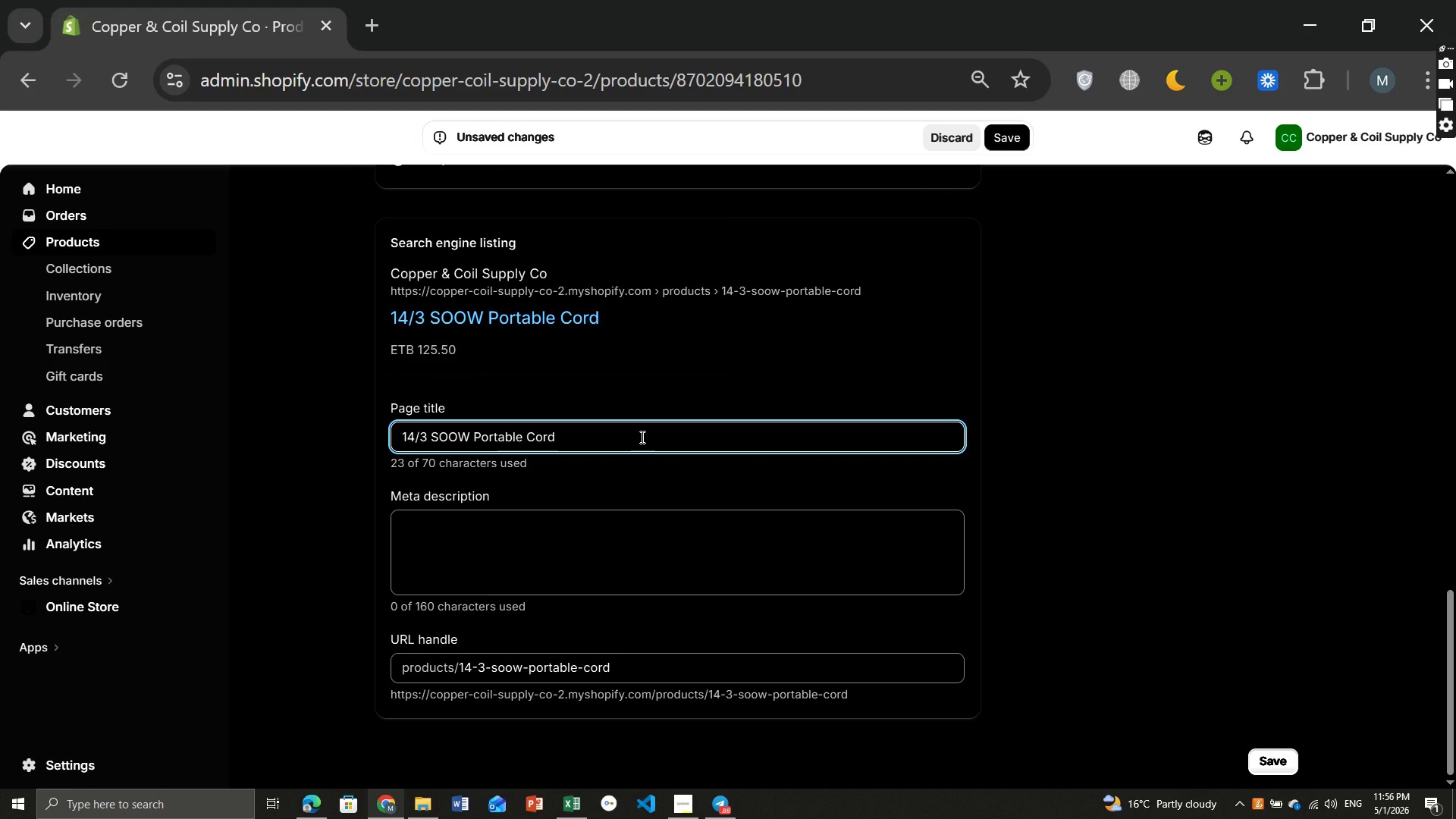 
type( - h)
key(Backspace)
type(Heavy Duty Electrical Cable)
 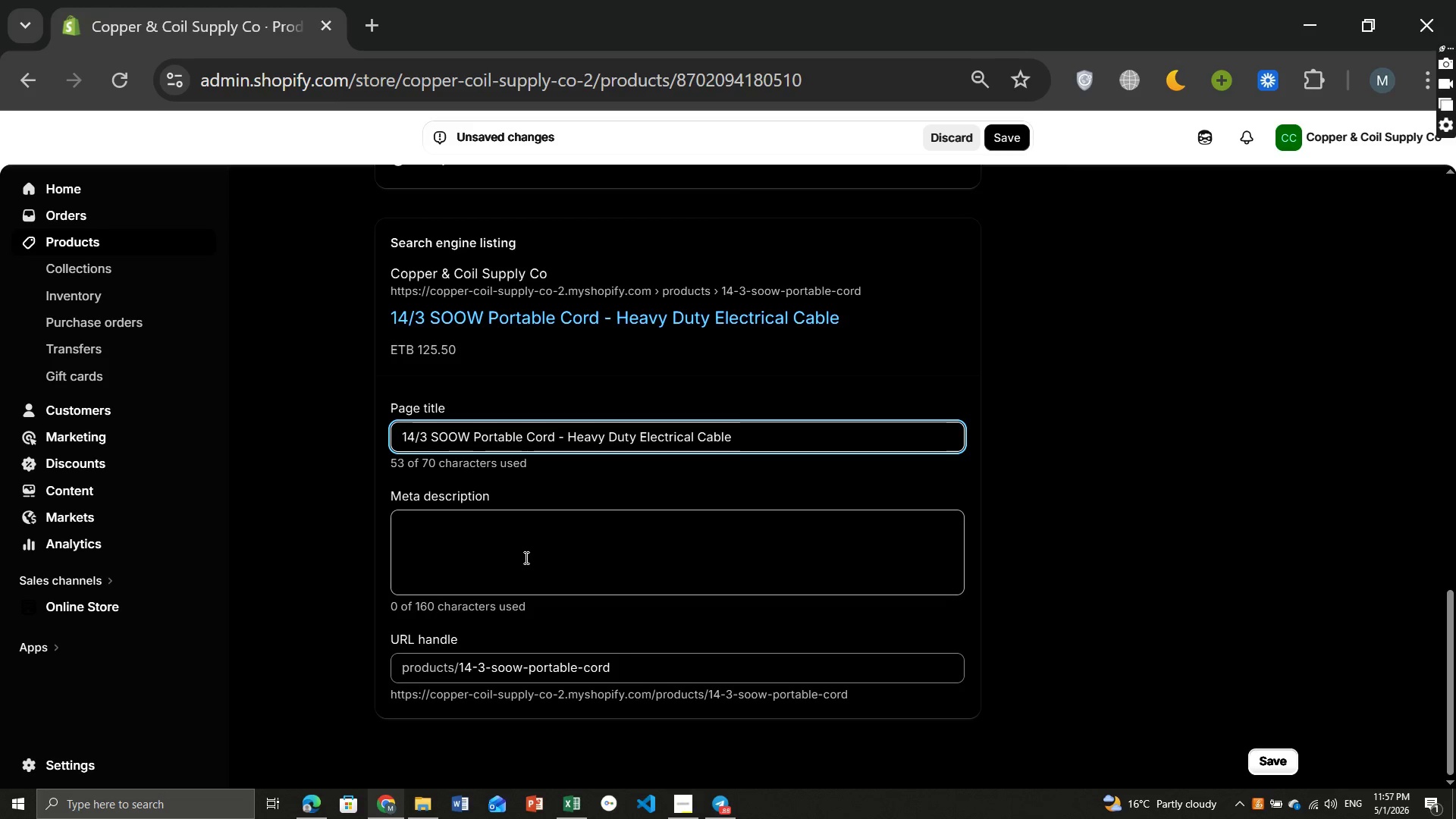 
left_click([525, 557])
 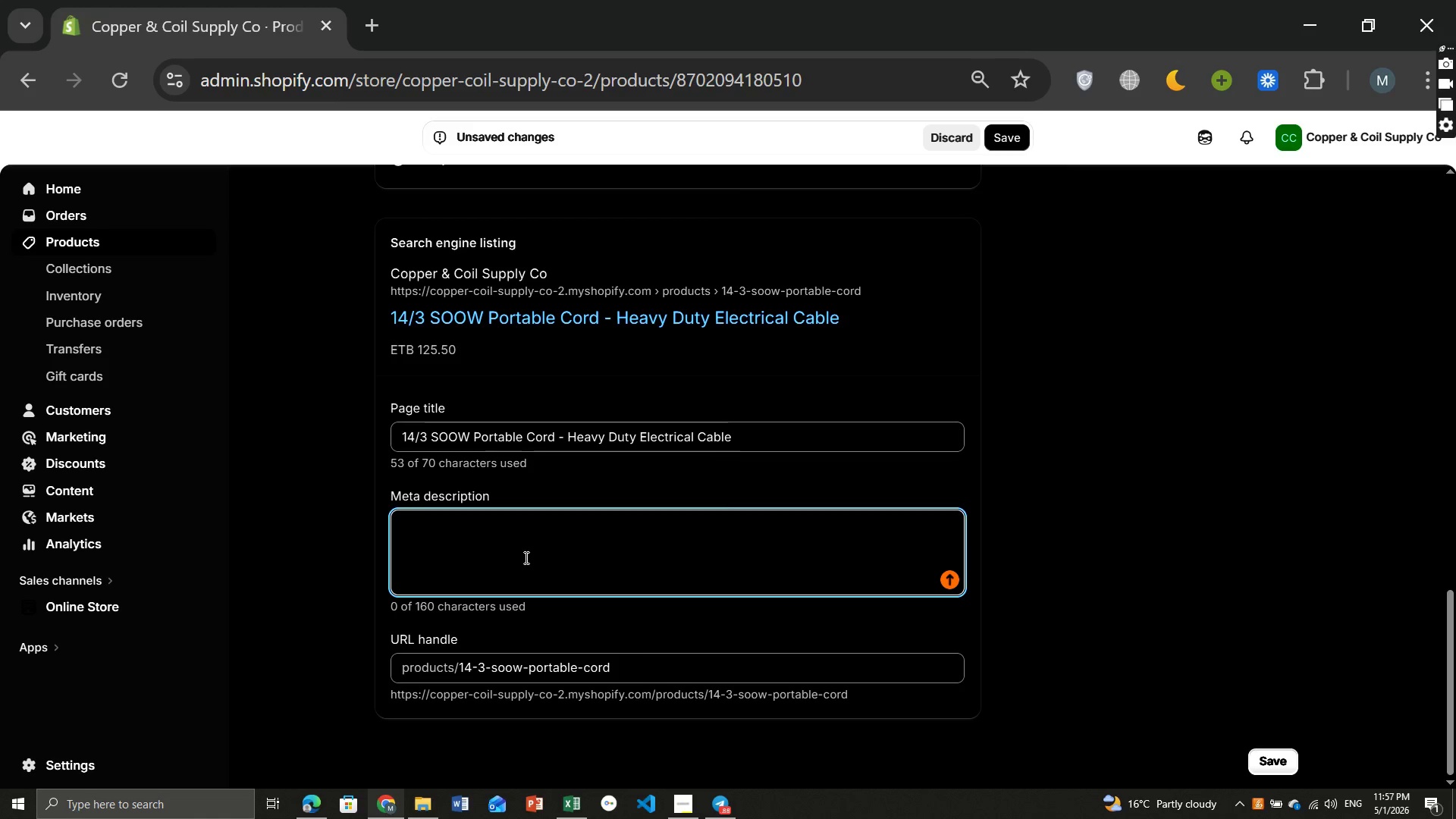 
type(Heavy-duty)
 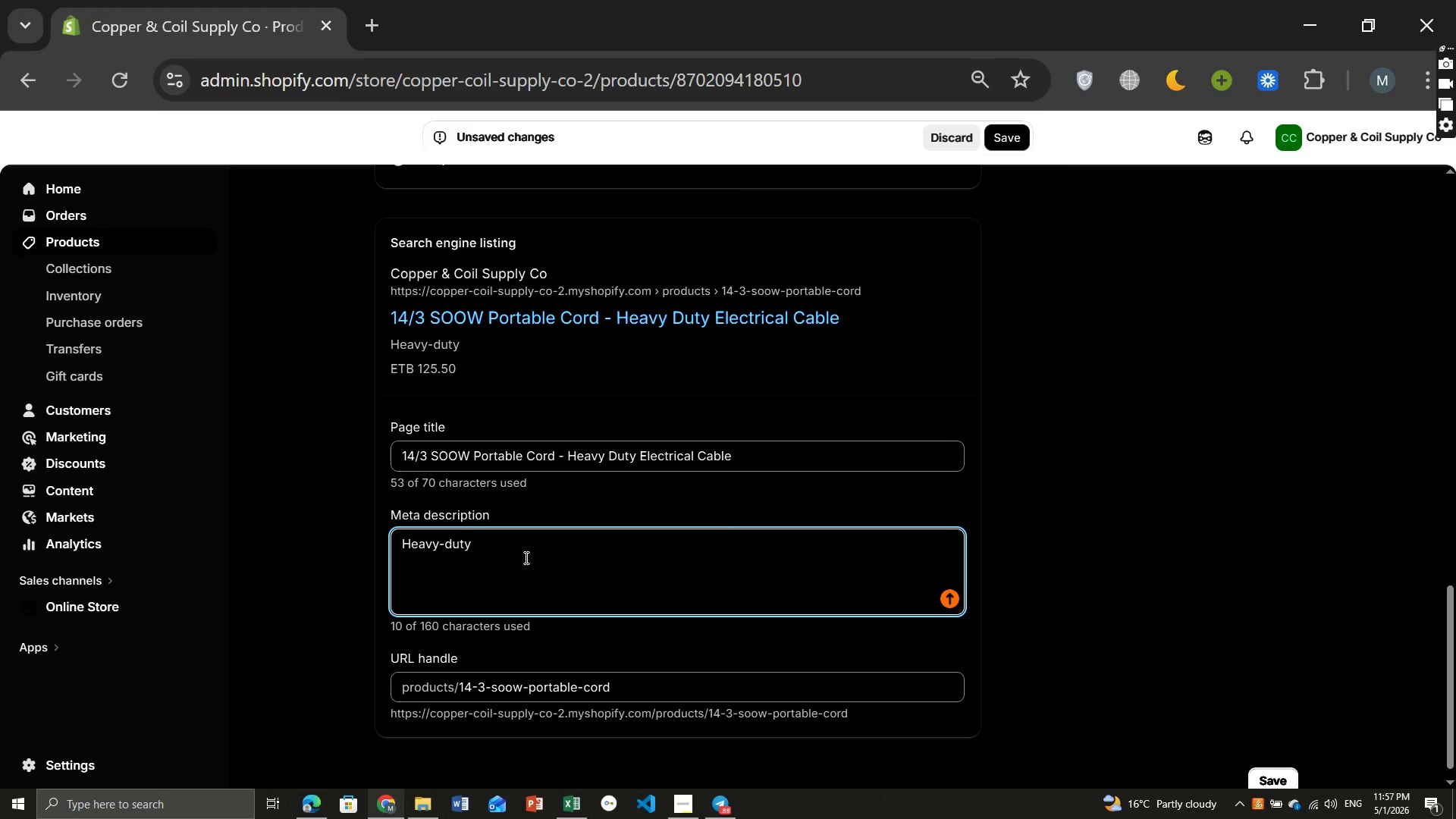 
wait(16.48)
 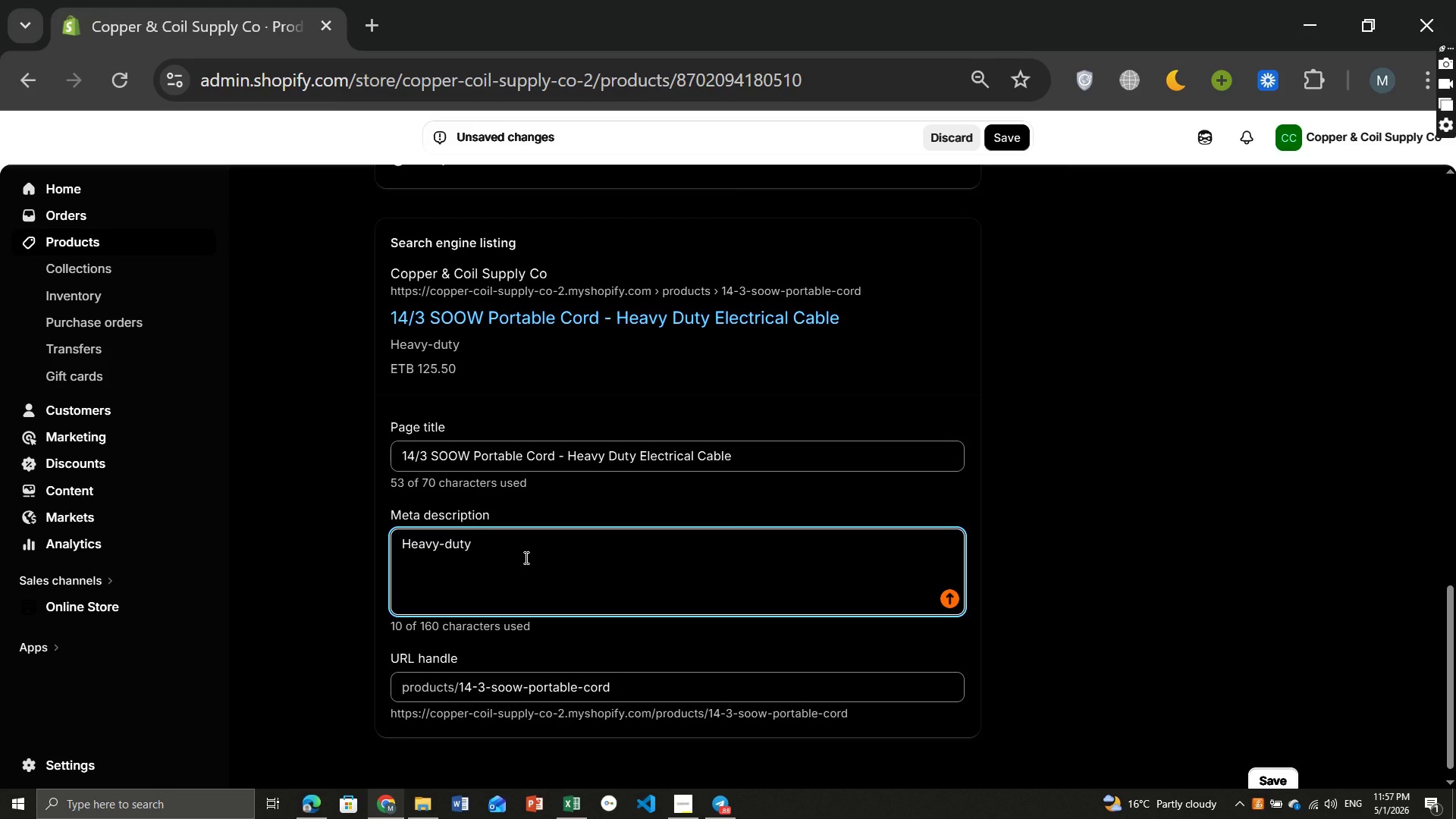 
type( 14/3 Soo)
key(Backspace)
key(Backspace)
type(OOW portable cord for industrial elect)
 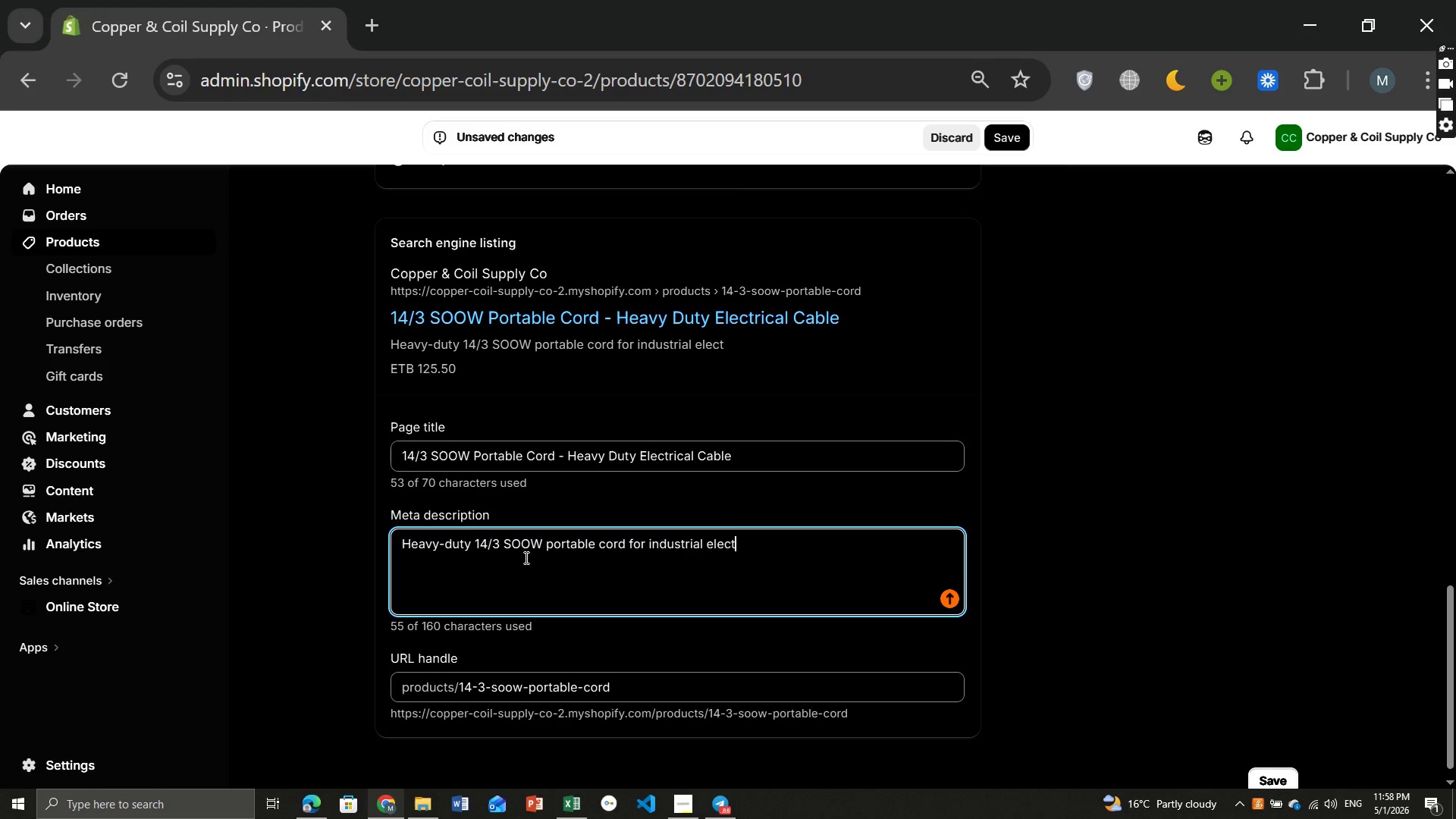 
wait(7.75)
 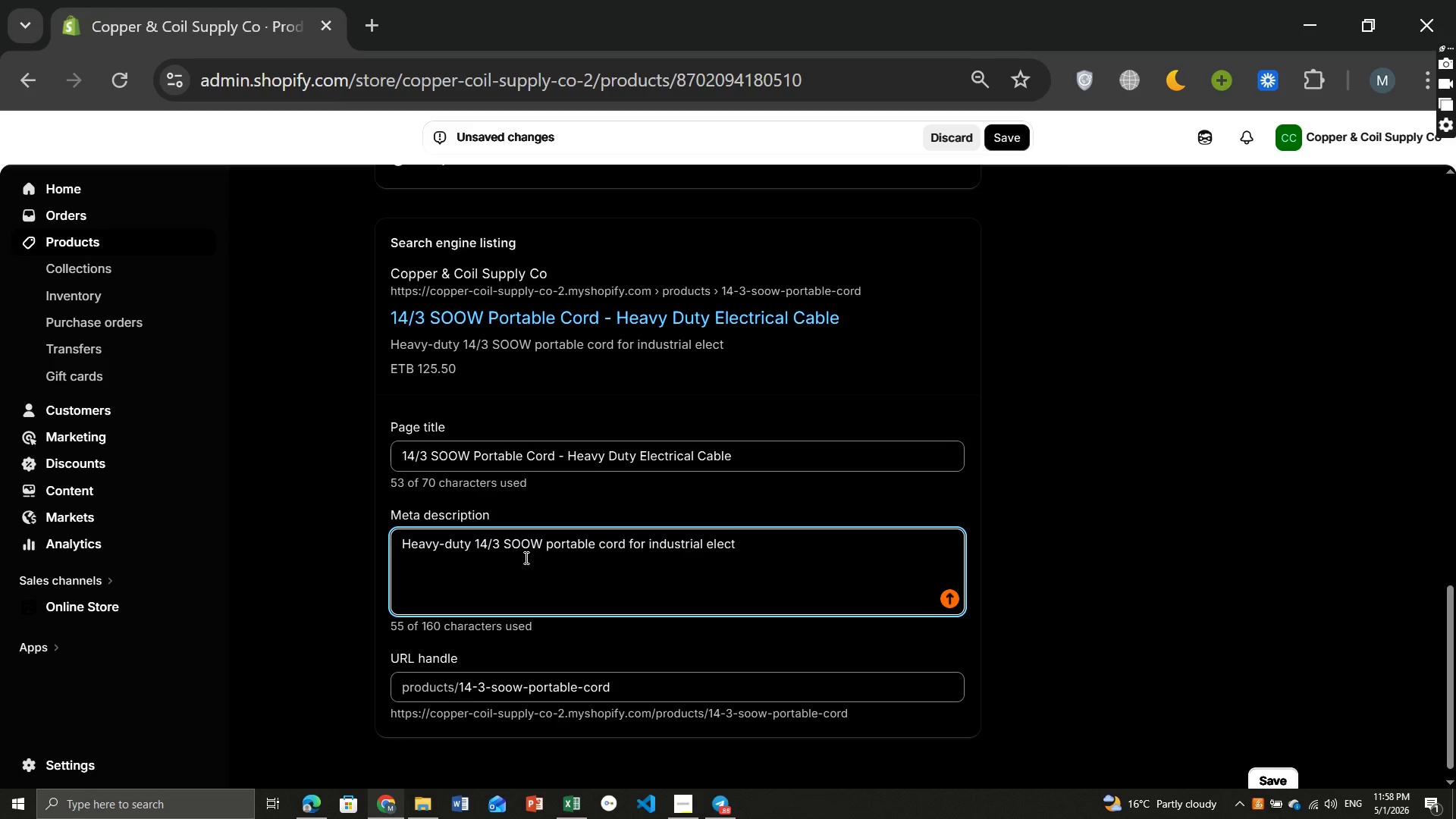 
type(rical use. Flexible )
key(Backspace)
type(, weather-resistant )
key(Backspace)
type(, and built for th)
key(Backspace)
type(ough environments.)
 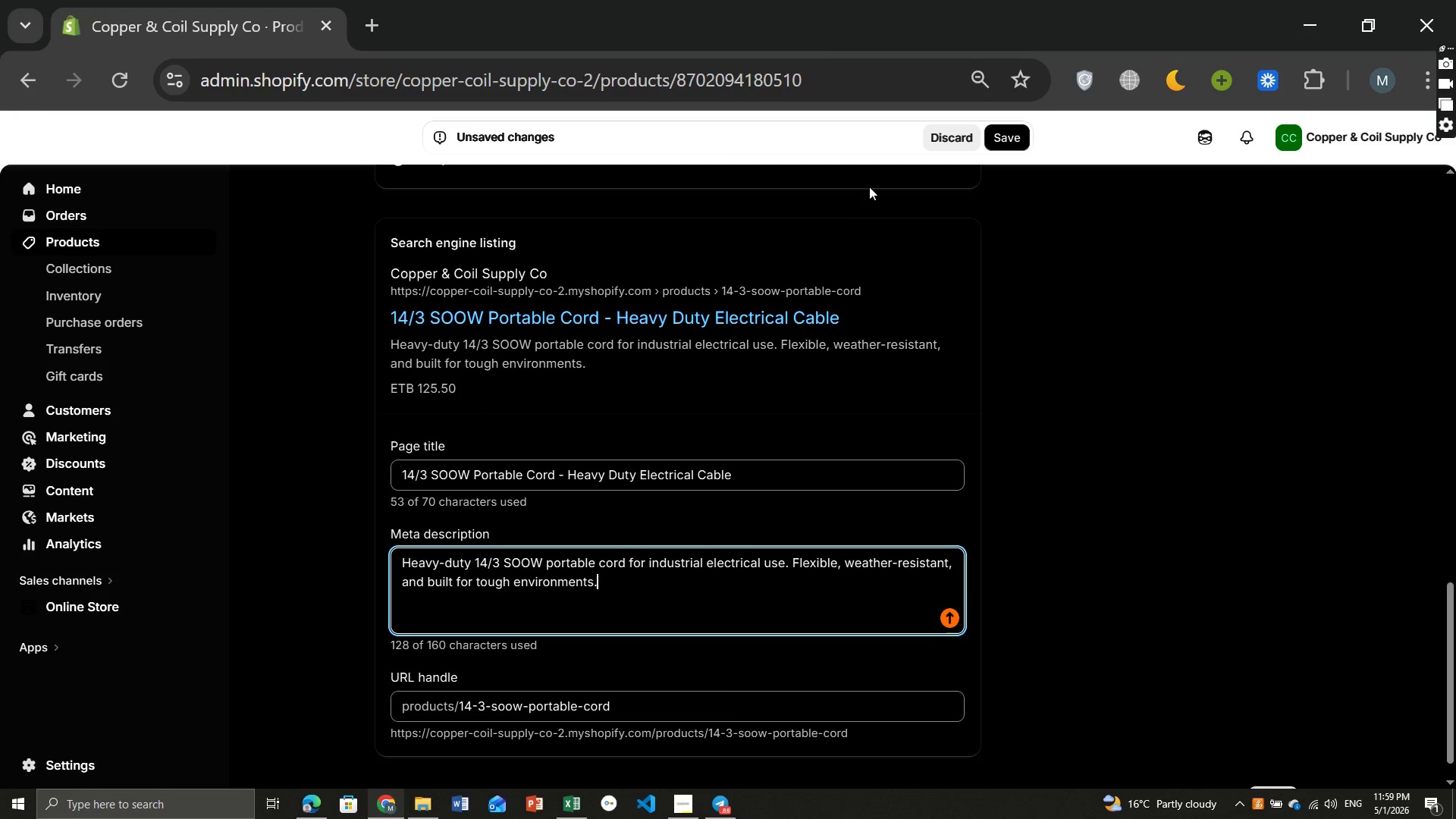 
wait(6.09)
 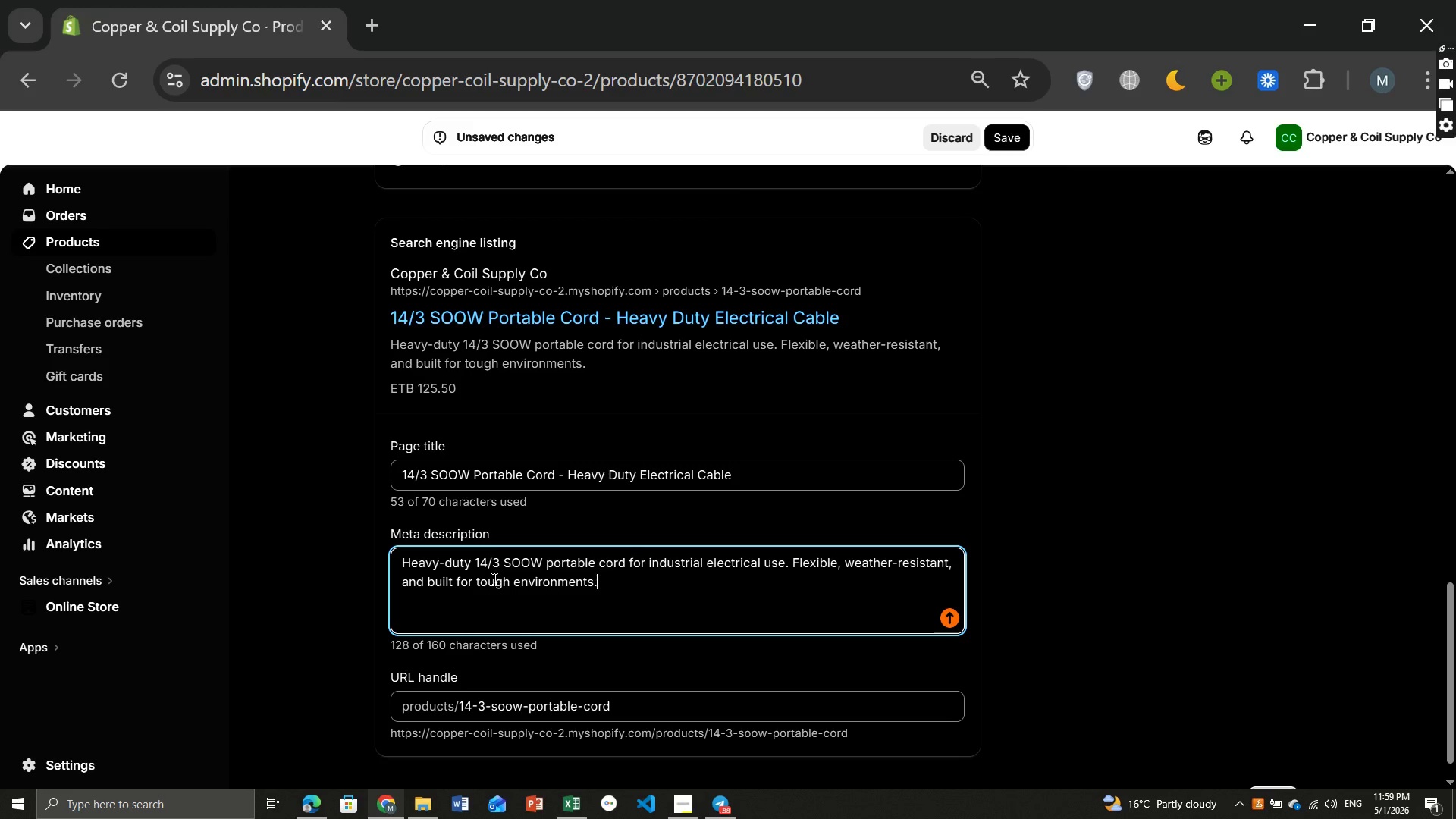 
left_click([1010, 137])
 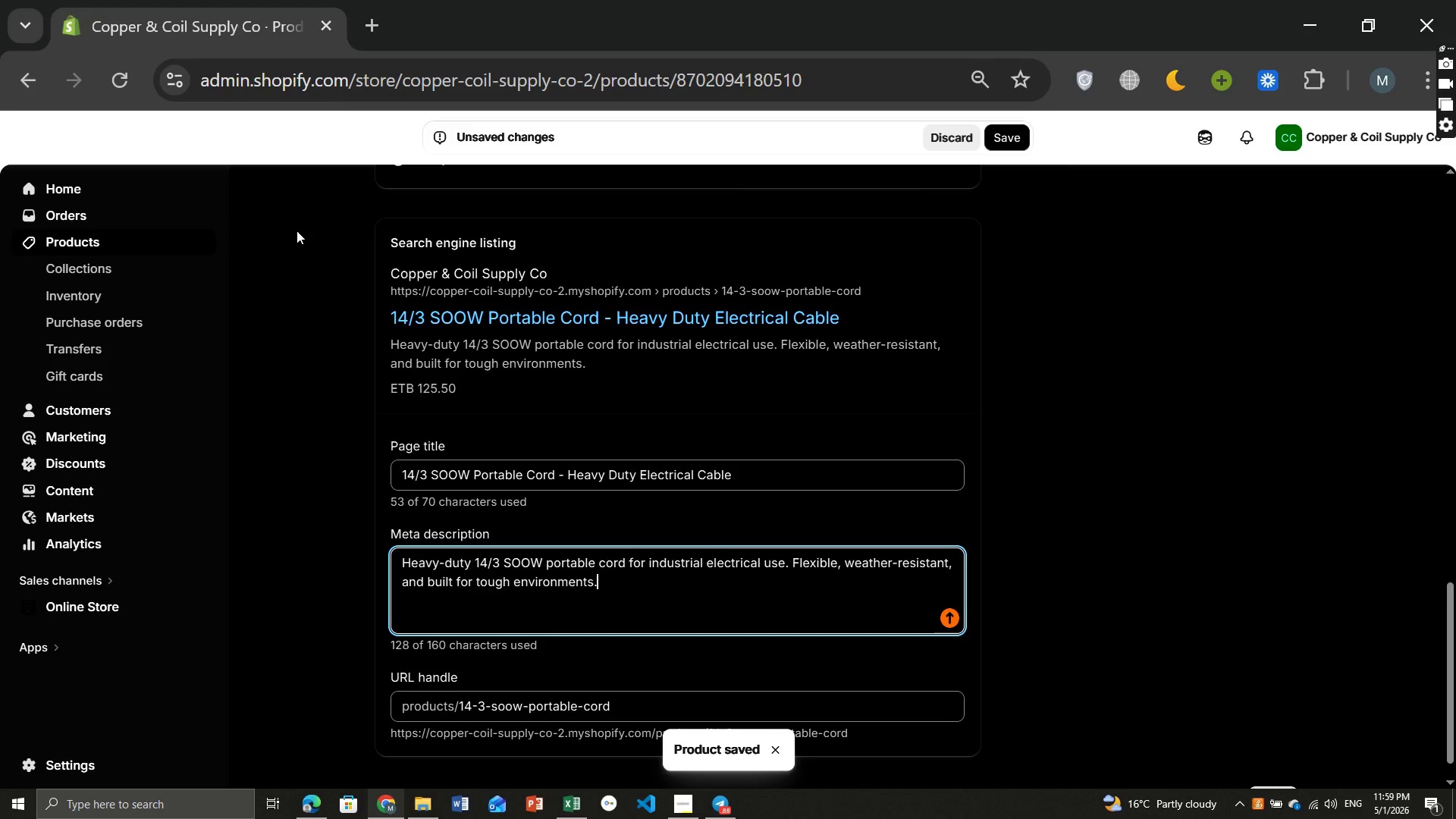 
wait(13.88)
 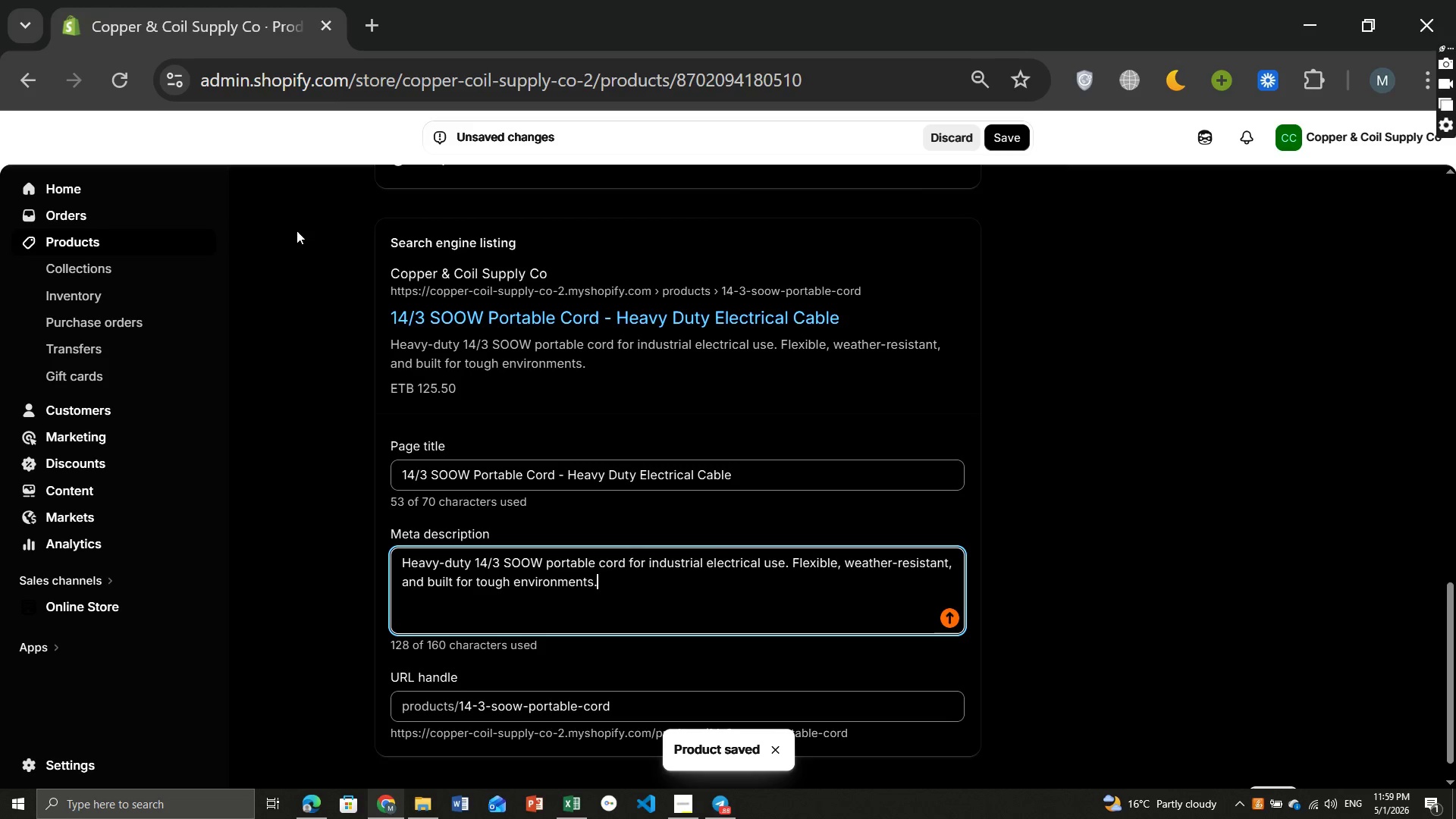 
left_click([81, 241])
 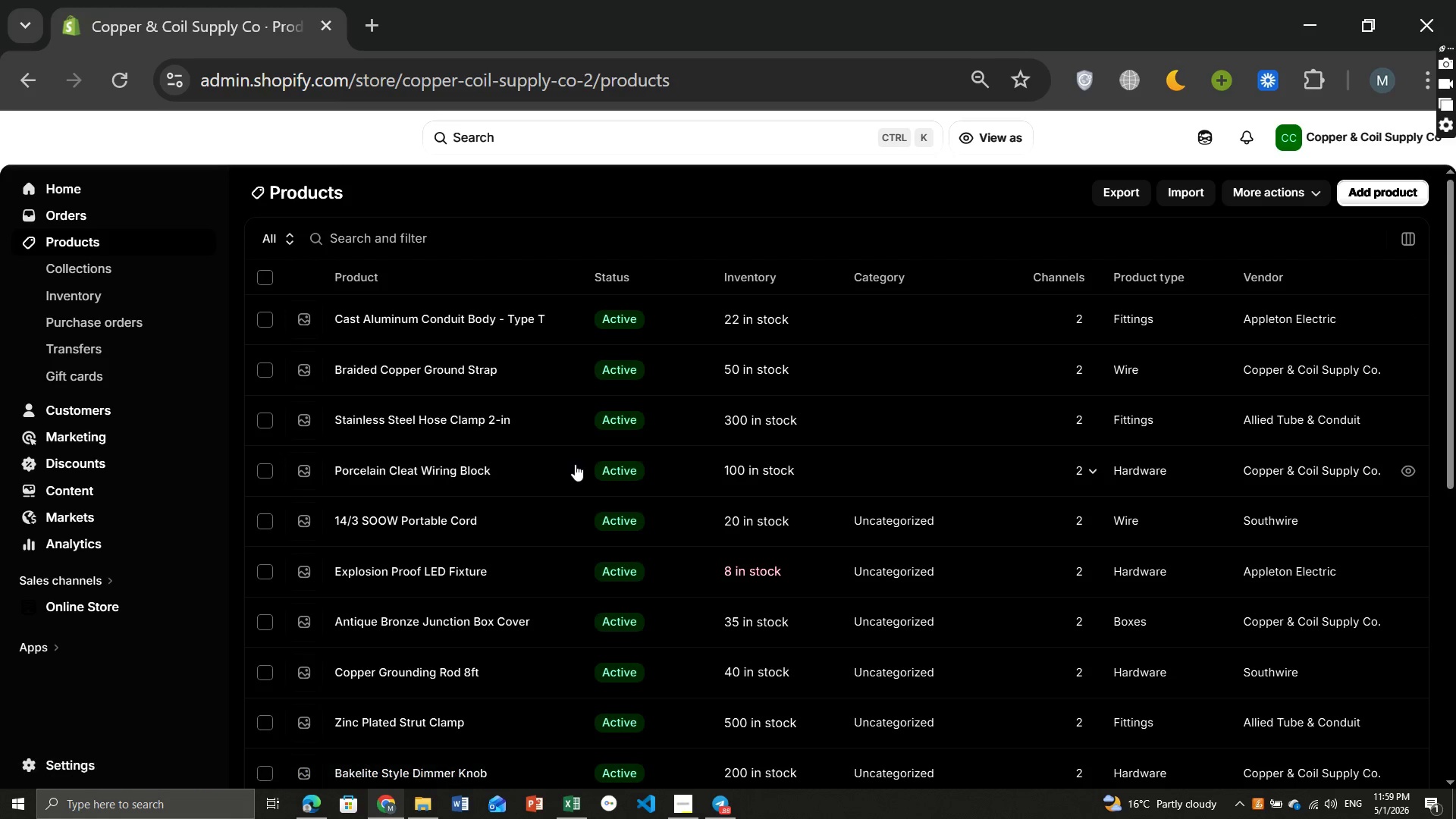 
wait(7.88)
 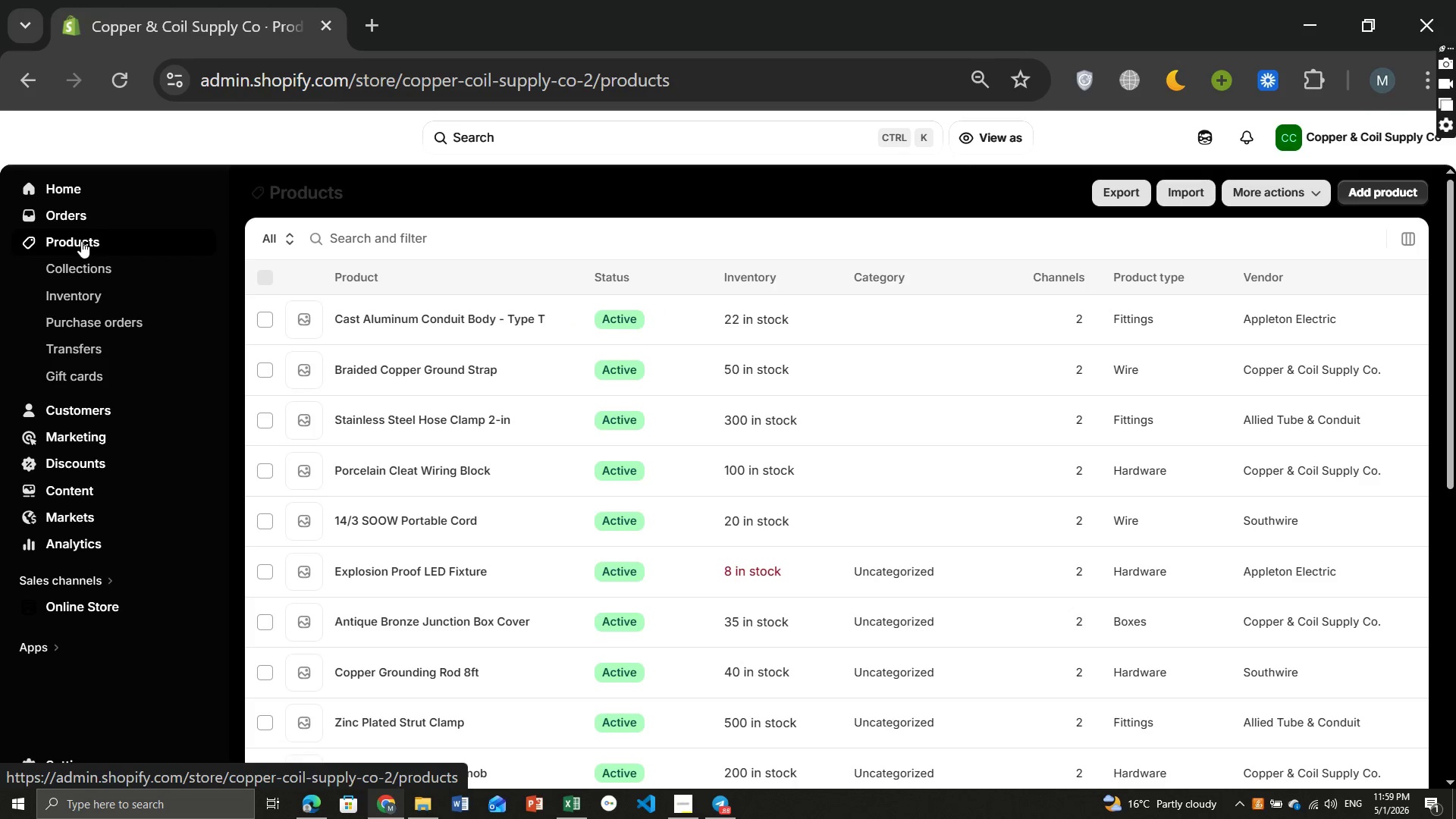 
left_click([457, 466])
 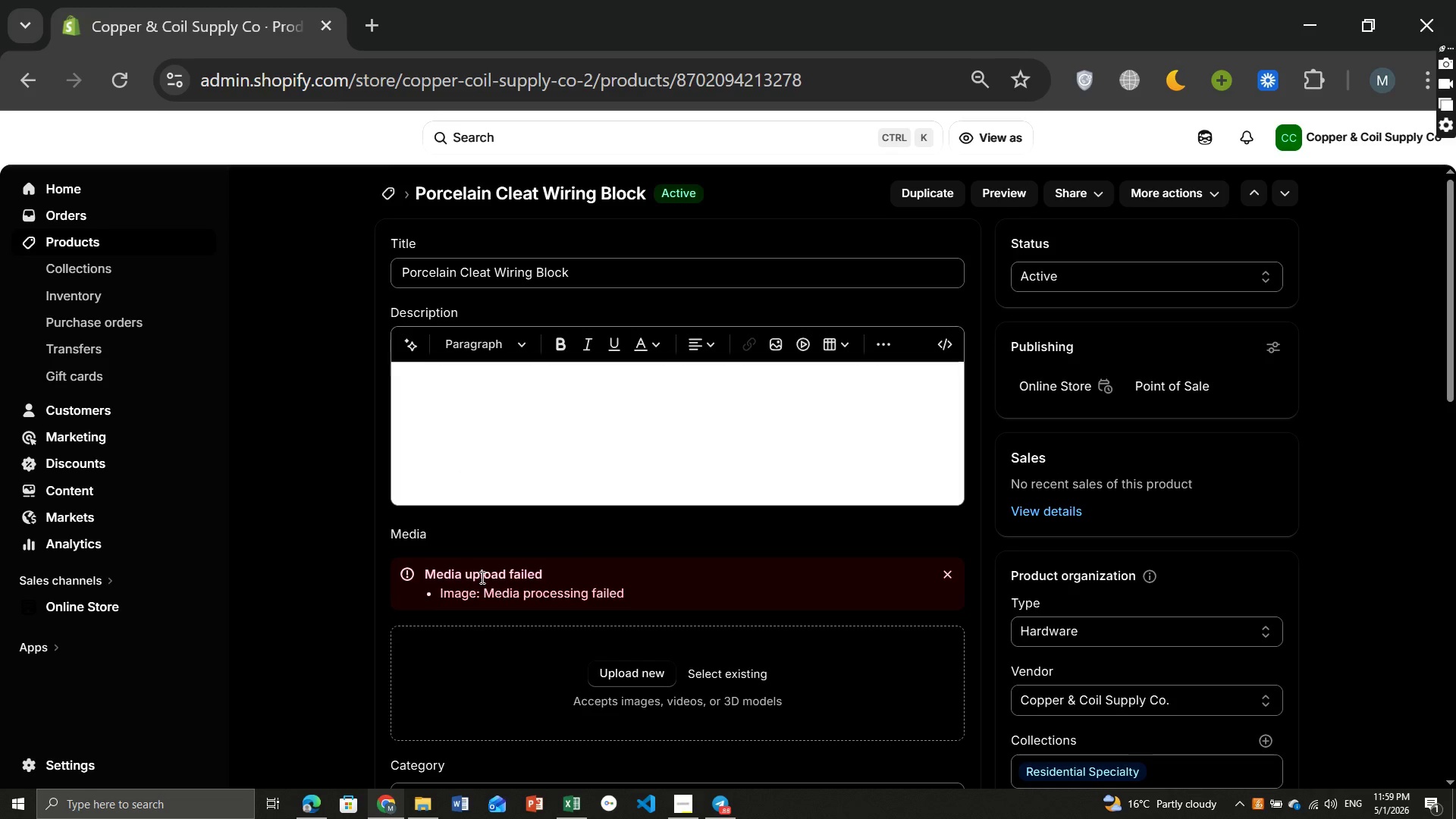 
wait(14.56)
 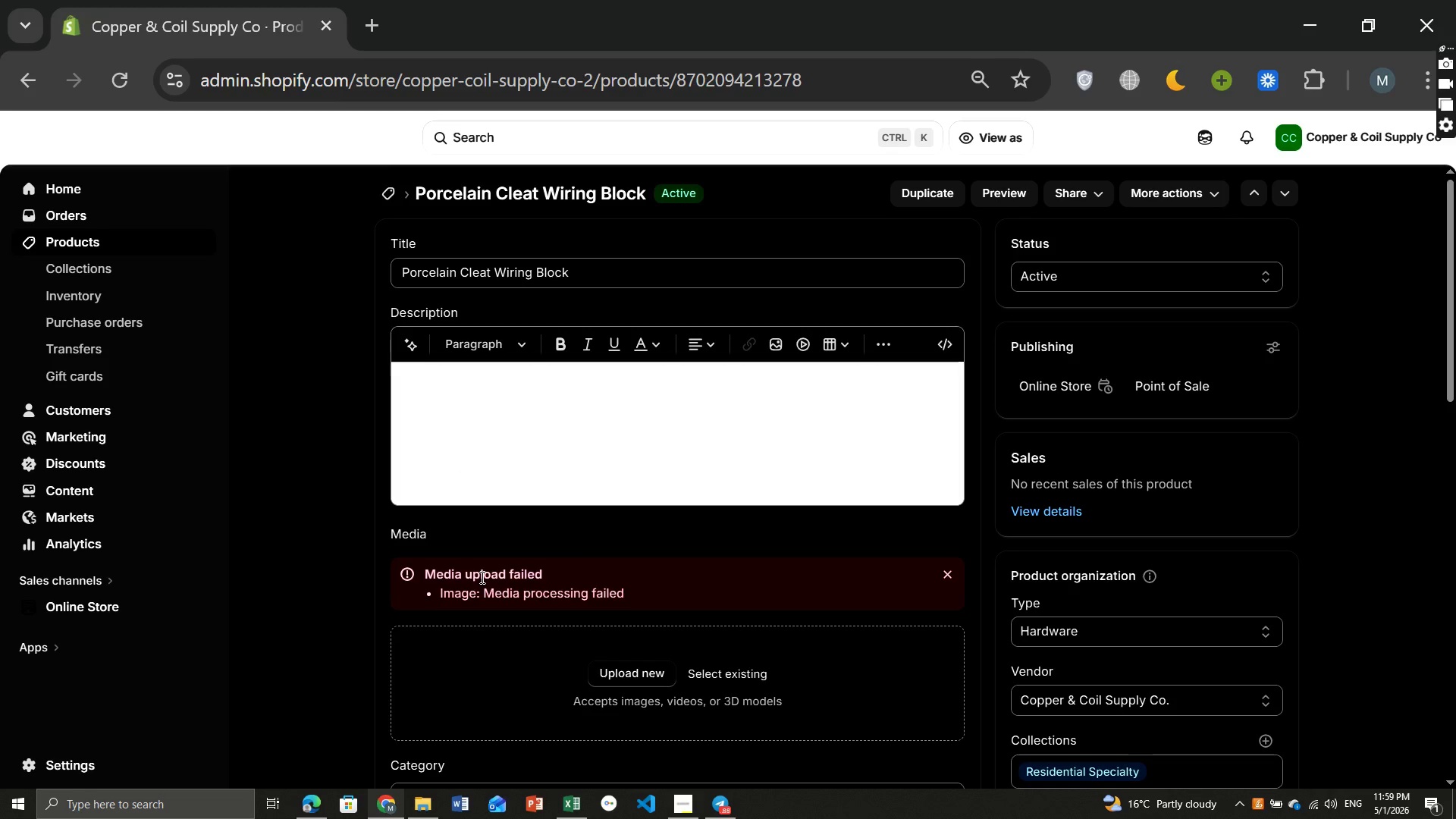 
left_click([958, 579])
 